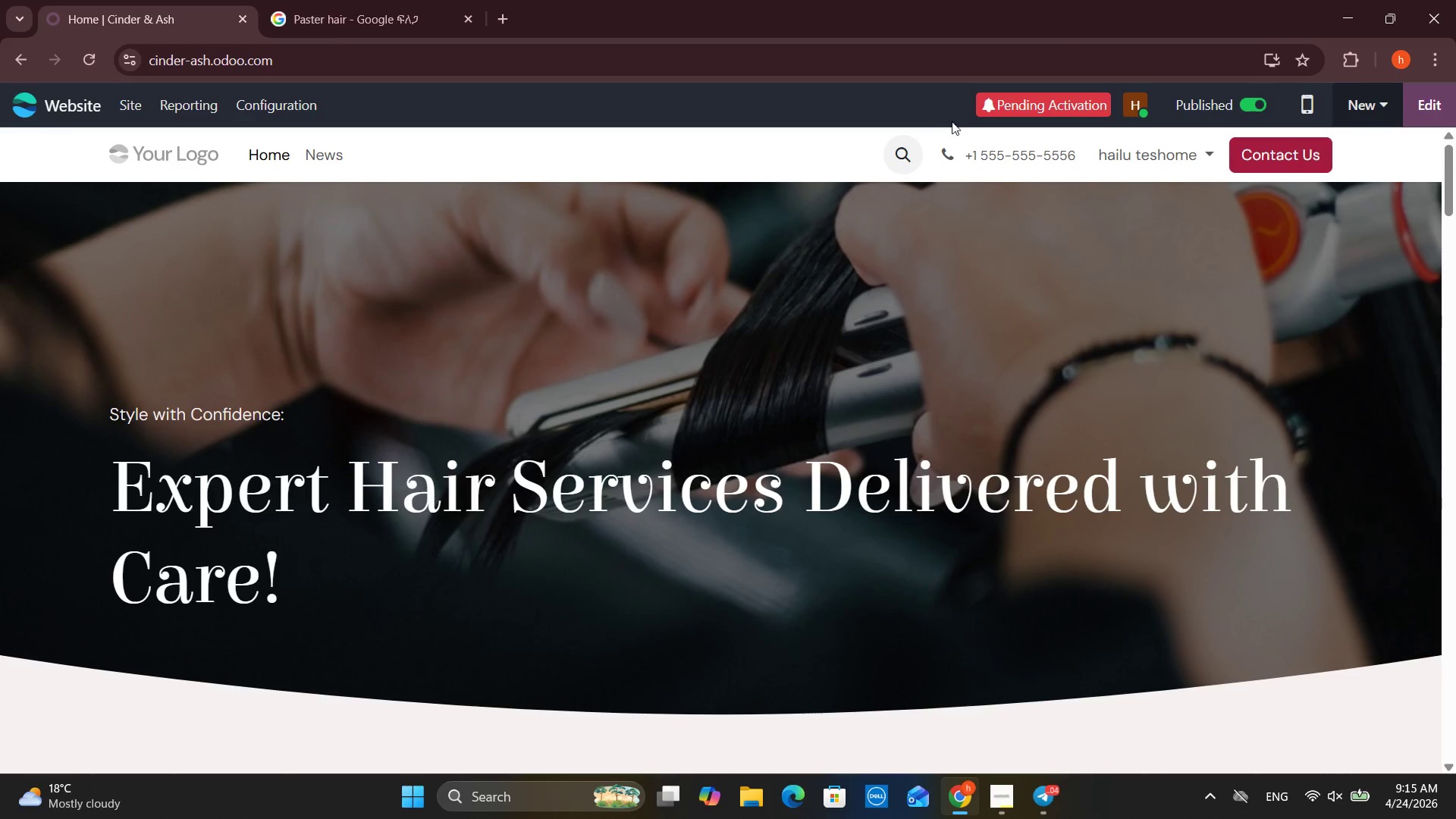 
wait(5.62)
 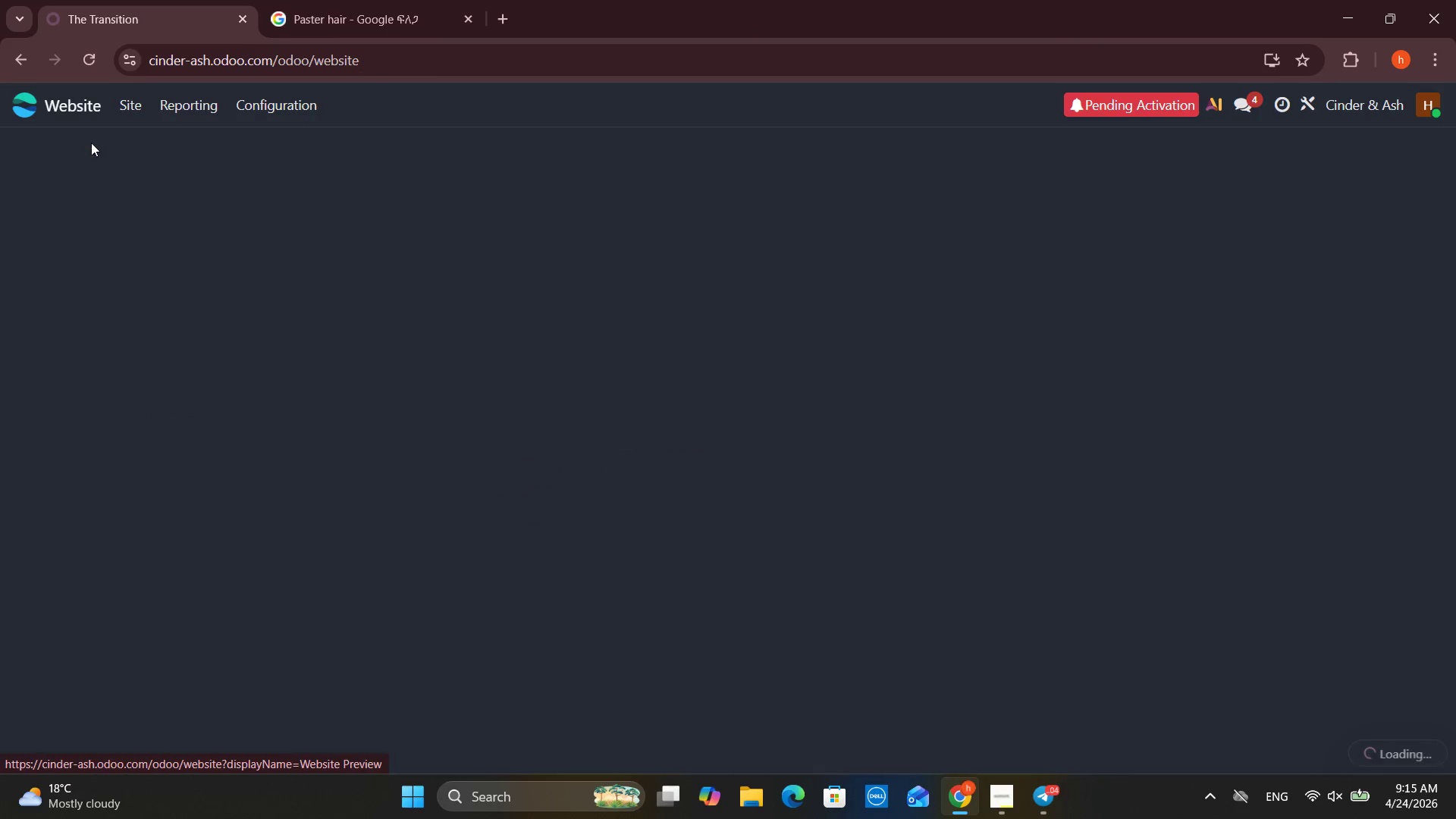 
left_click([338, 154])
 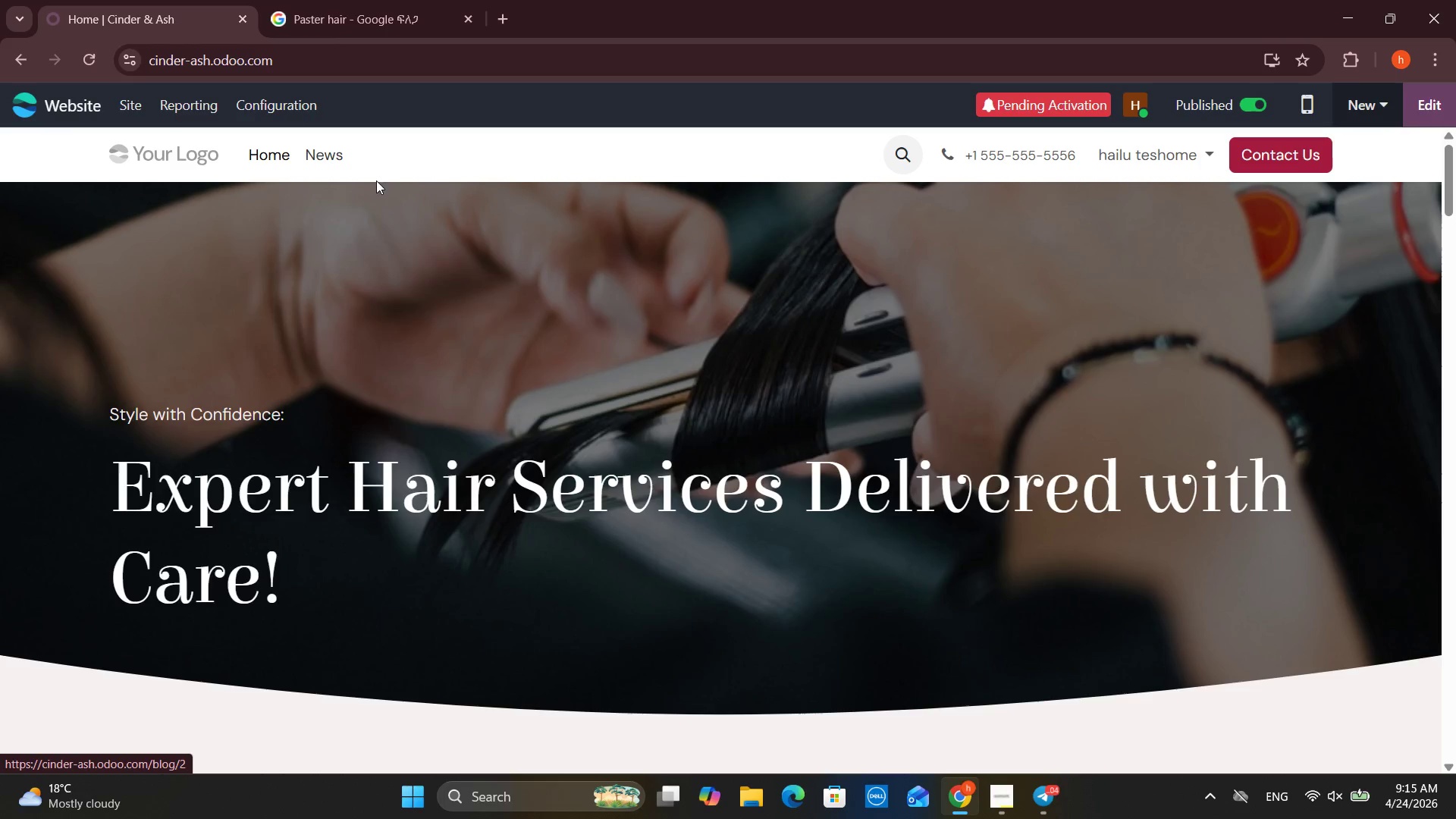 
scroll: coordinate [428, 245], scroll_direction: down, amount: 16.0
 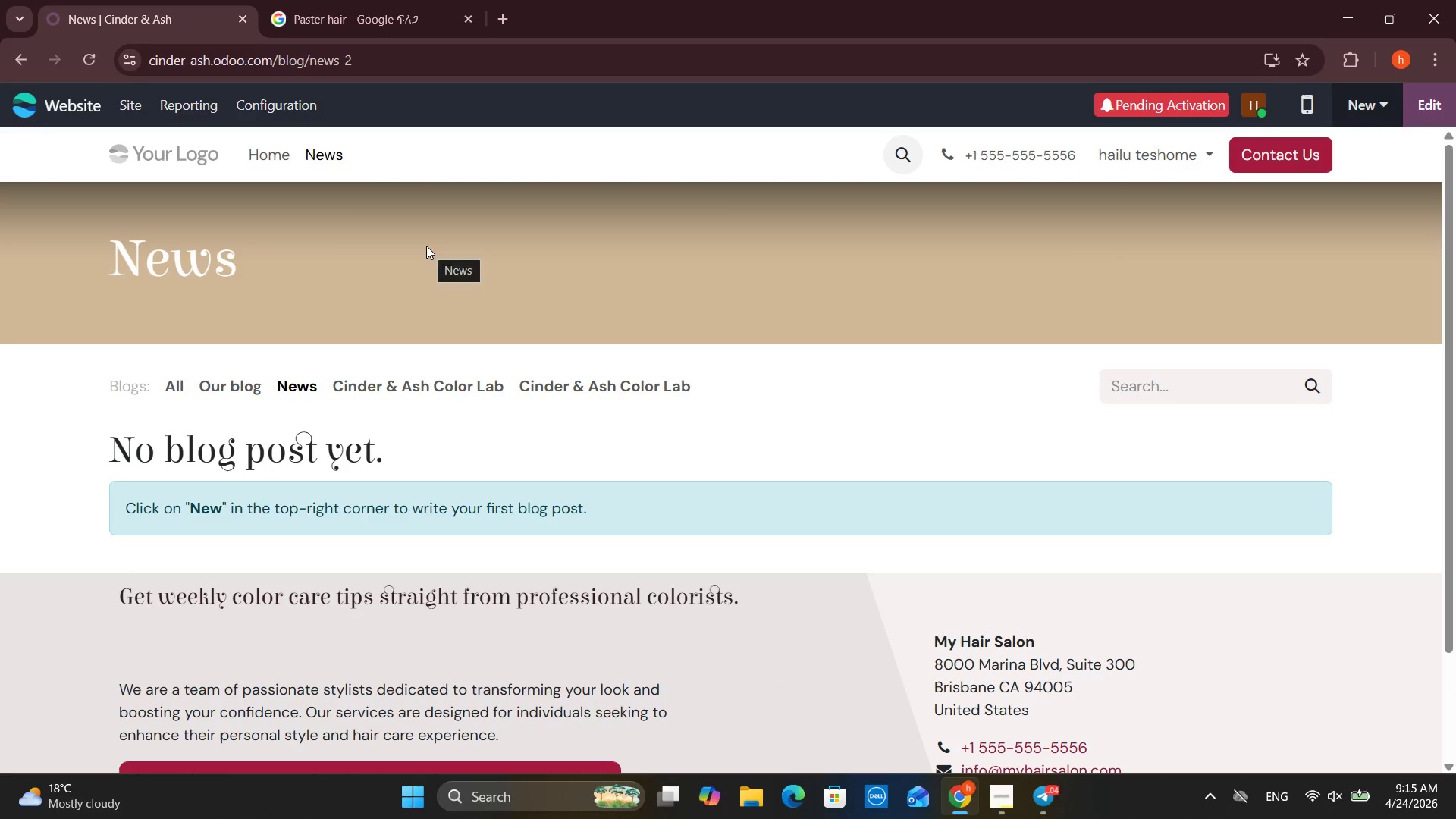 
scroll: coordinate [509, 426], scroll_direction: up, amount: 2.0
 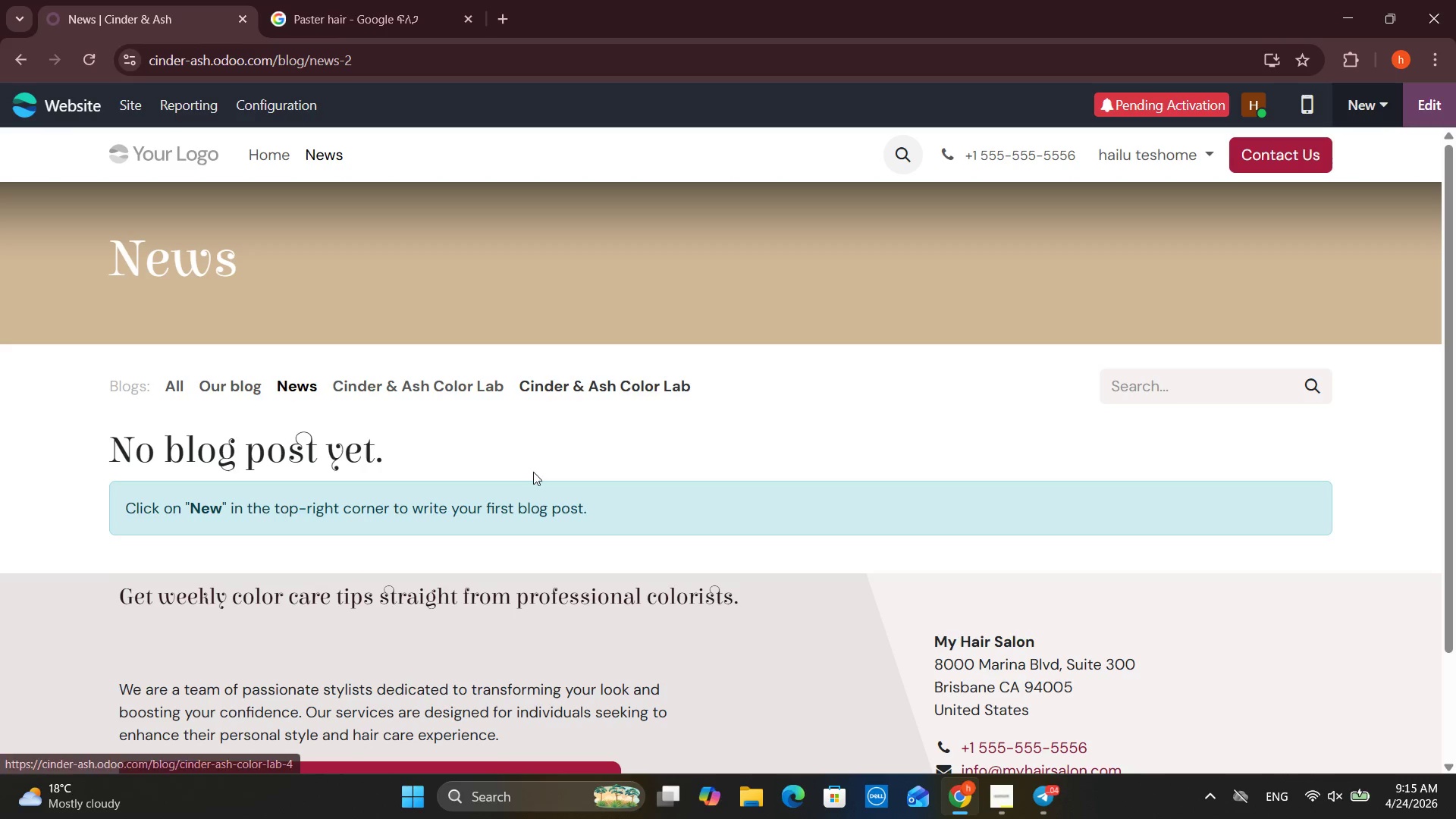 
left_click([526, 507])
 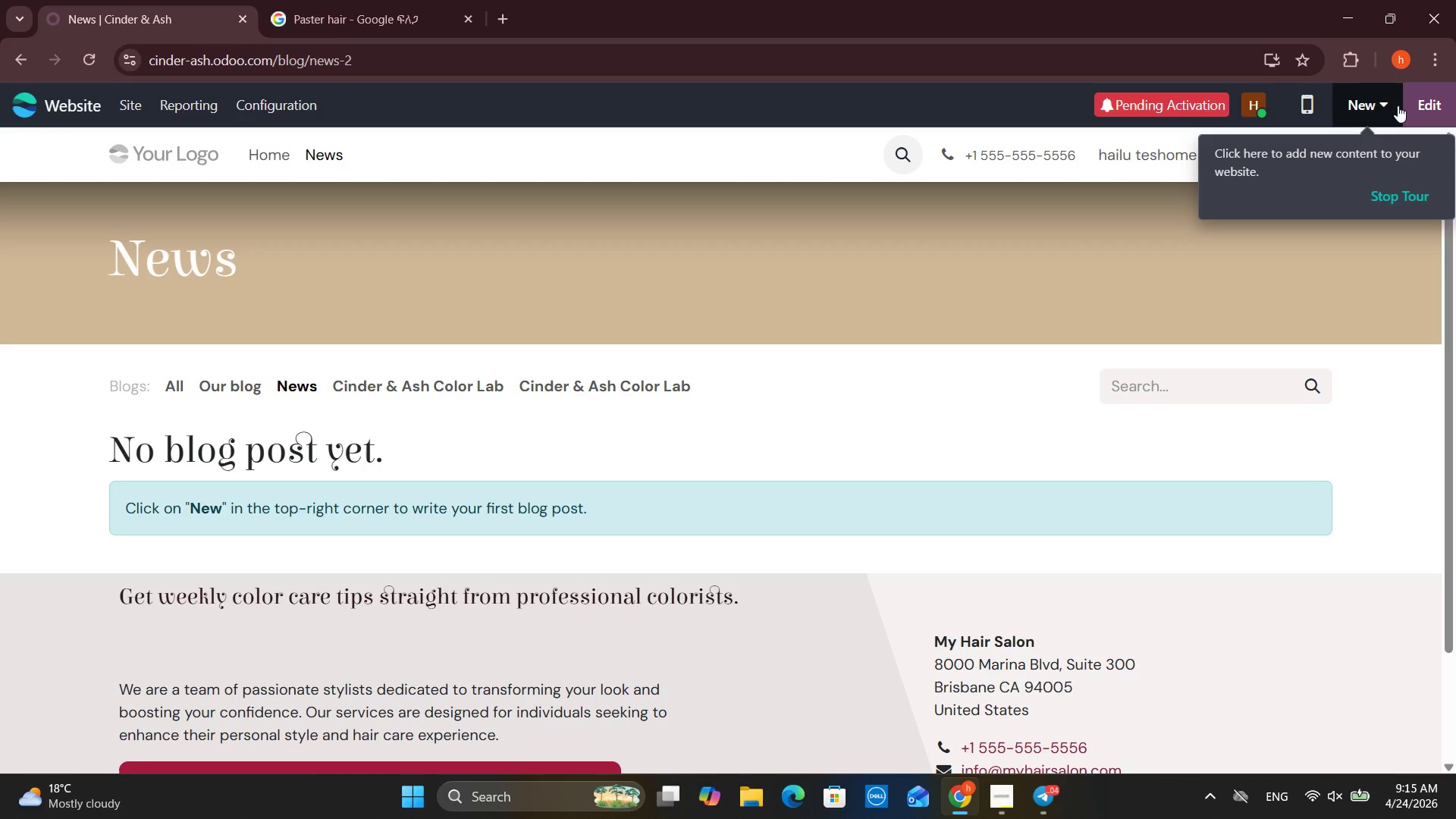 
left_click([1455, 100])
 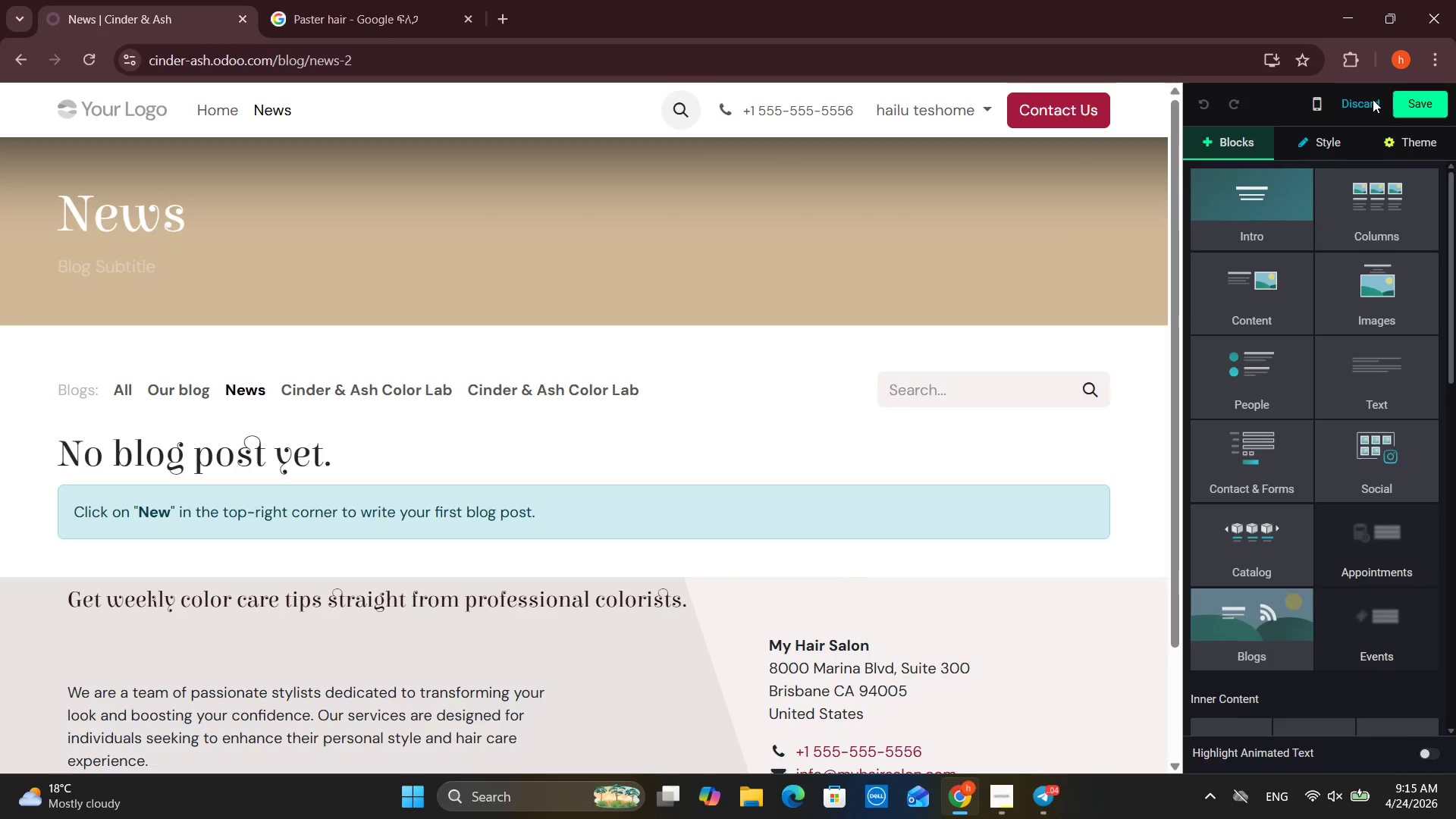 
scroll: coordinate [1226, 295], scroll_direction: up, amount: 16.0
 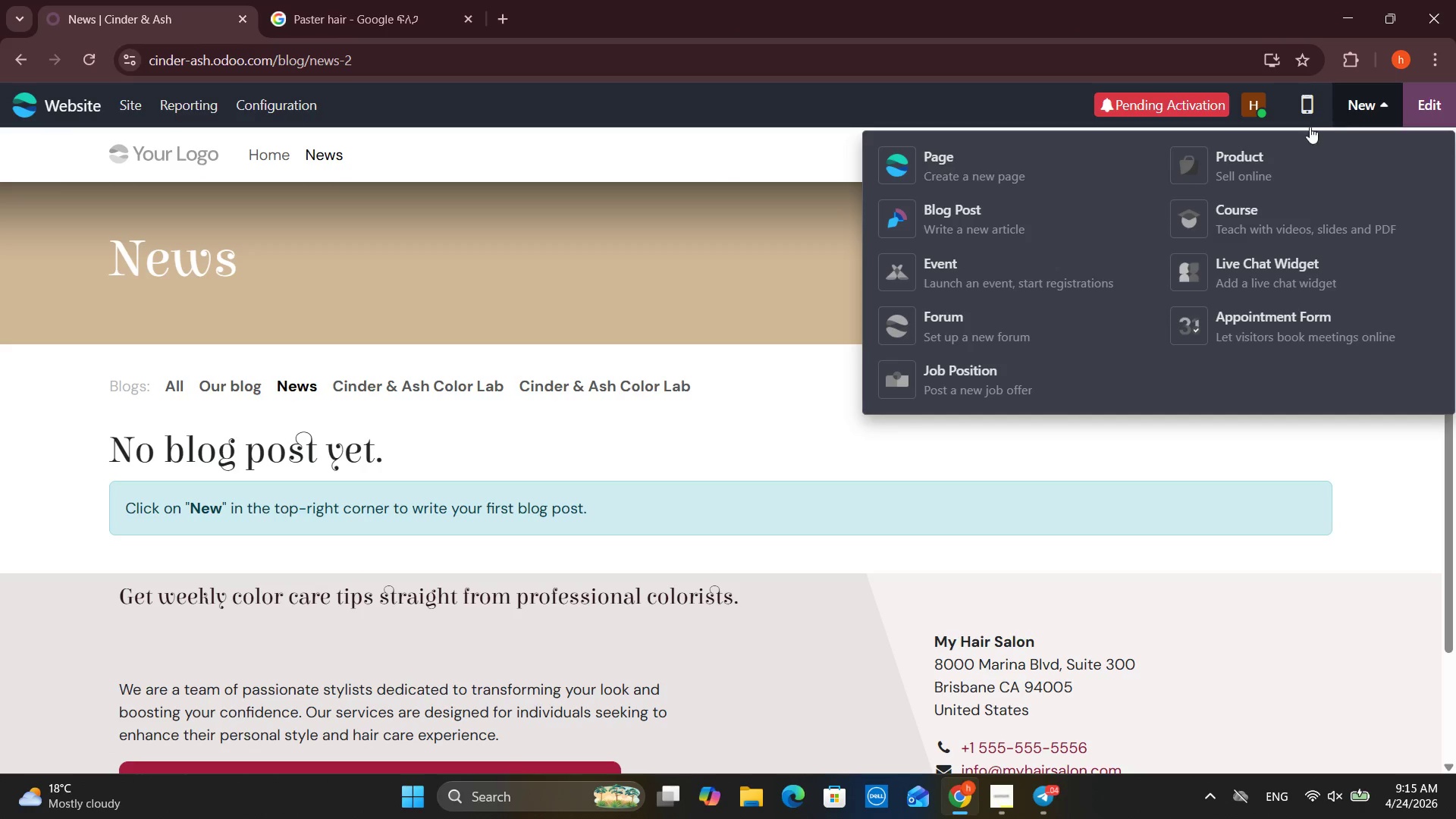 
left_click([991, 220])
 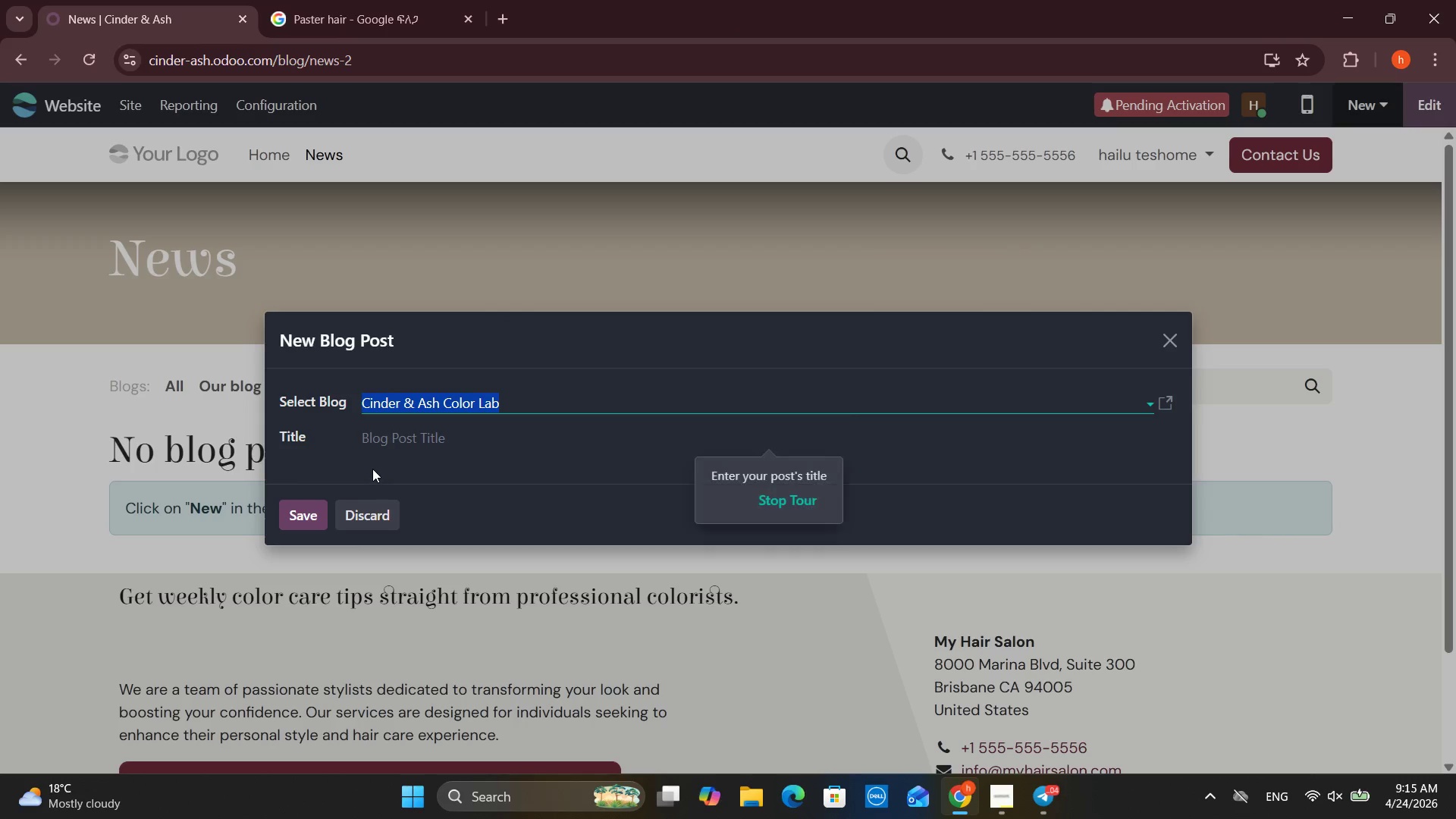 
double_click([428, 429])
 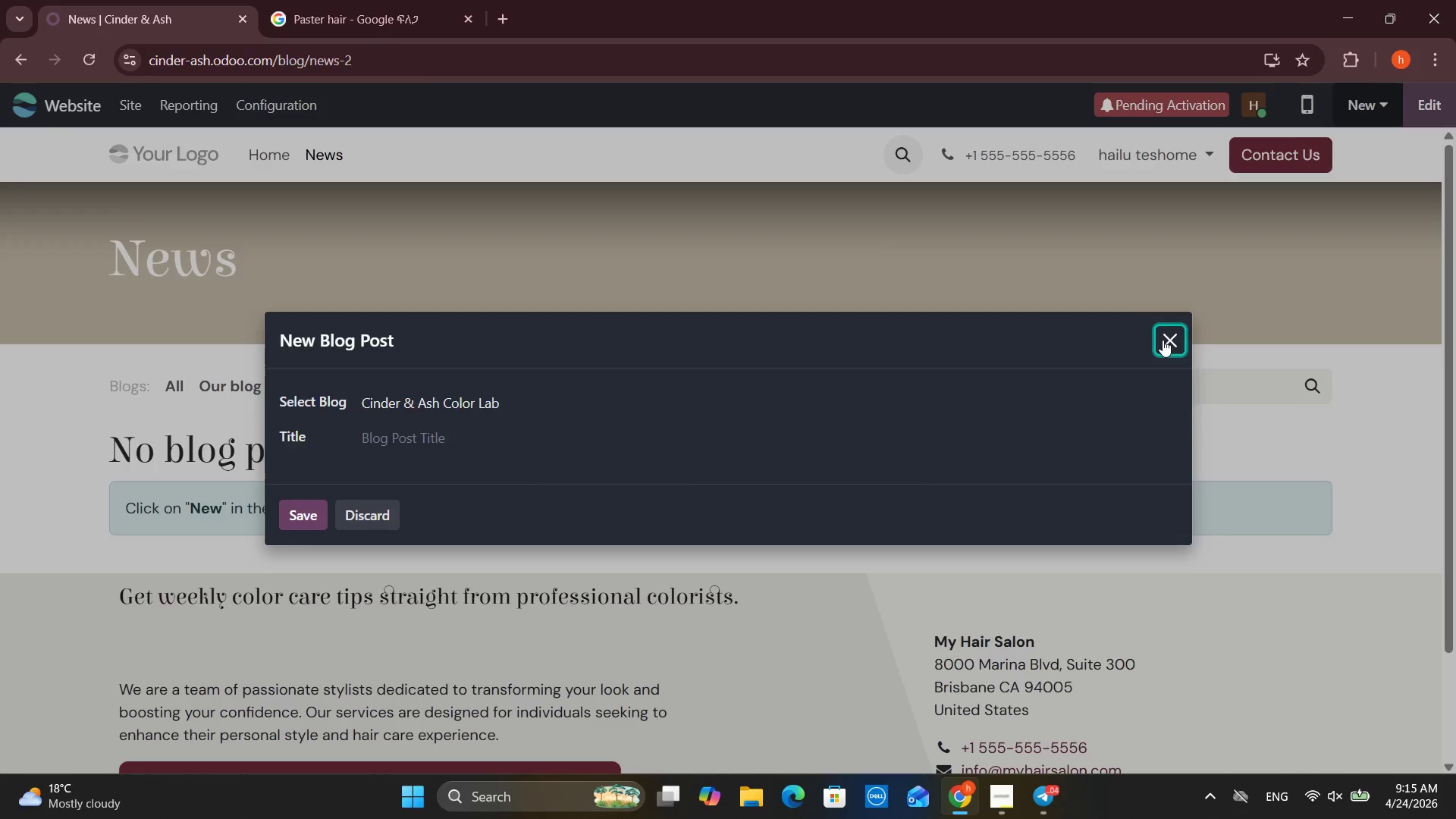 
scroll: coordinate [385, 325], scroll_direction: up, amount: 10.0
 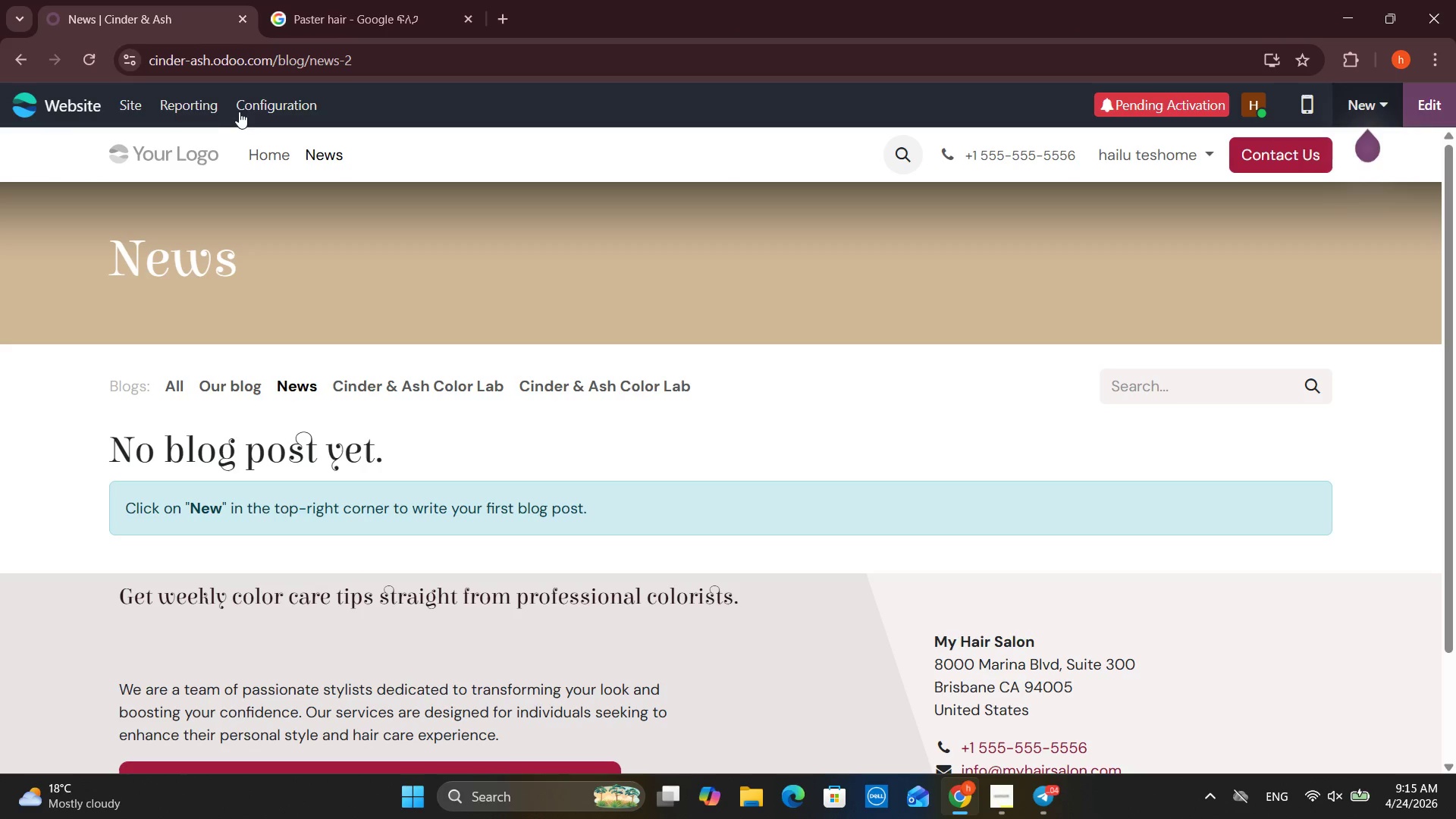 
left_click([231, 108])
 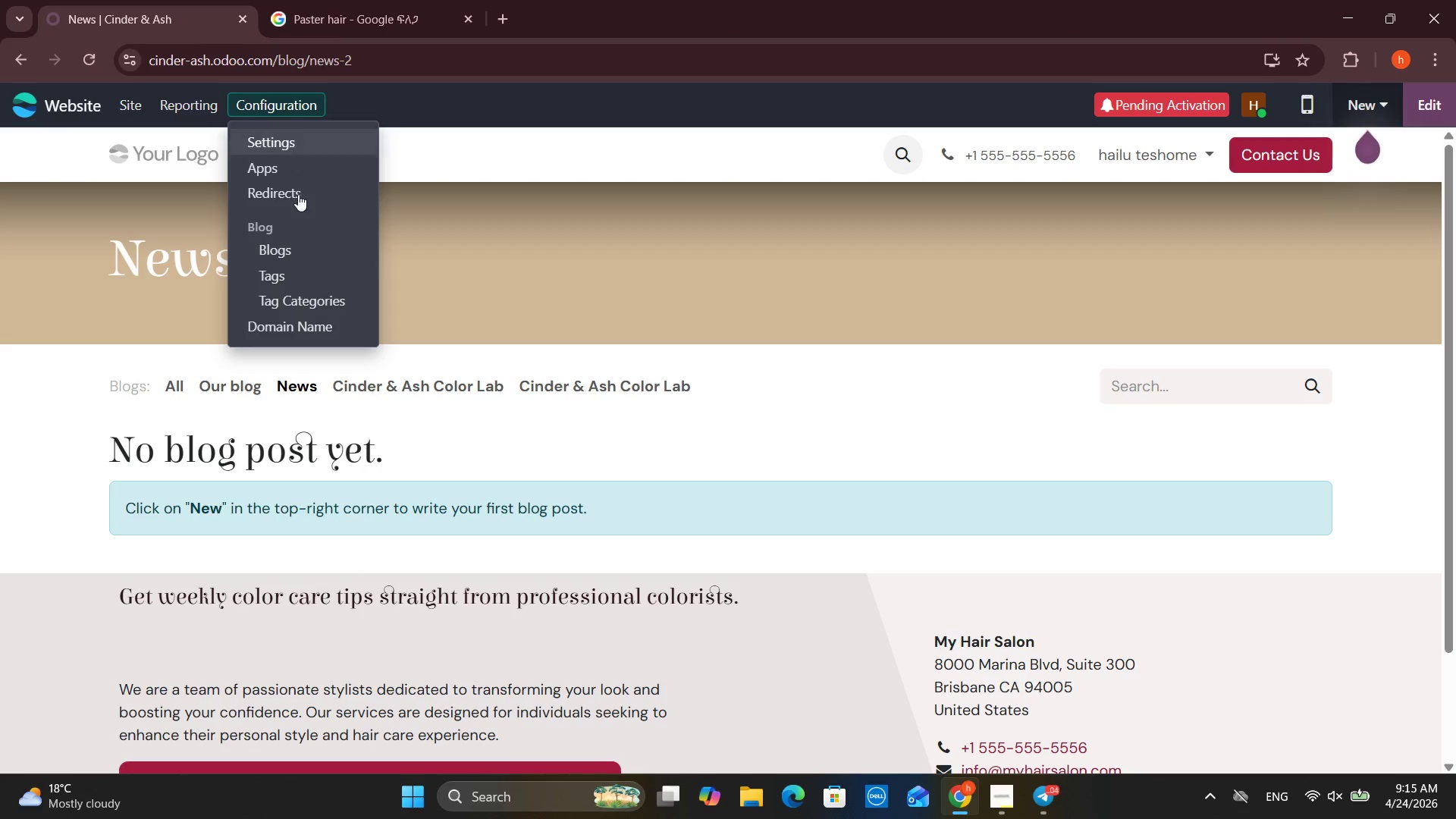 
left_click([296, 260])
 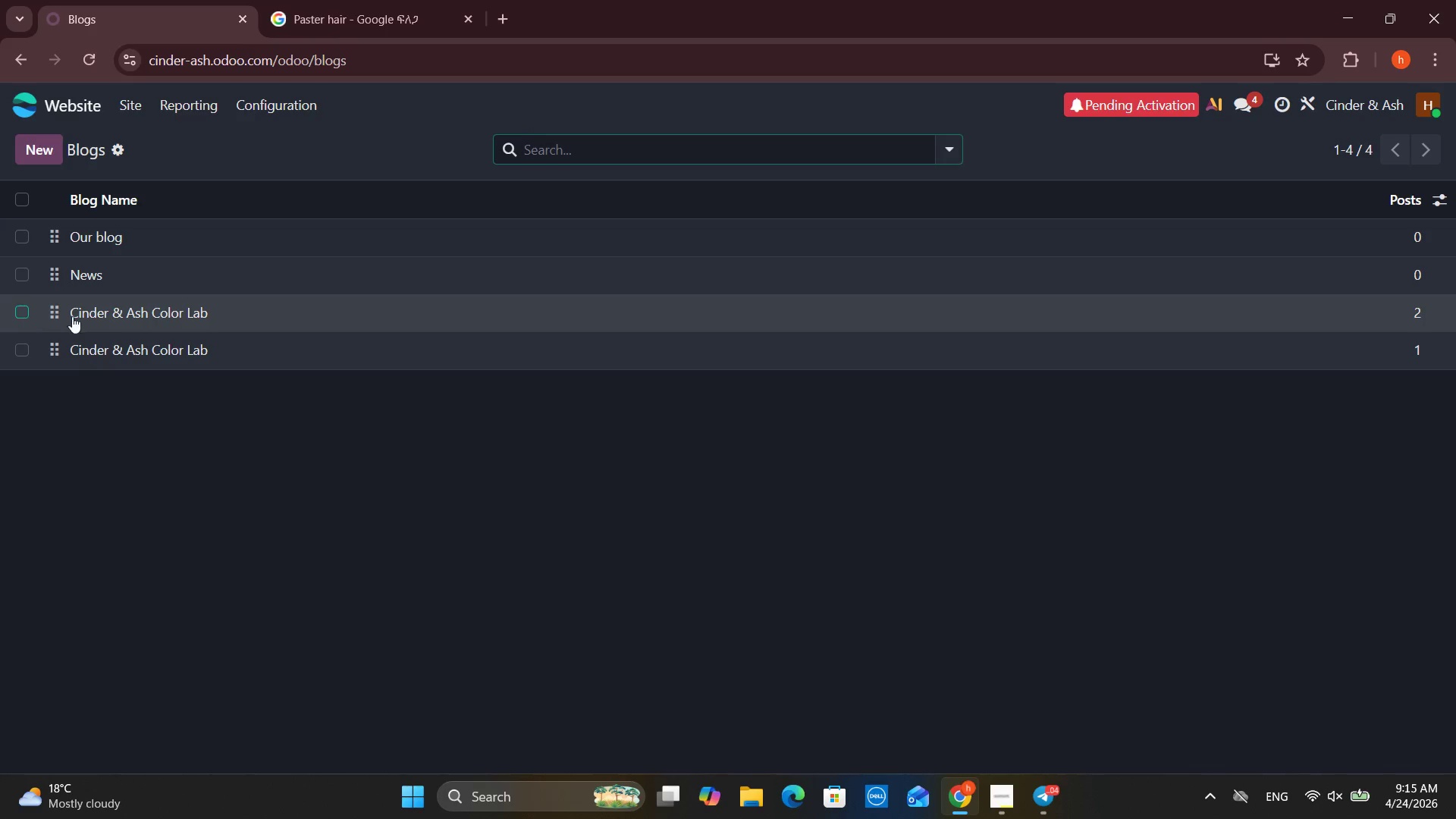 
wait(6.61)
 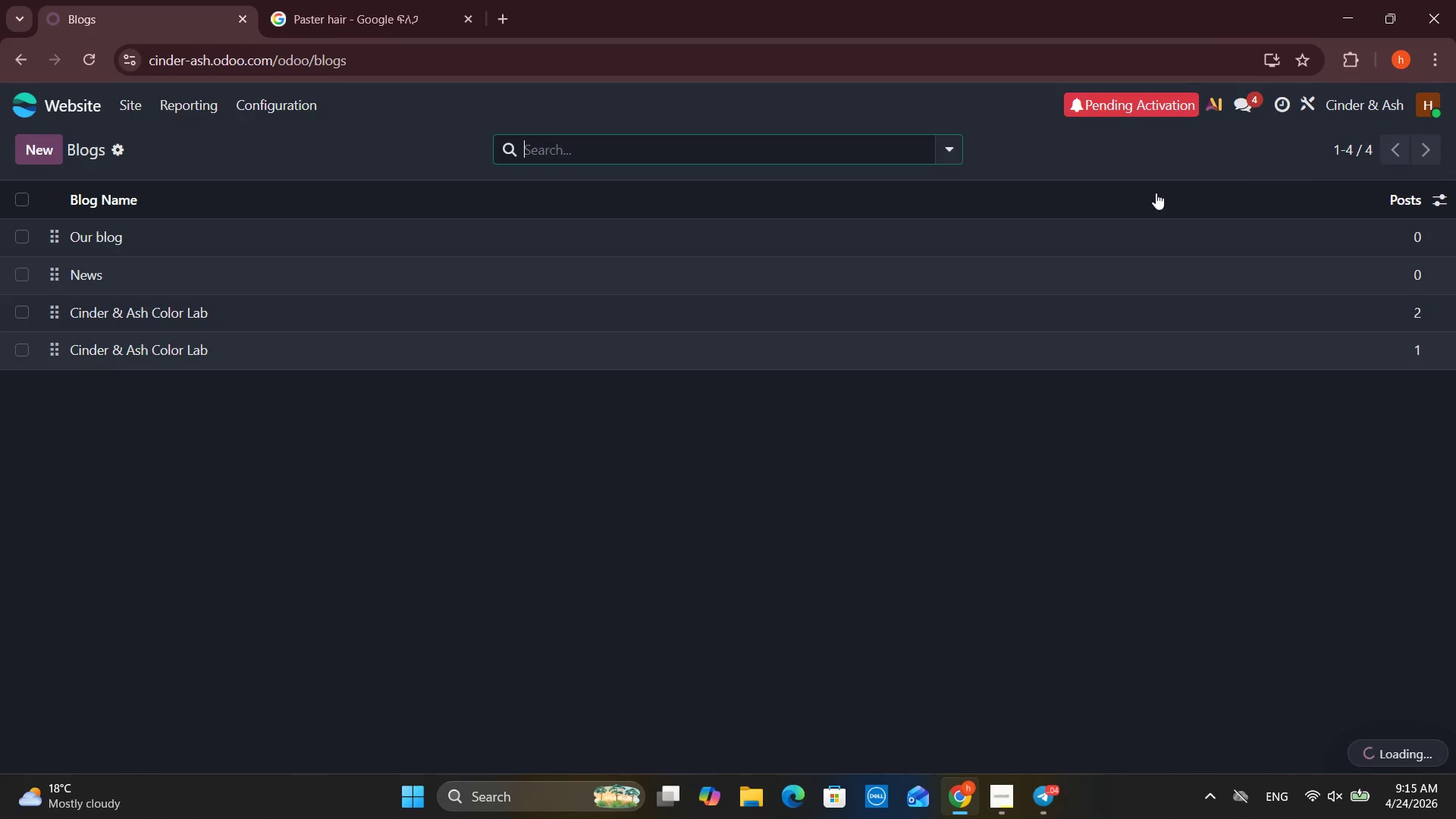 
left_click_drag(start_coordinate=[49, 350], to_coordinate=[62, 312])
 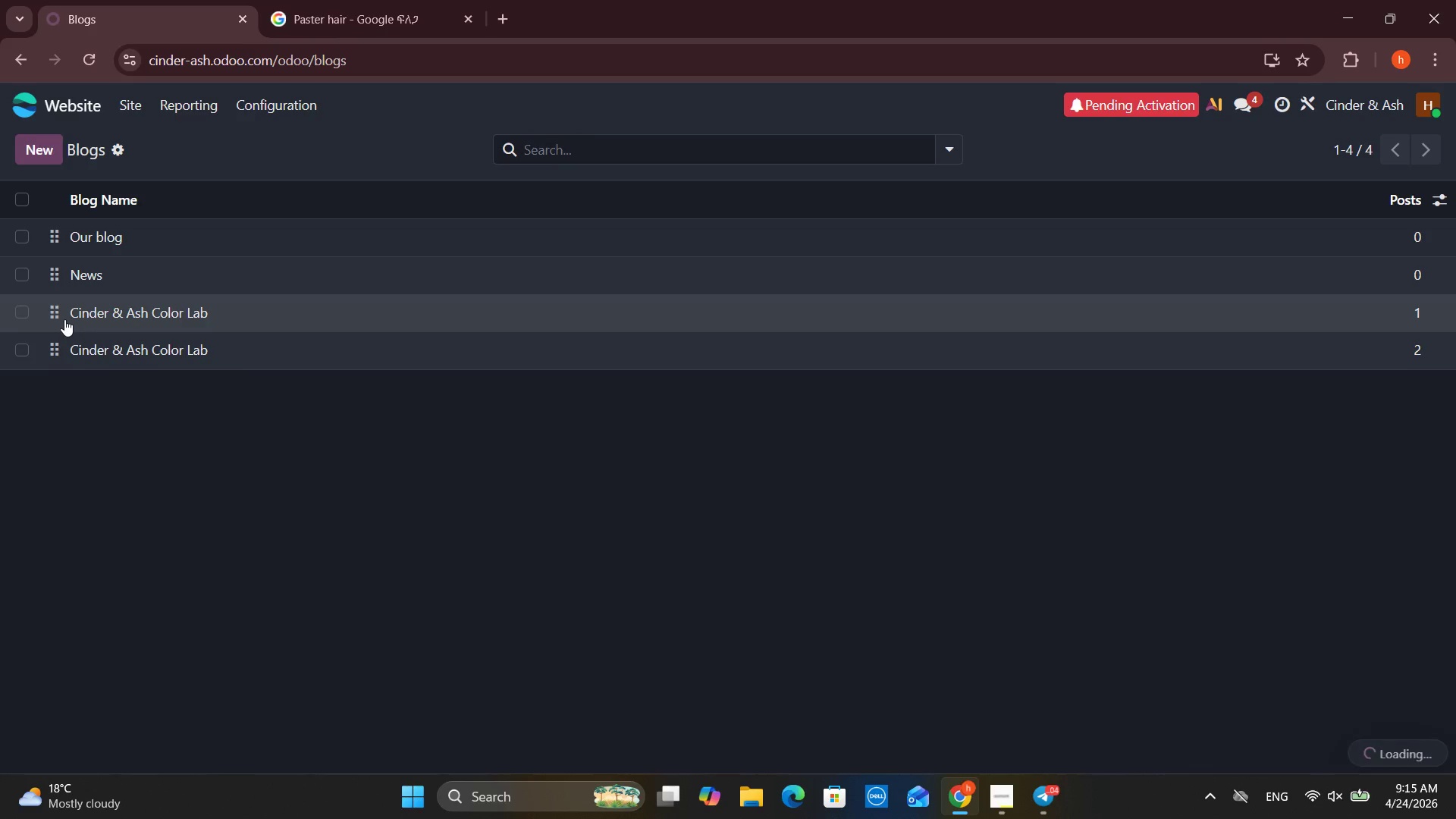 
left_click([53, 312])
 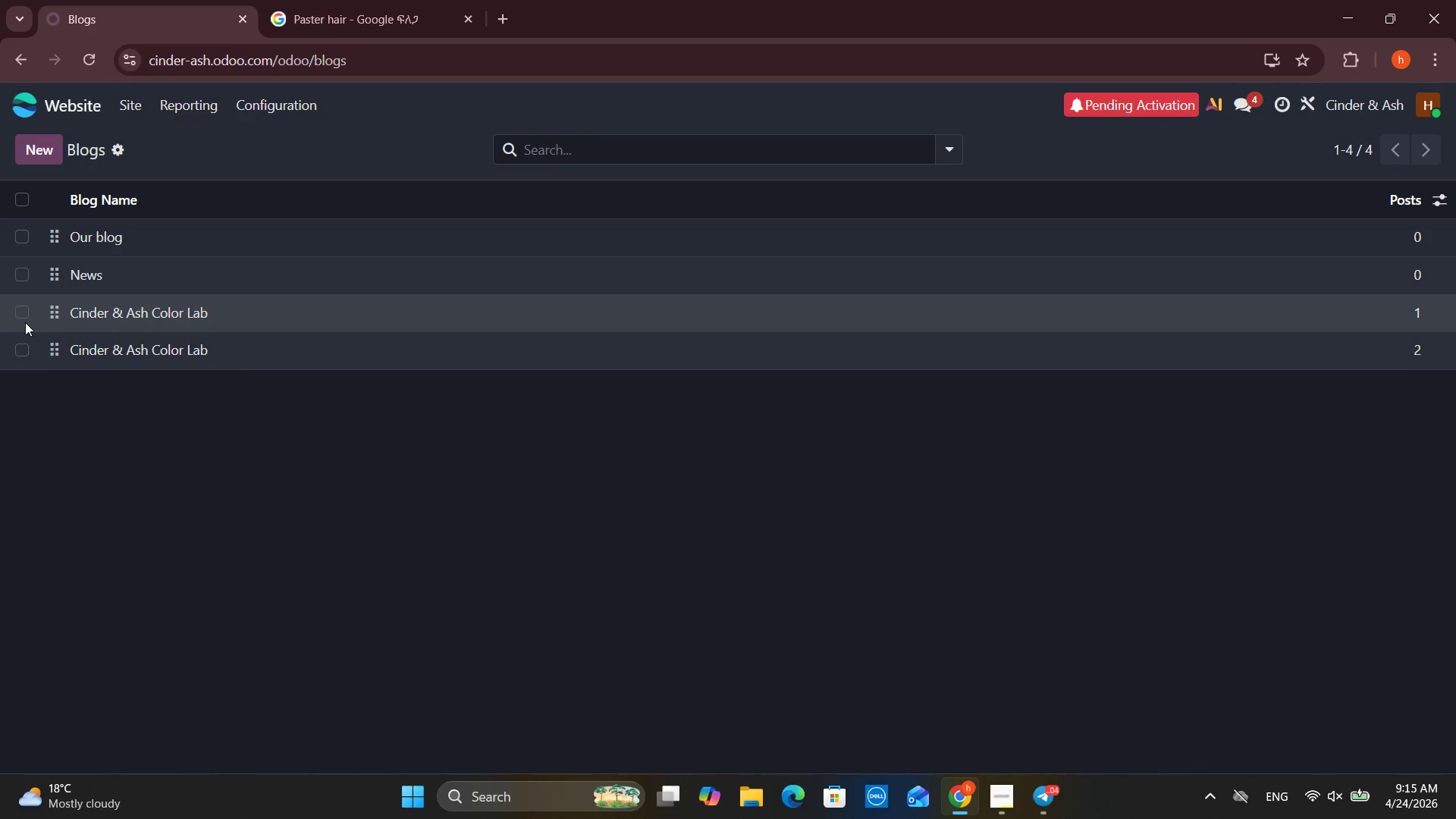 
left_click([18, 322])
 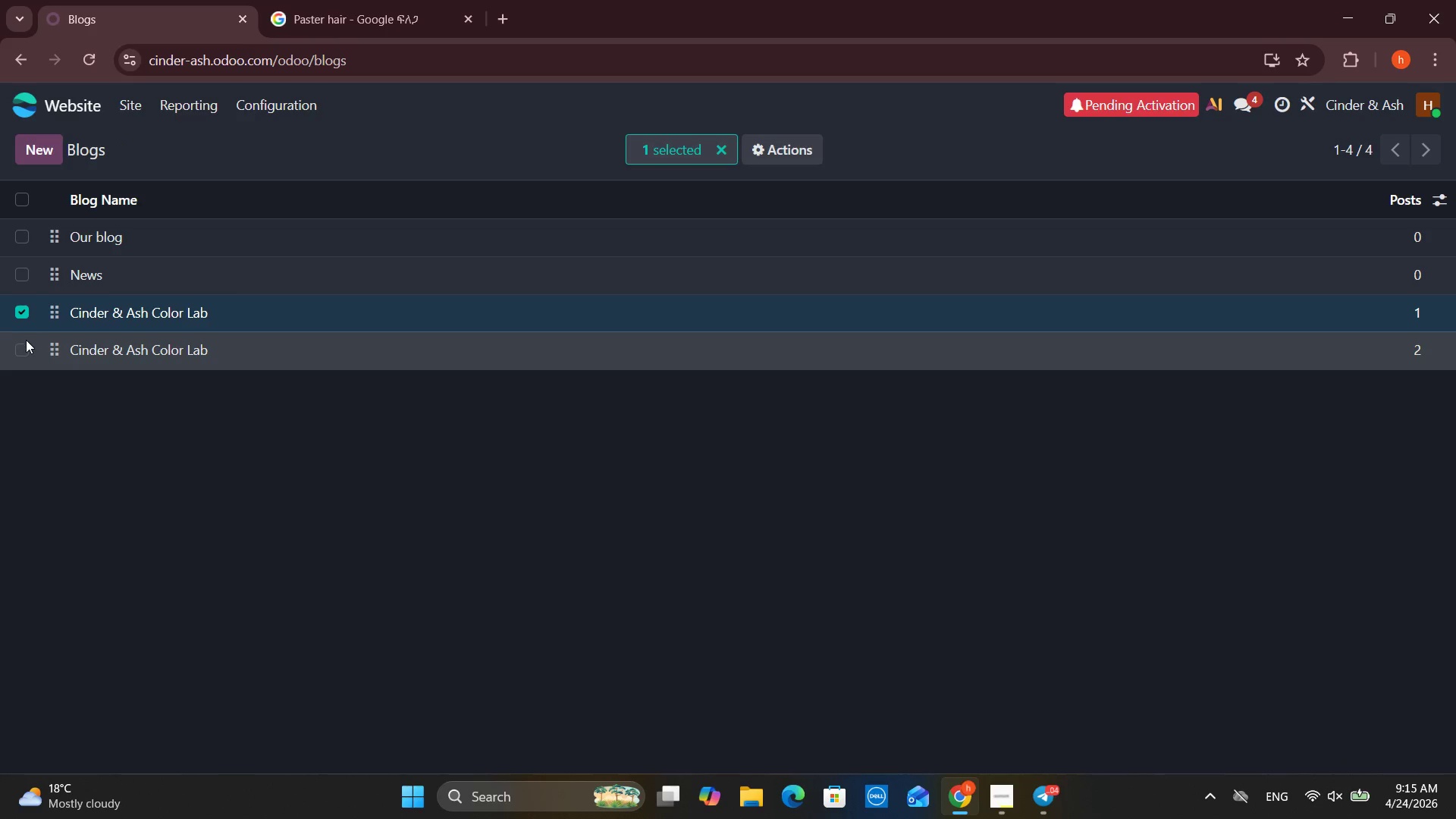 
left_click([26, 349])
 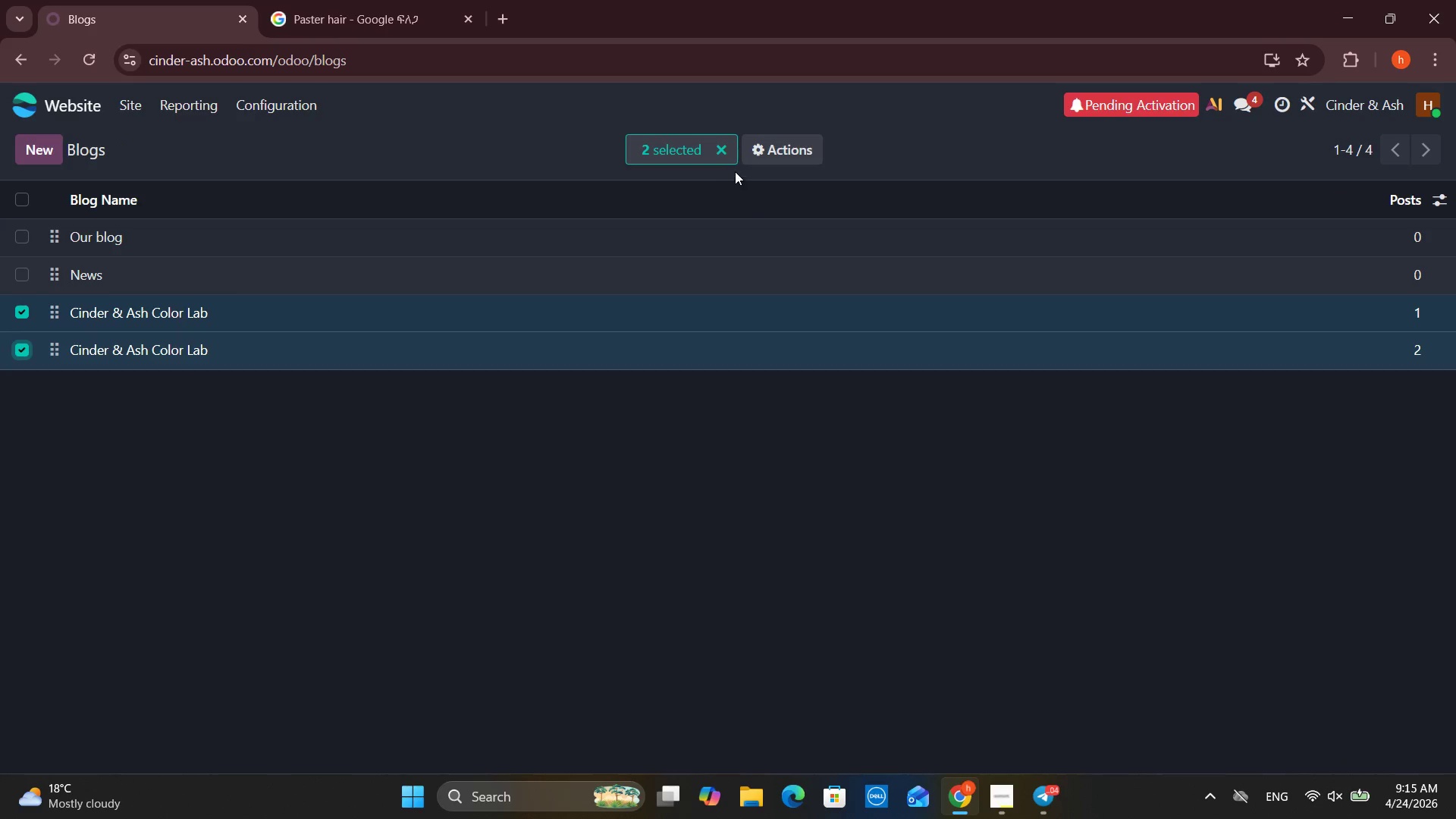 
double_click([764, 154])
 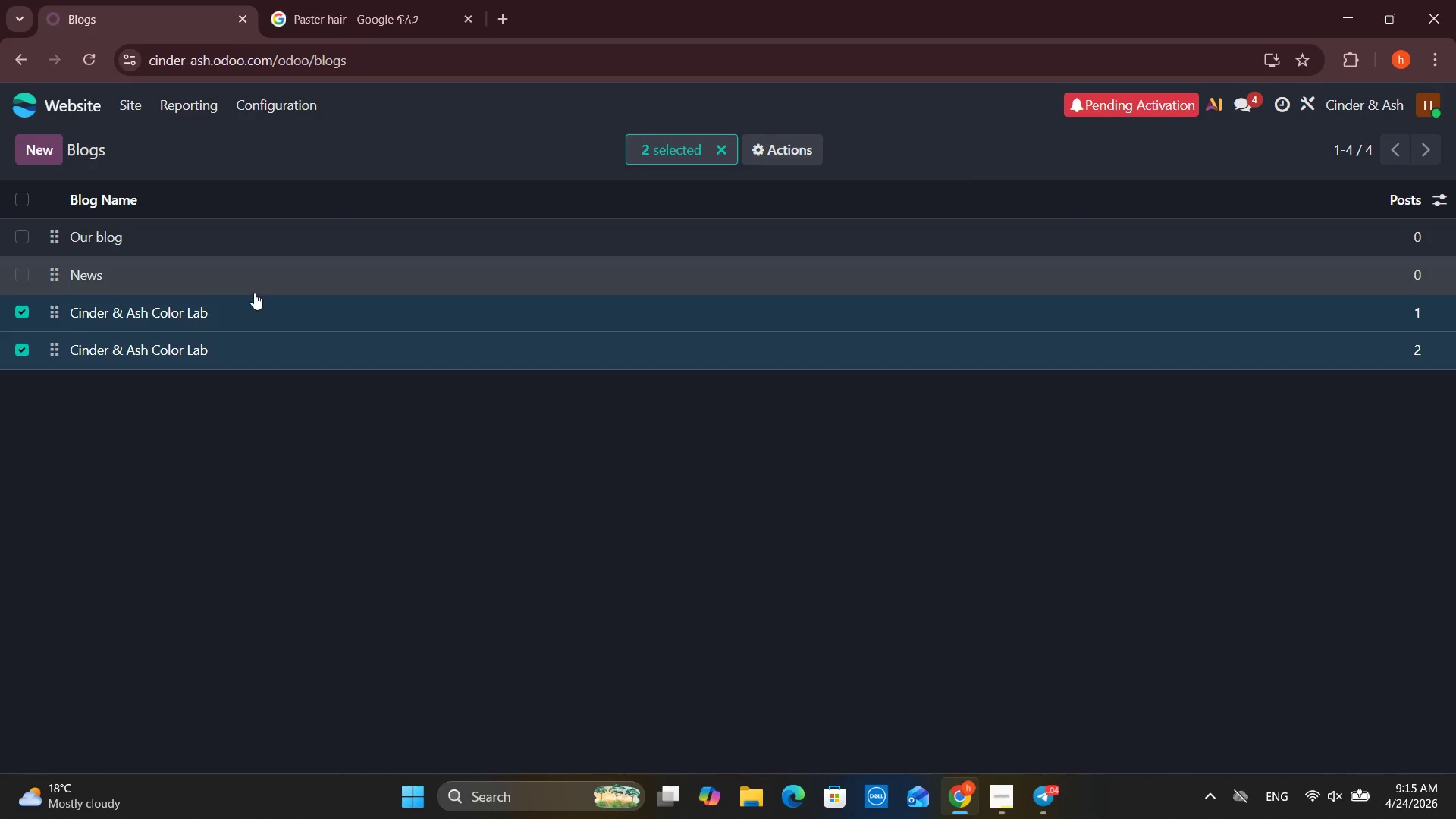 
wait(6.12)
 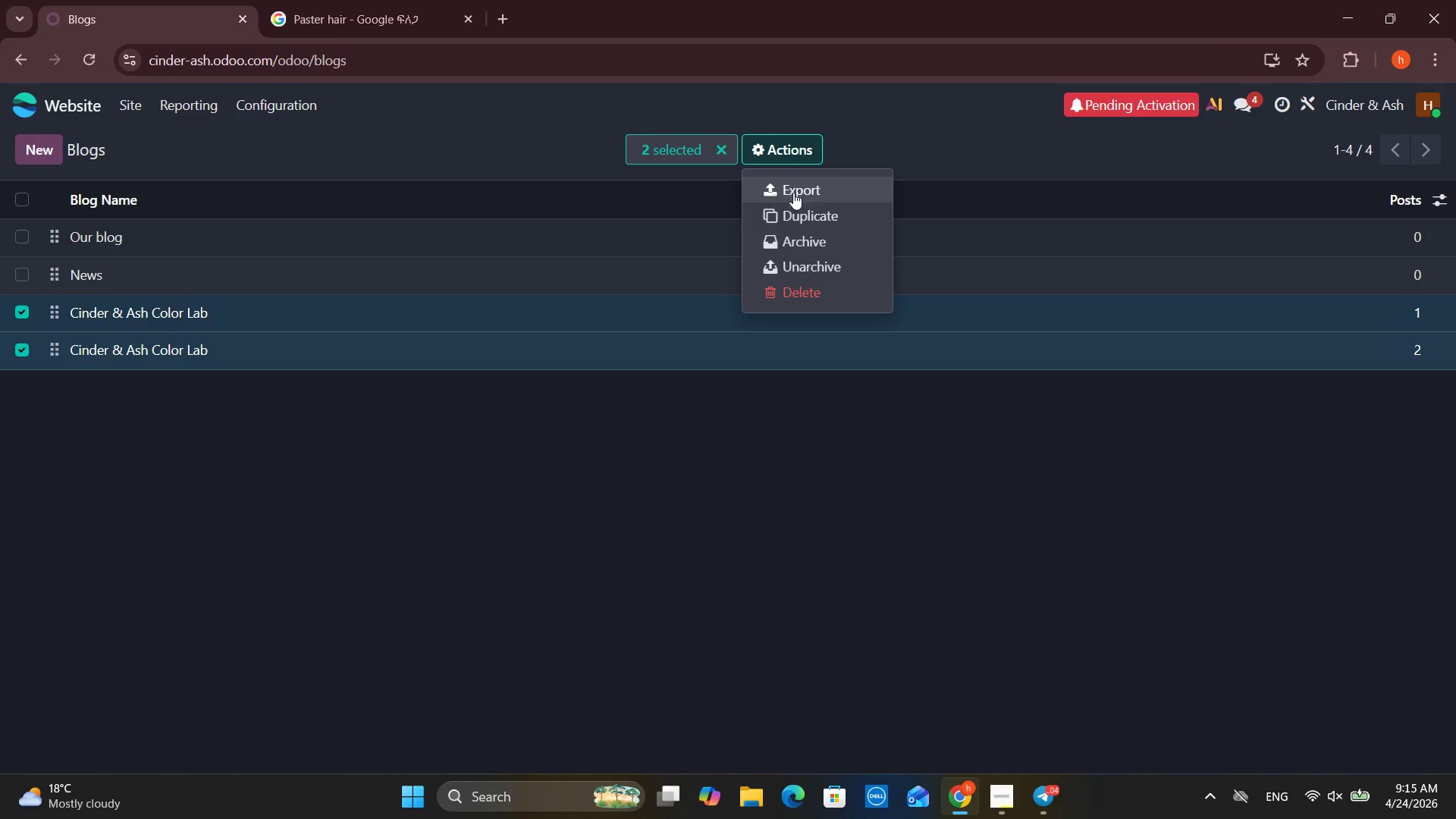 
double_click([178, 318])
 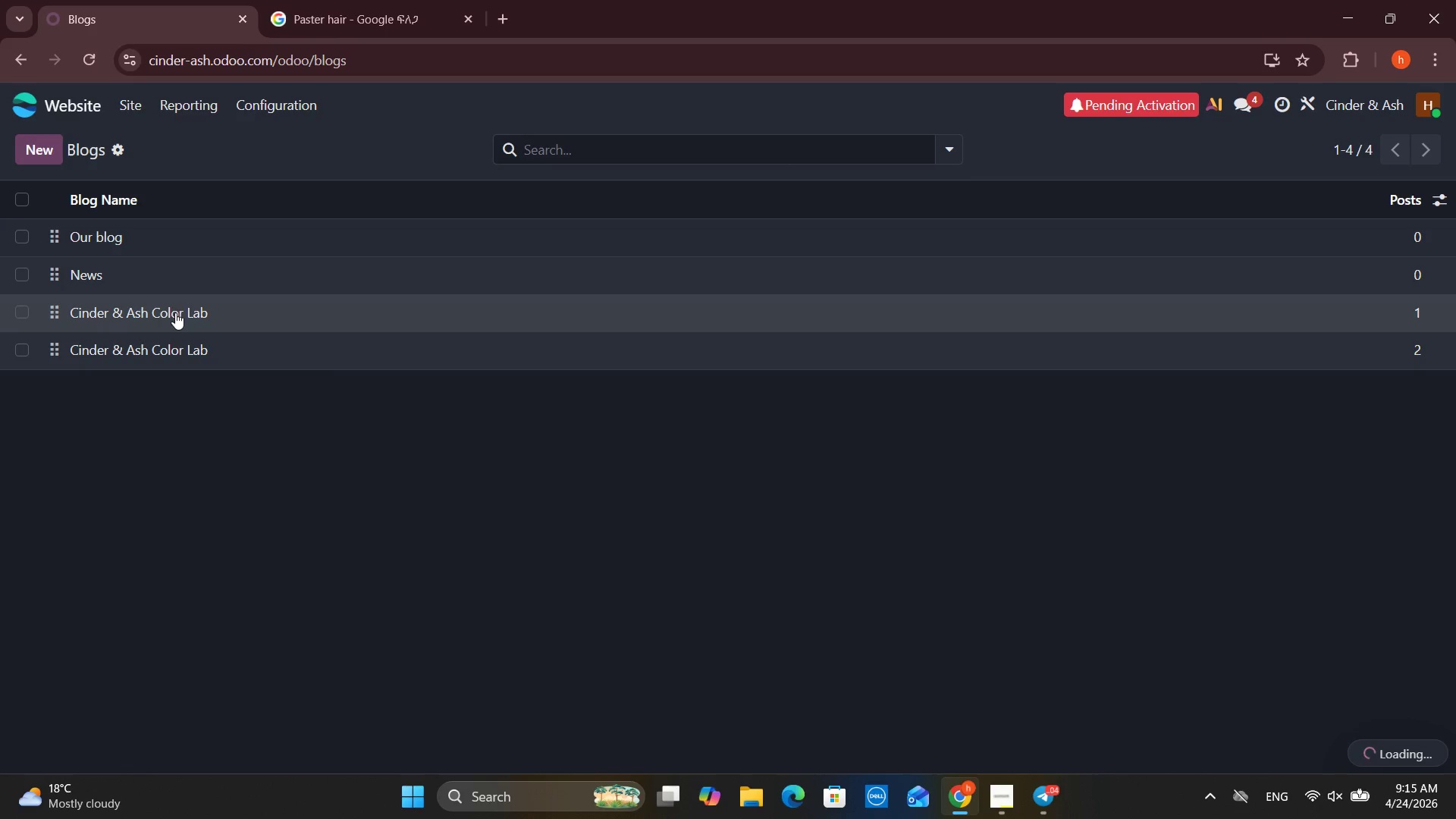 
left_click([174, 311])
 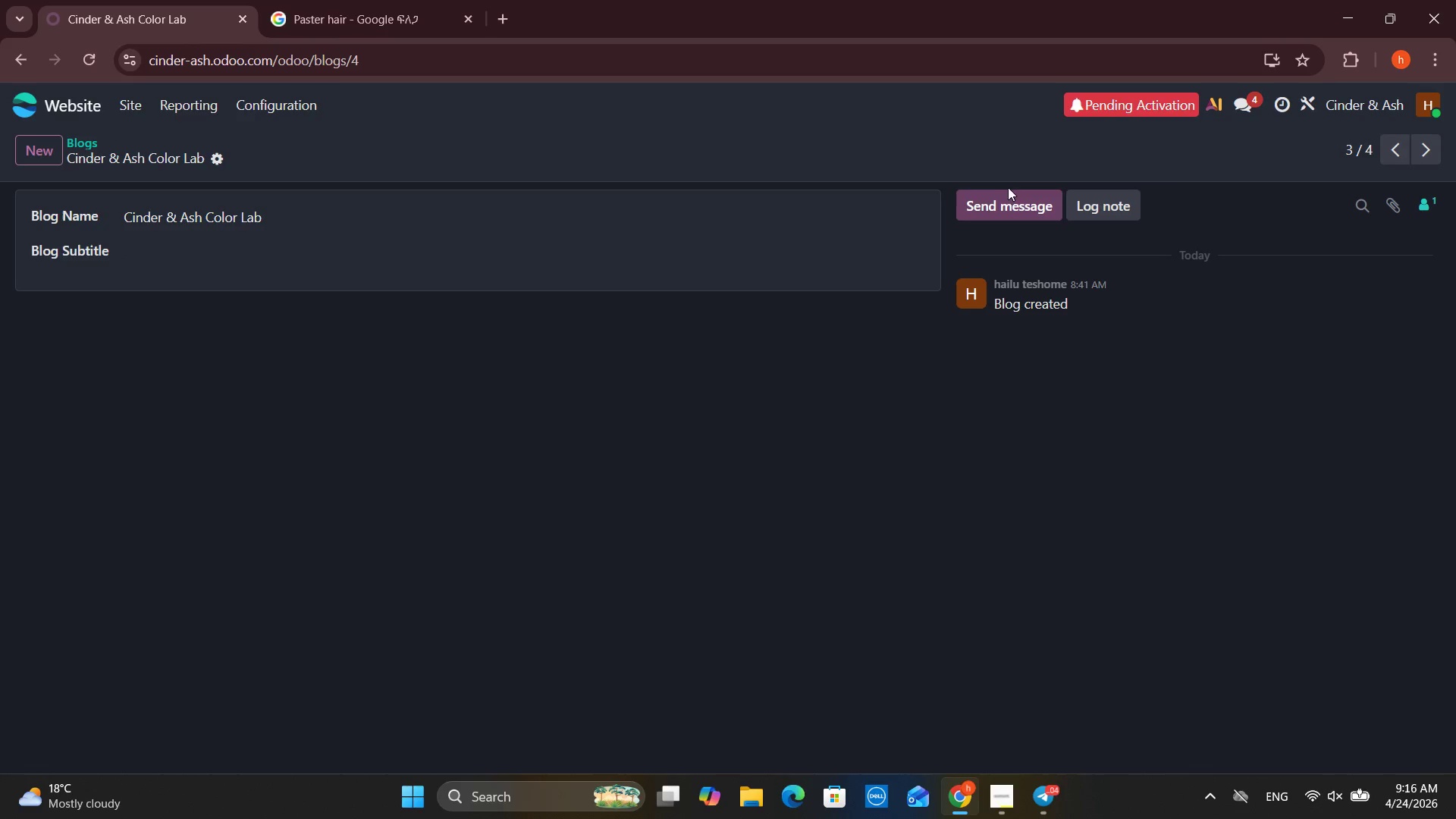 
left_click([155, 254])
 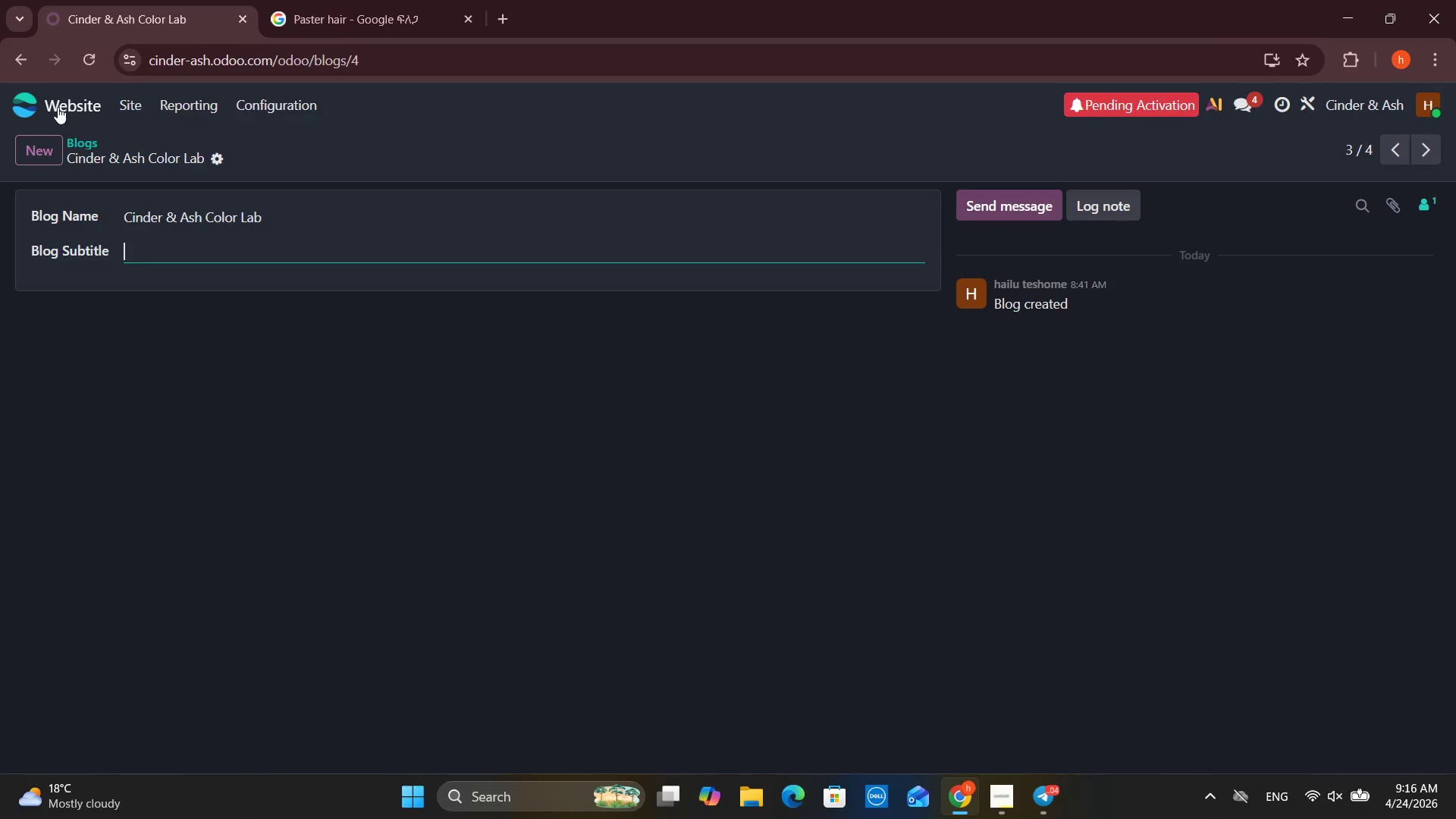 
left_click([41, 78])
 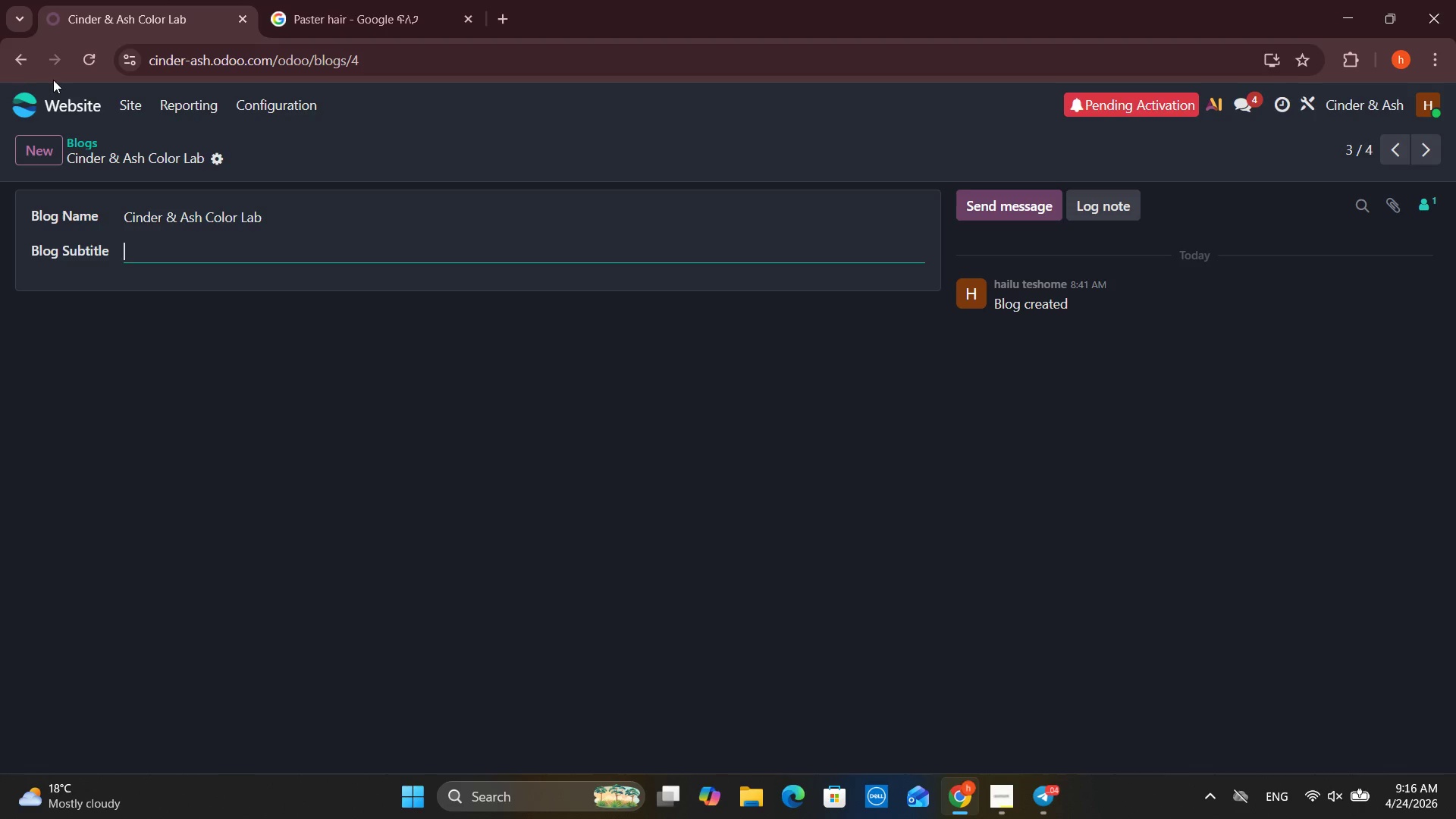 
left_click([24, 52])
 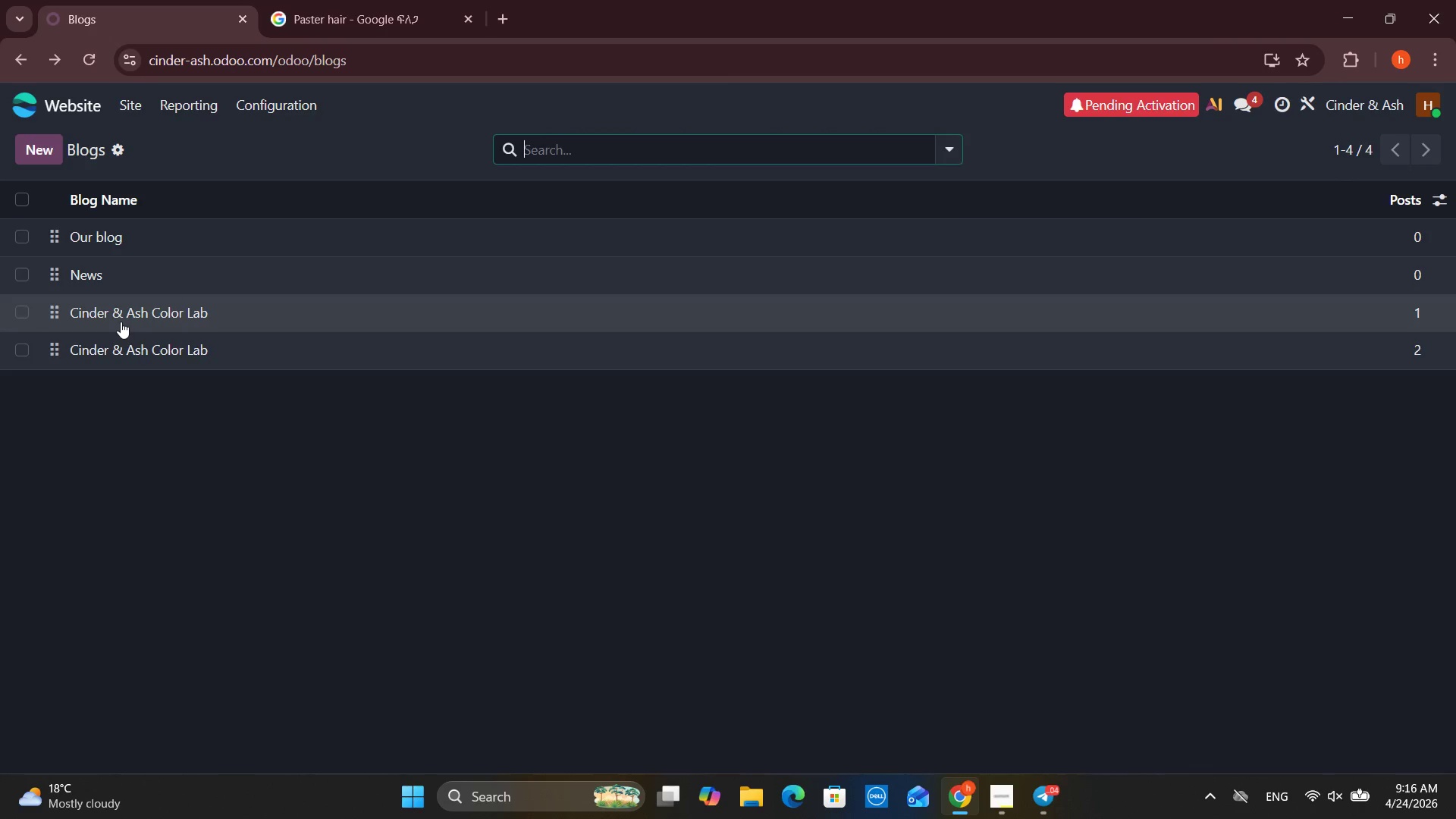 
left_click([133, 355])
 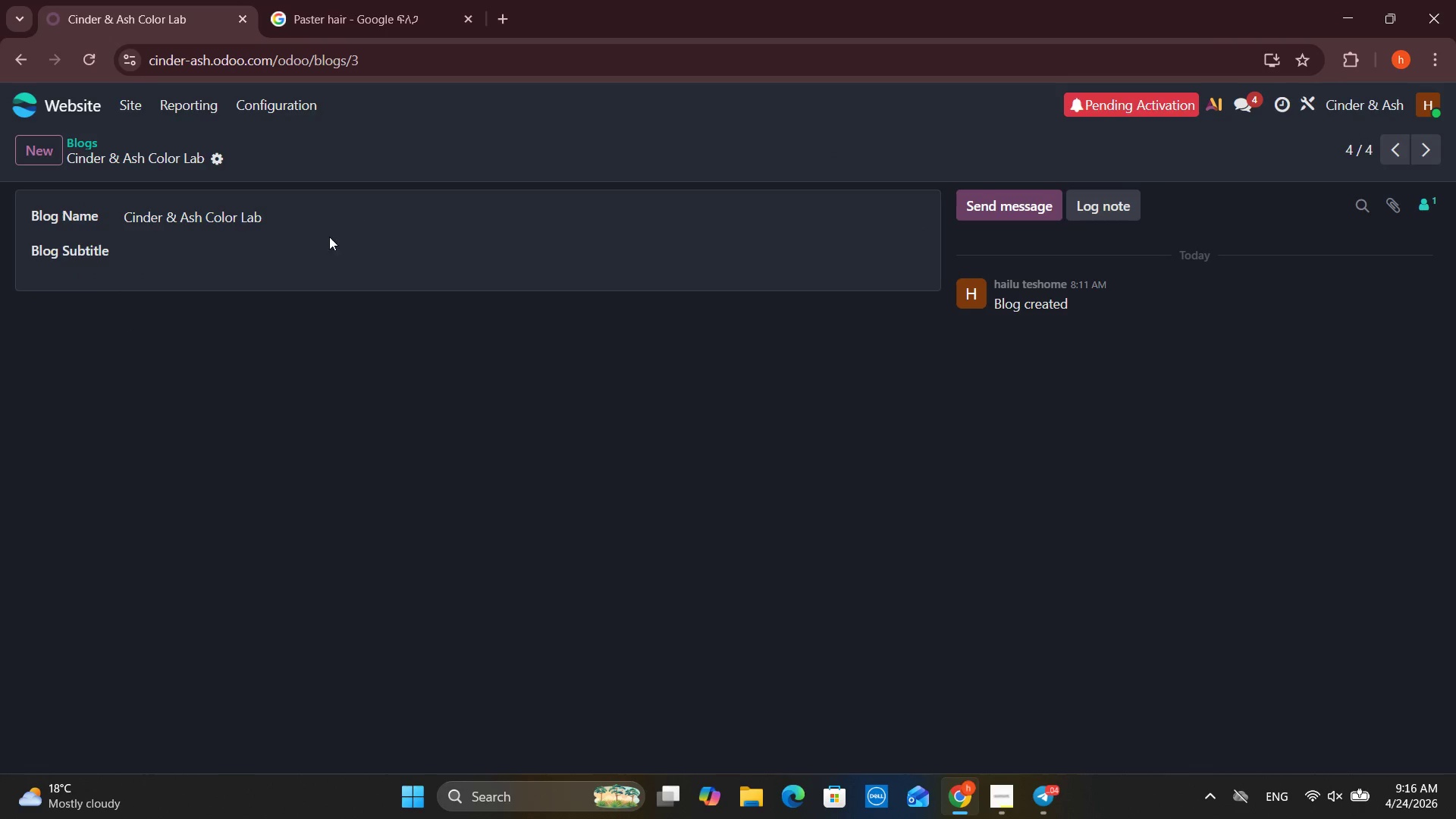 
left_click([391, 216])
 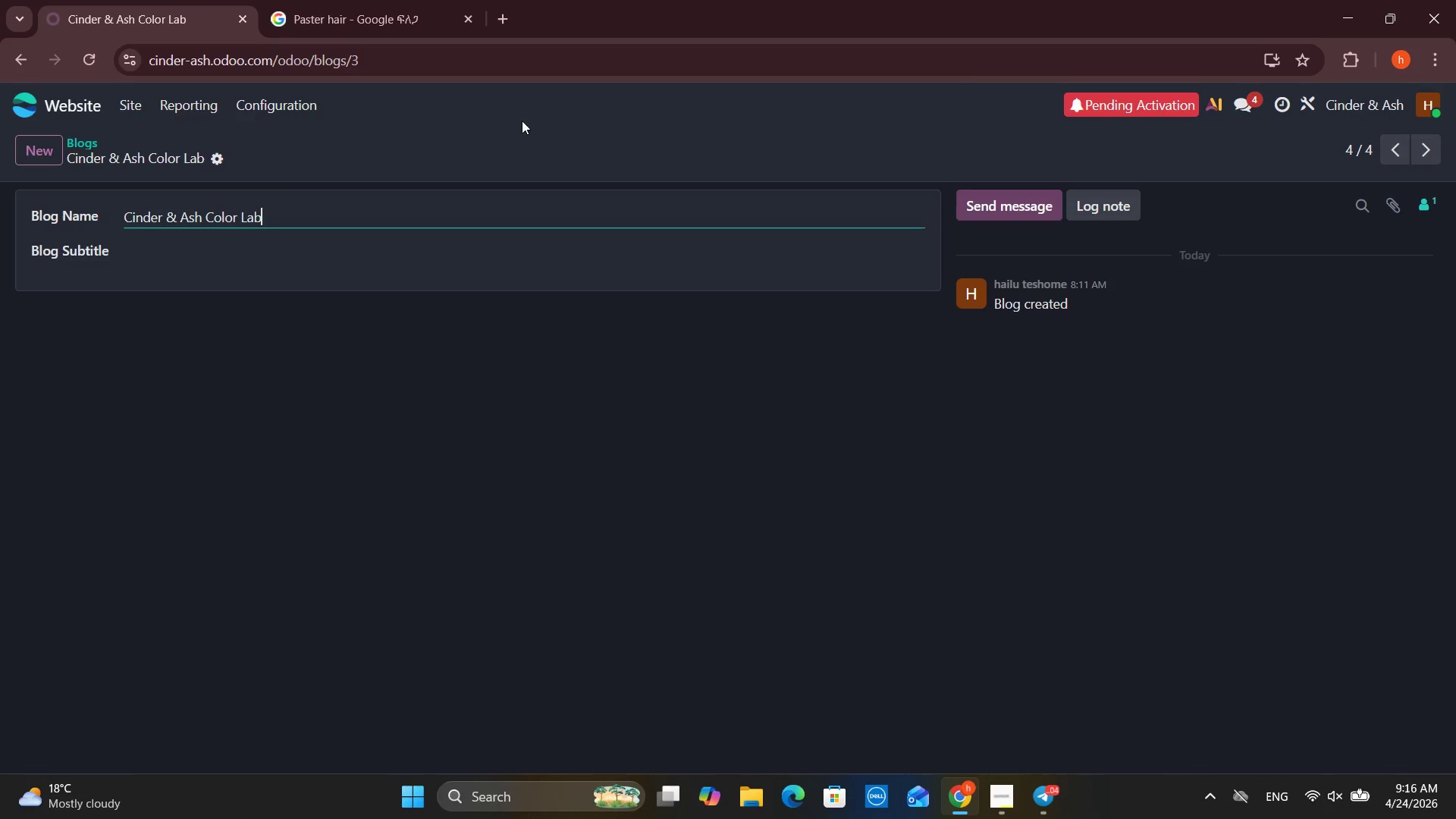 
left_click_drag(start_coordinate=[1425, 152], to_coordinate=[1429, 154])
 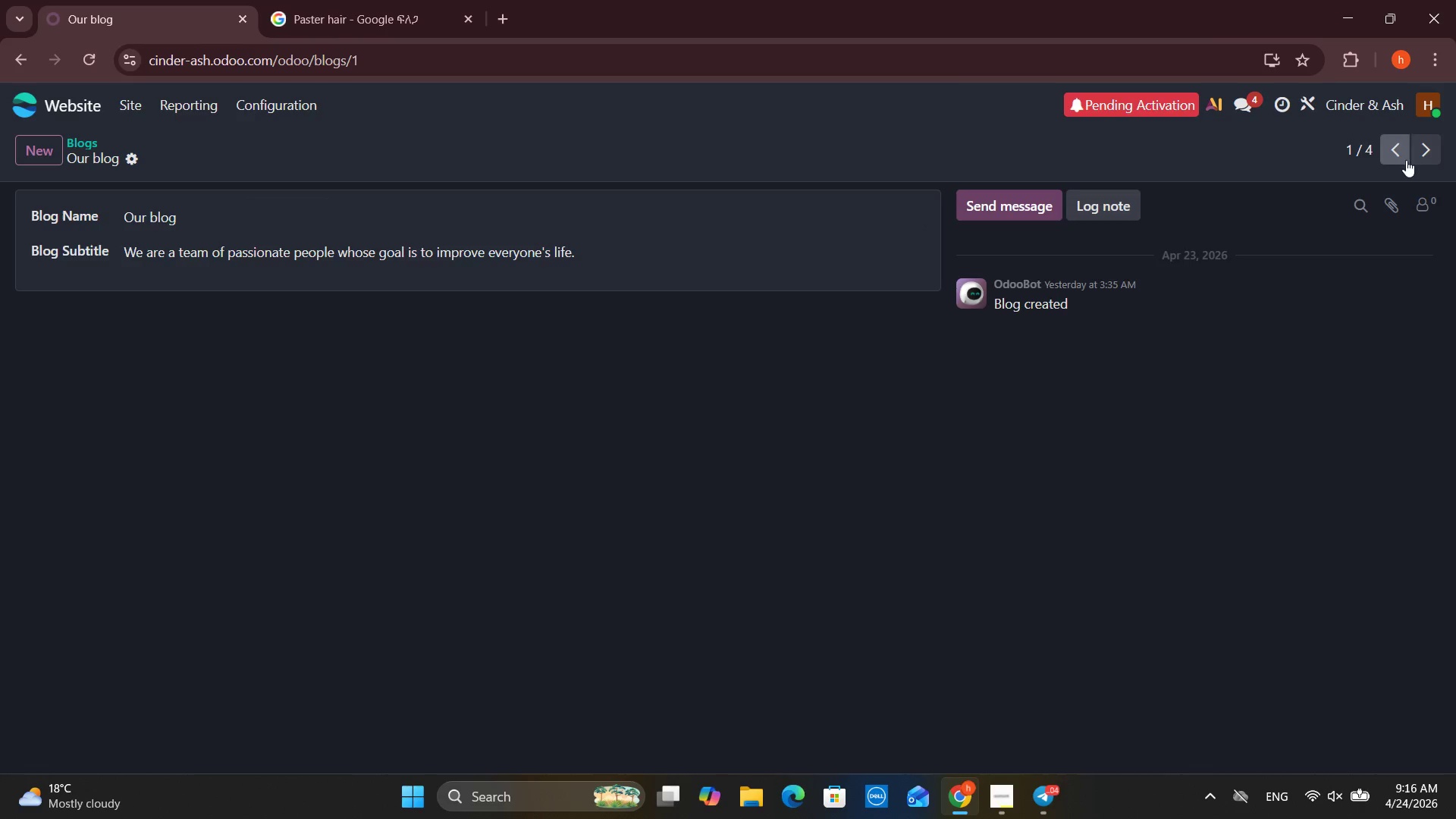 
left_click([975, 293])
 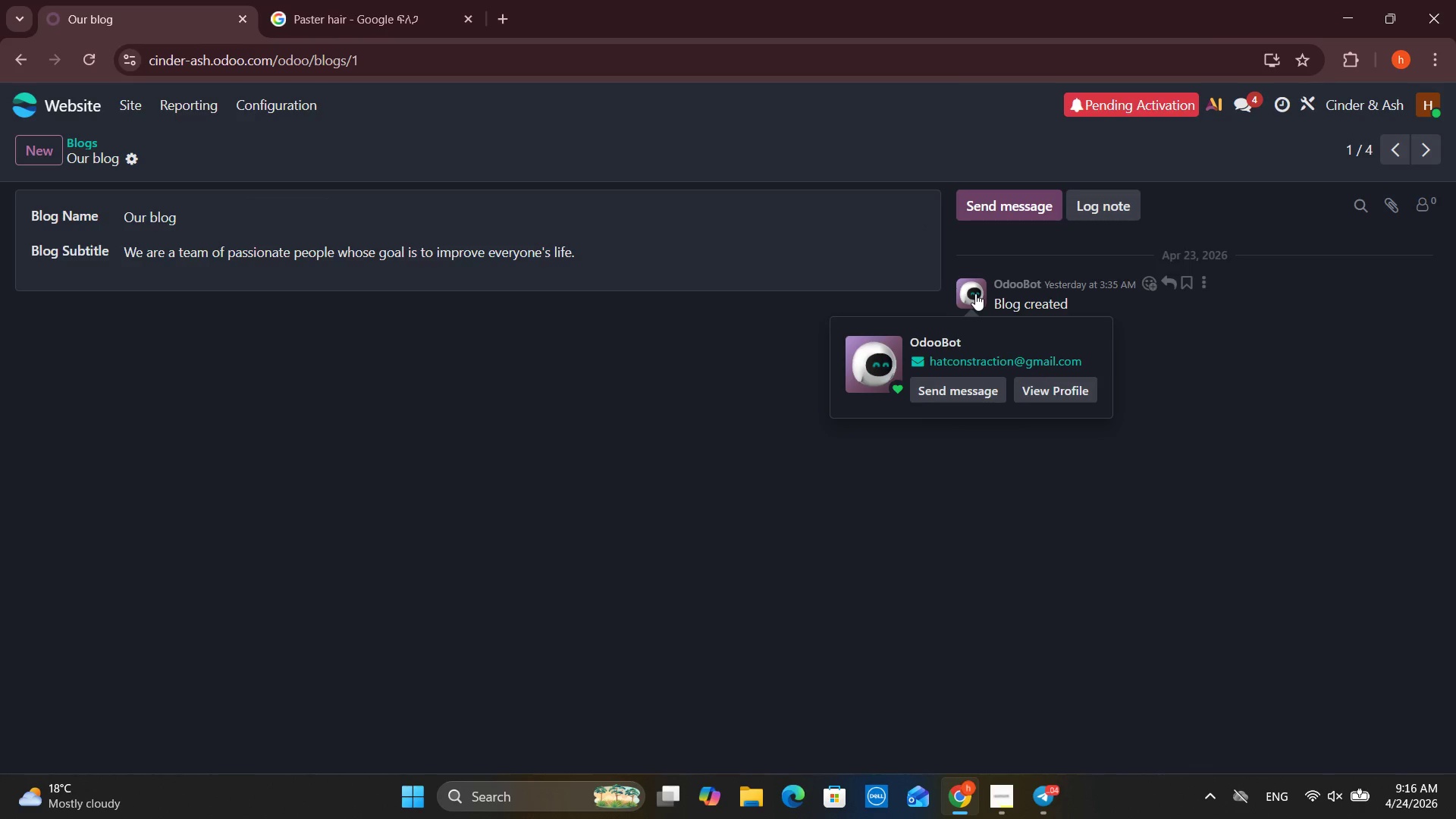 
left_click([976, 293])
 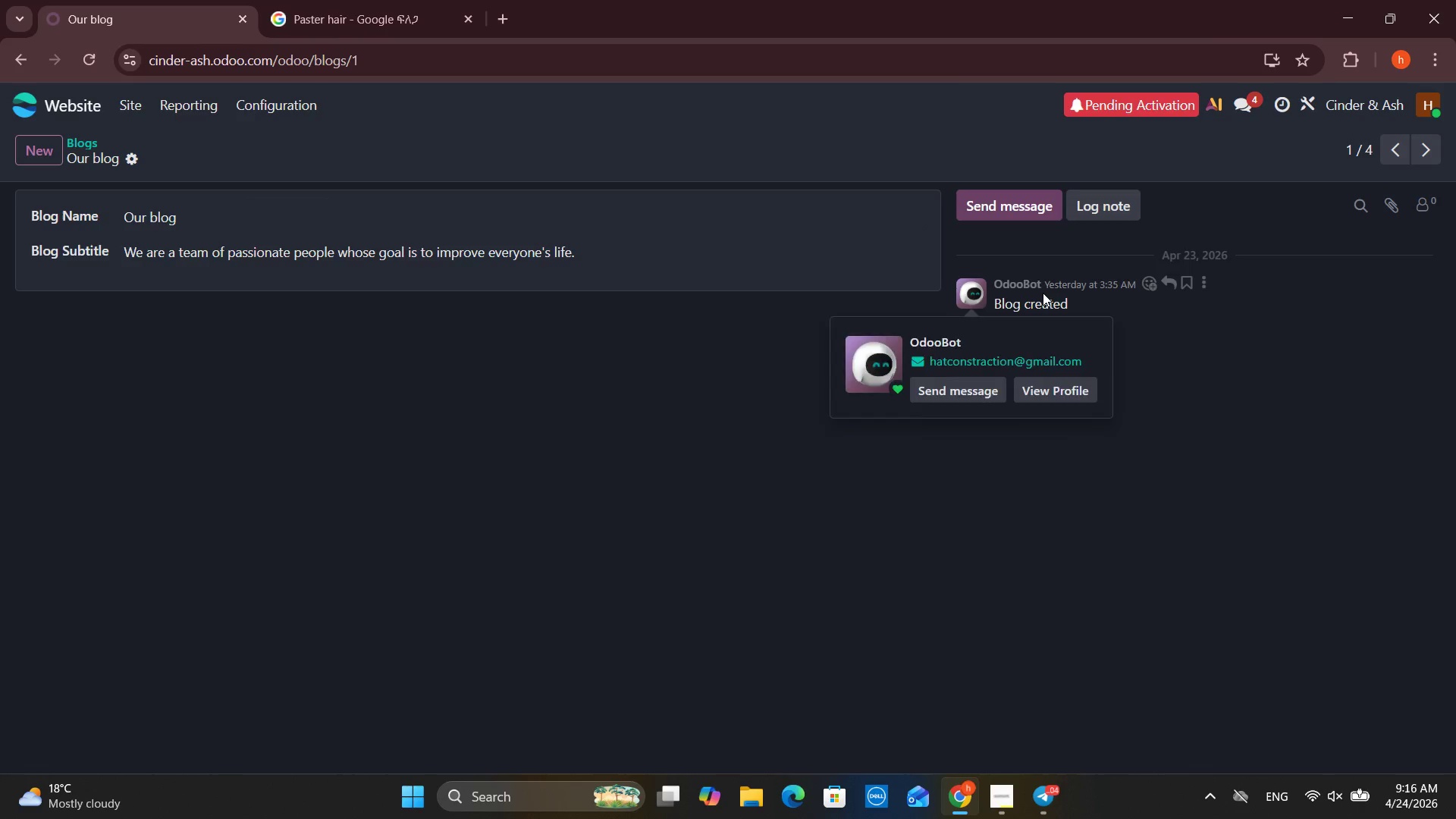 
double_click([1043, 293])
 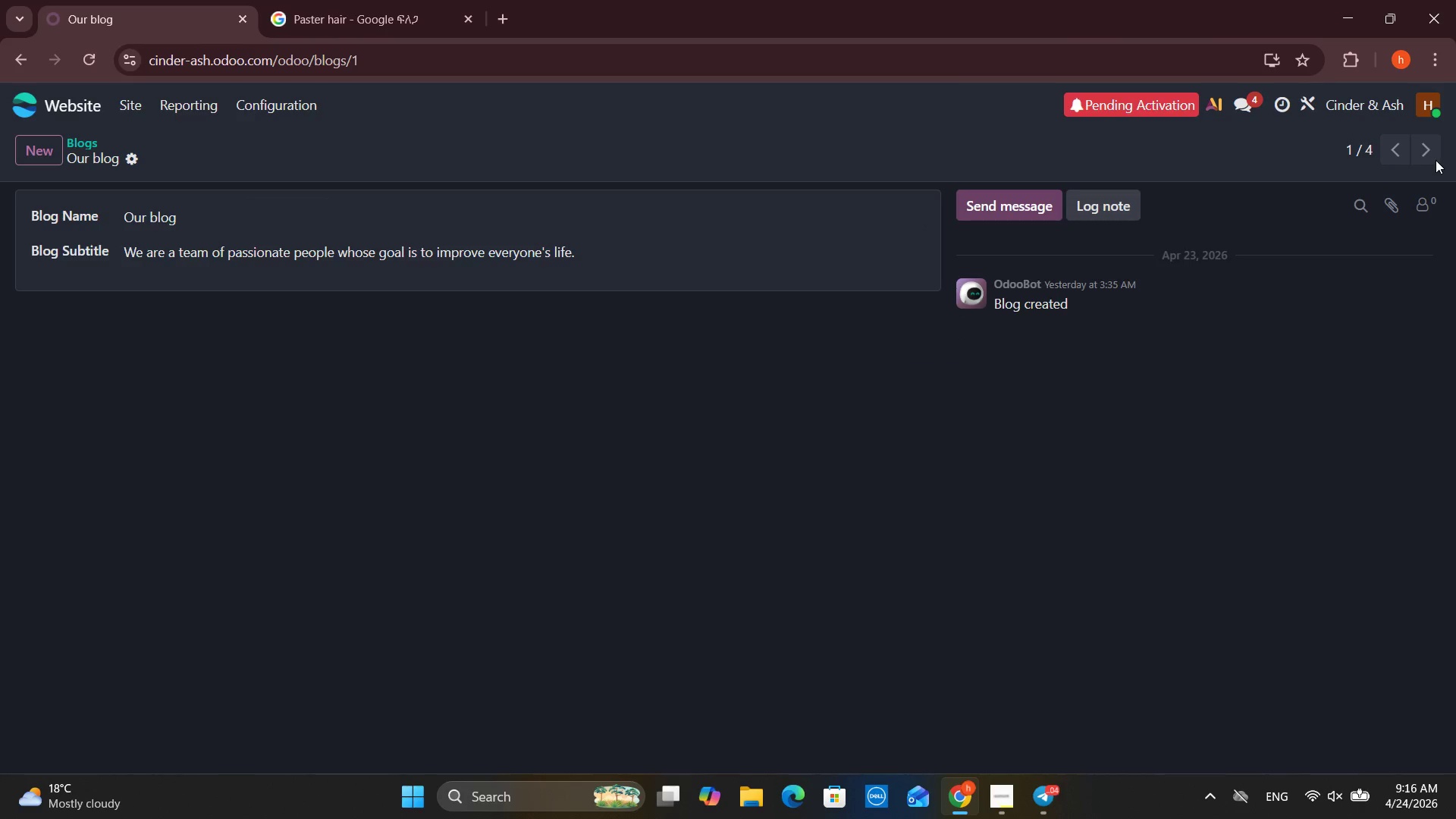 
left_click([1426, 152])
 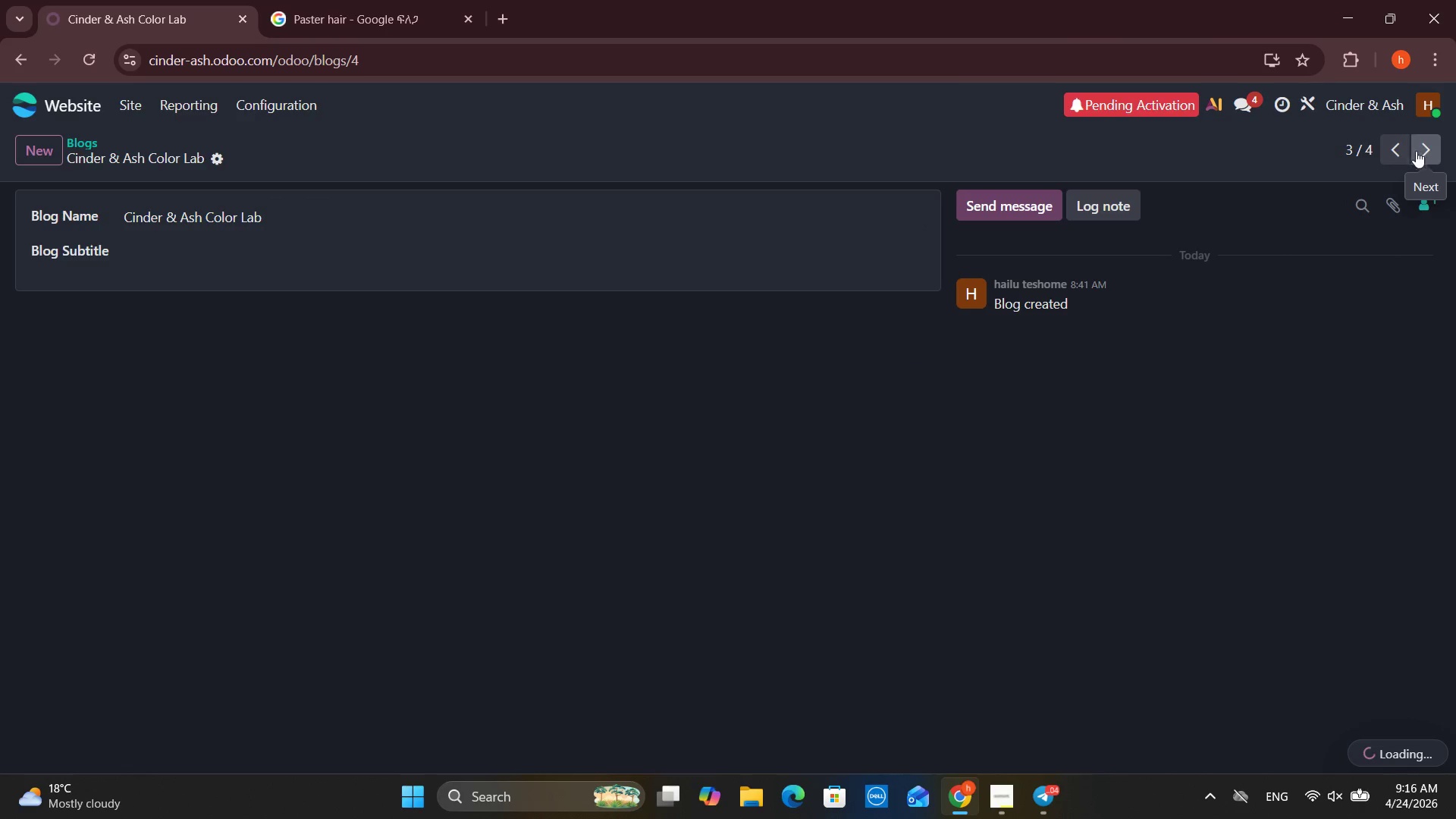 
left_click_drag(start_coordinate=[1366, 145], to_coordinate=[1373, 146])
 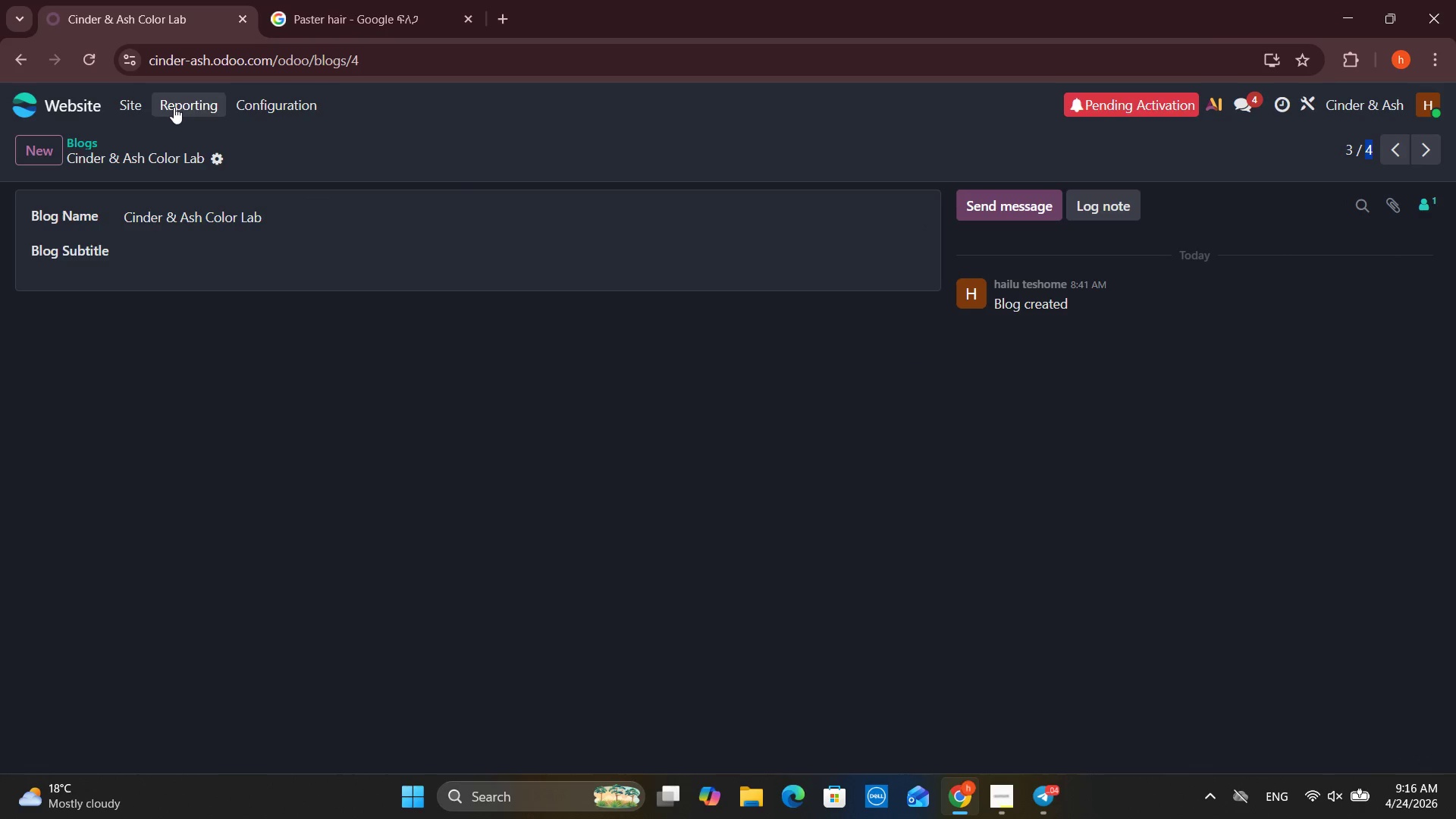 
left_click([241, 109])
 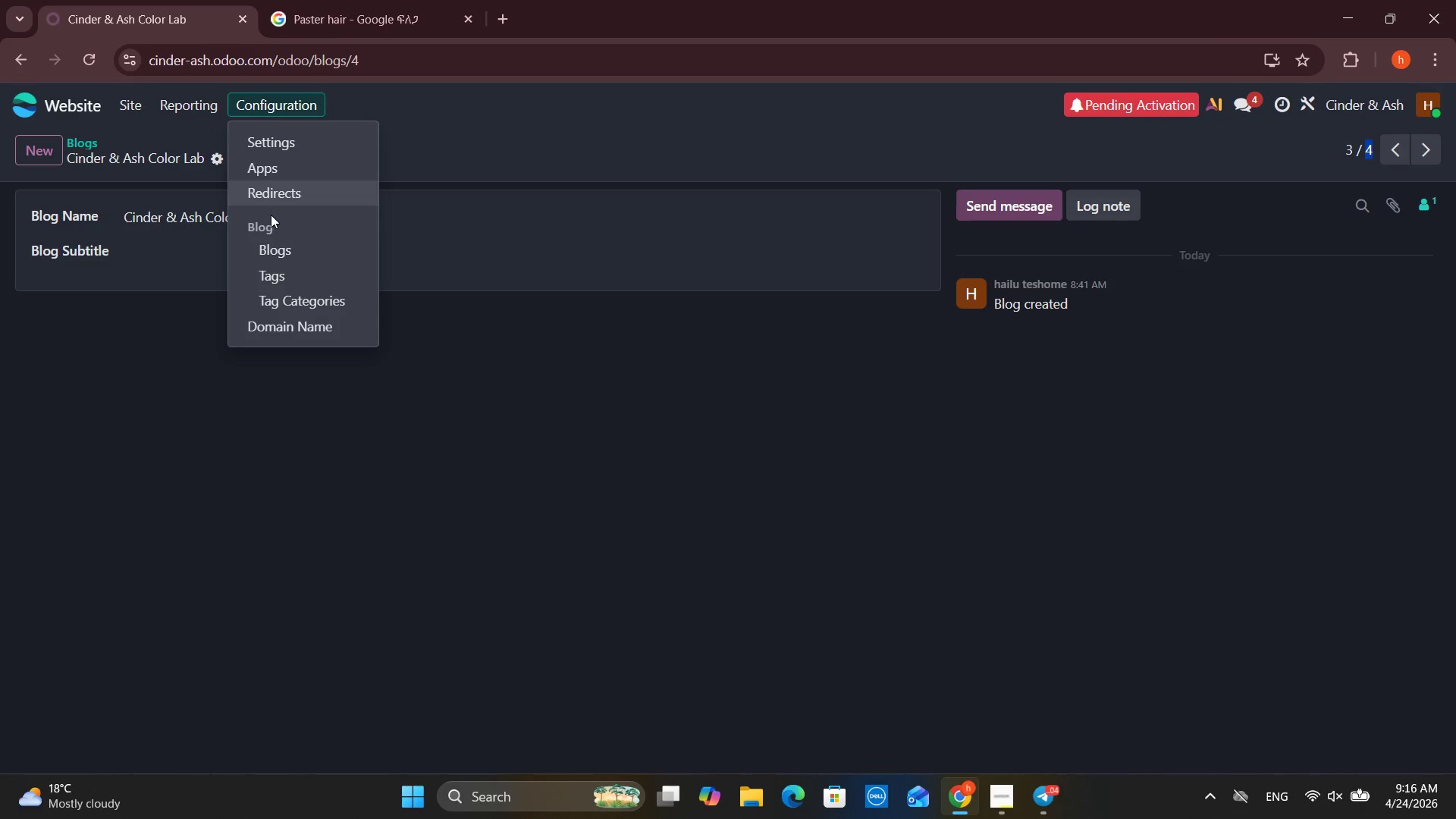 
left_click([275, 249])
 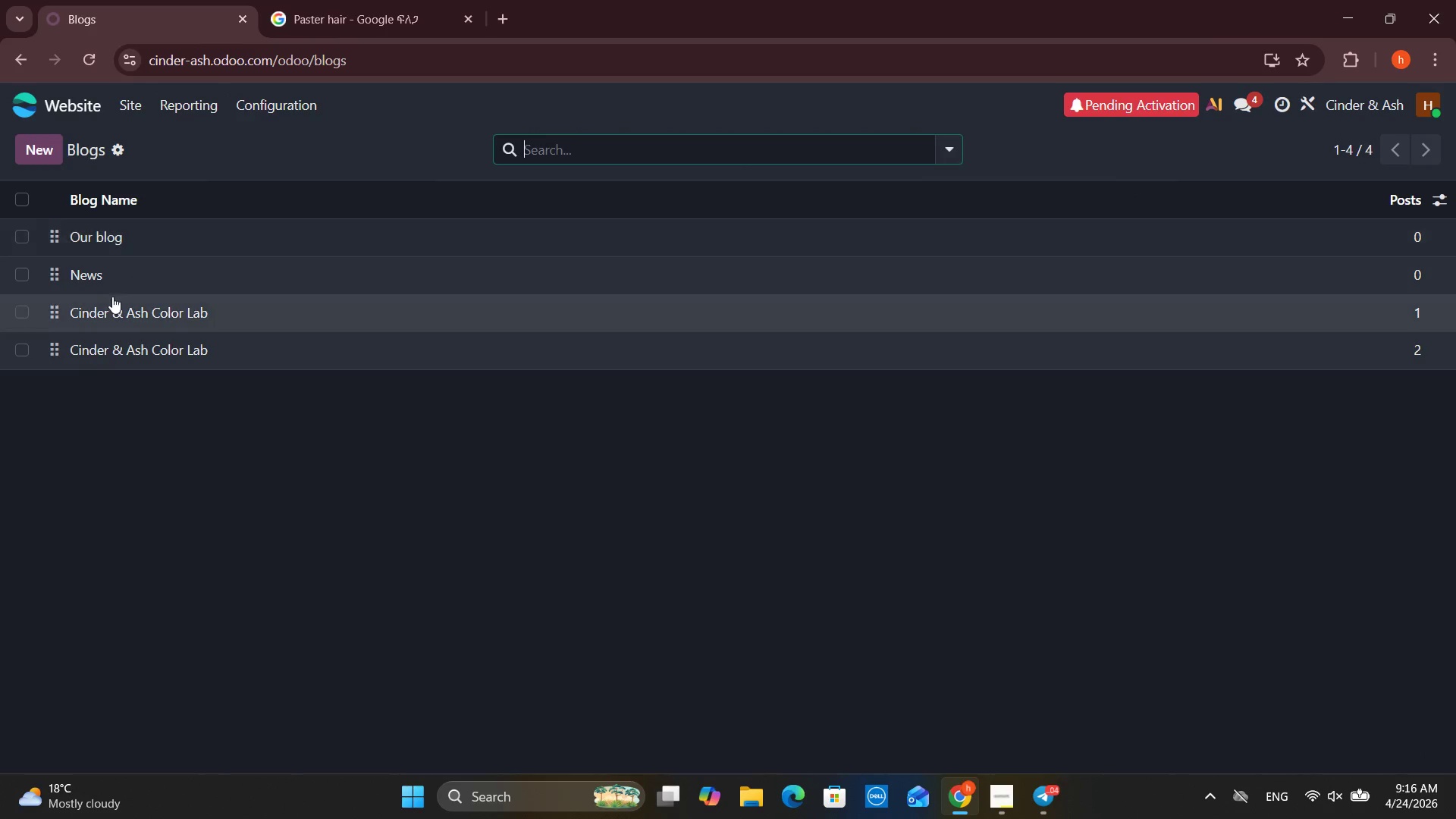 
left_click_drag(start_coordinate=[89, 270], to_coordinate=[105, 237])
 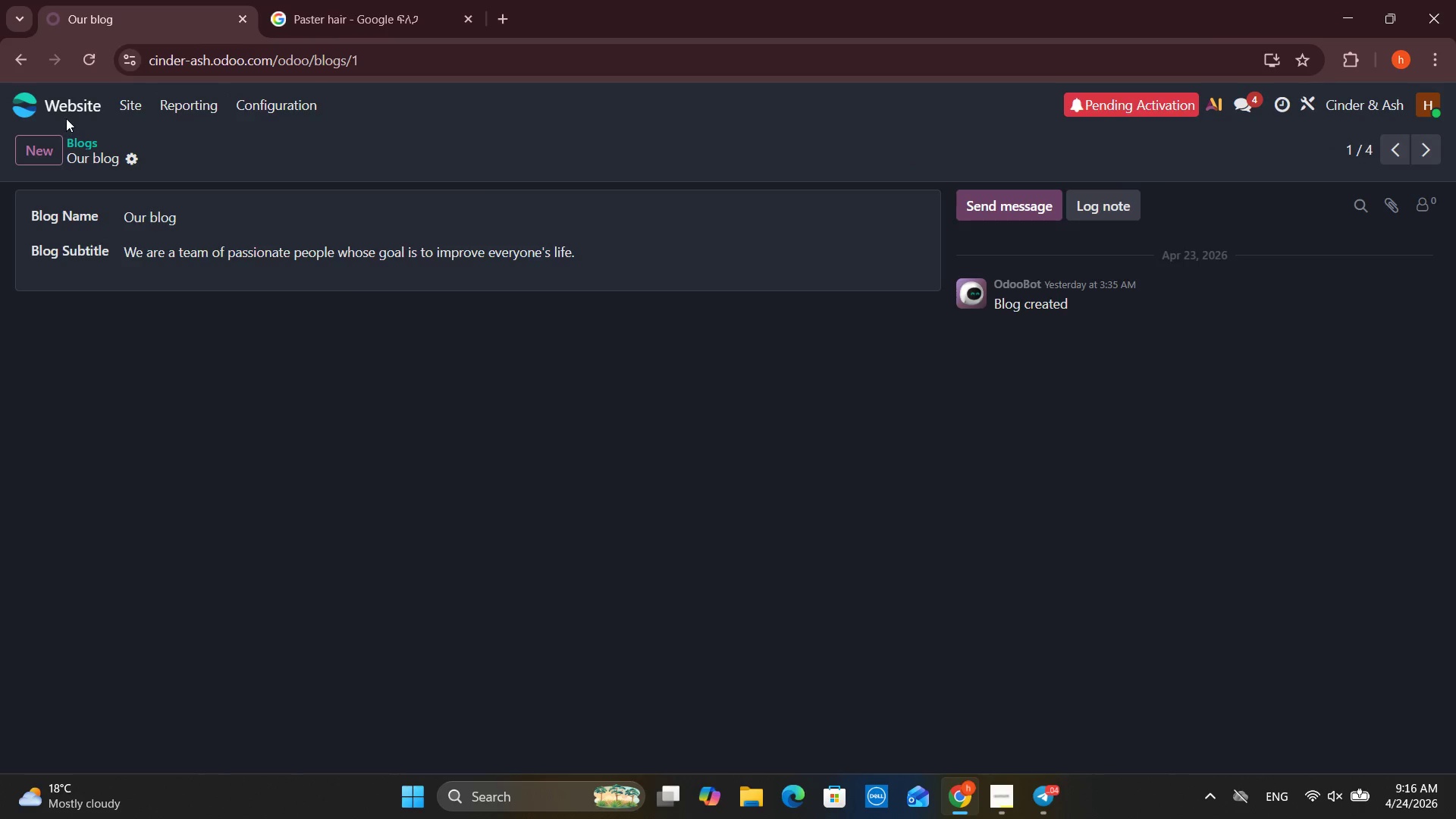 
left_click([136, 163])
 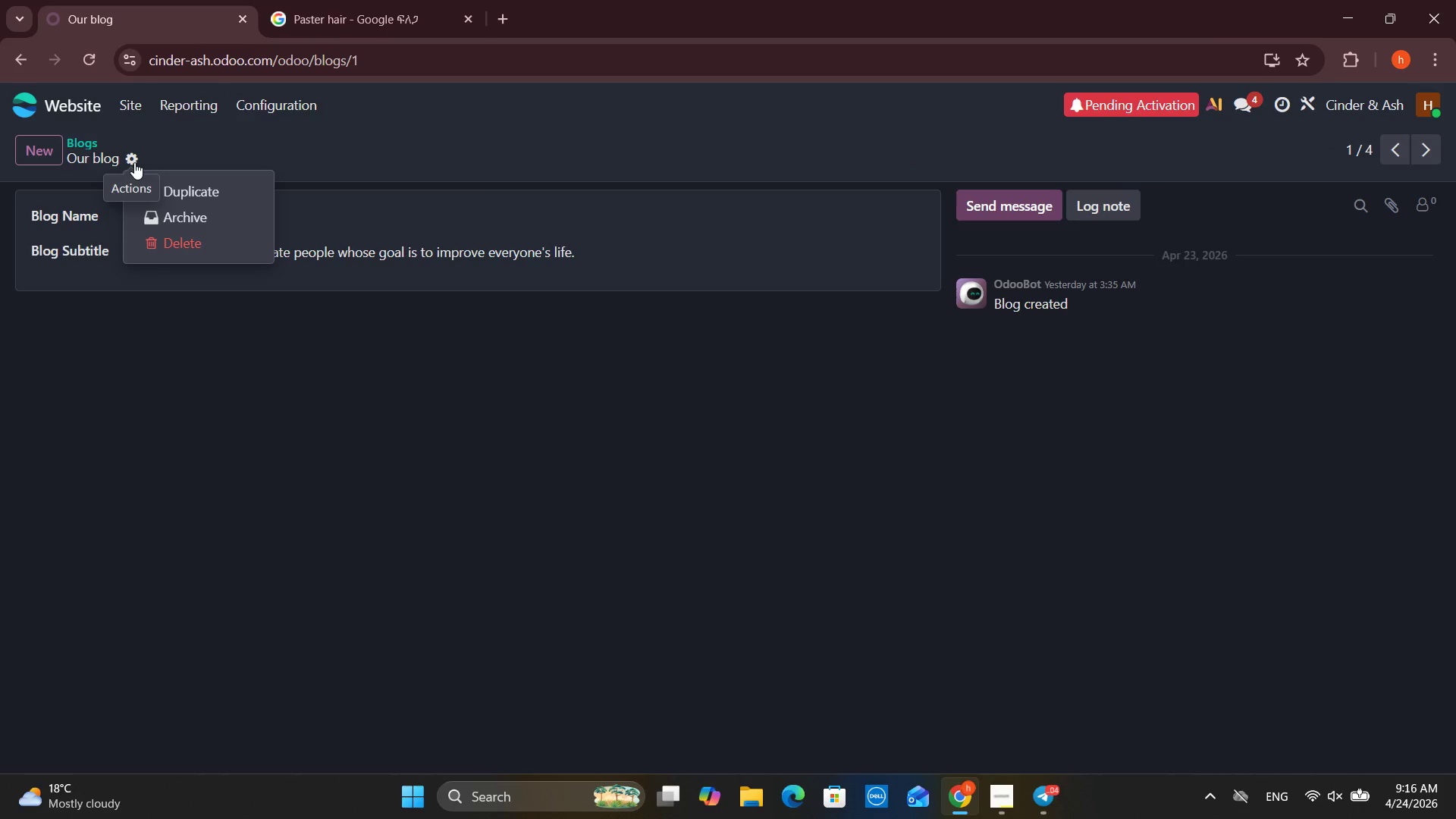 
left_click([134, 162])
 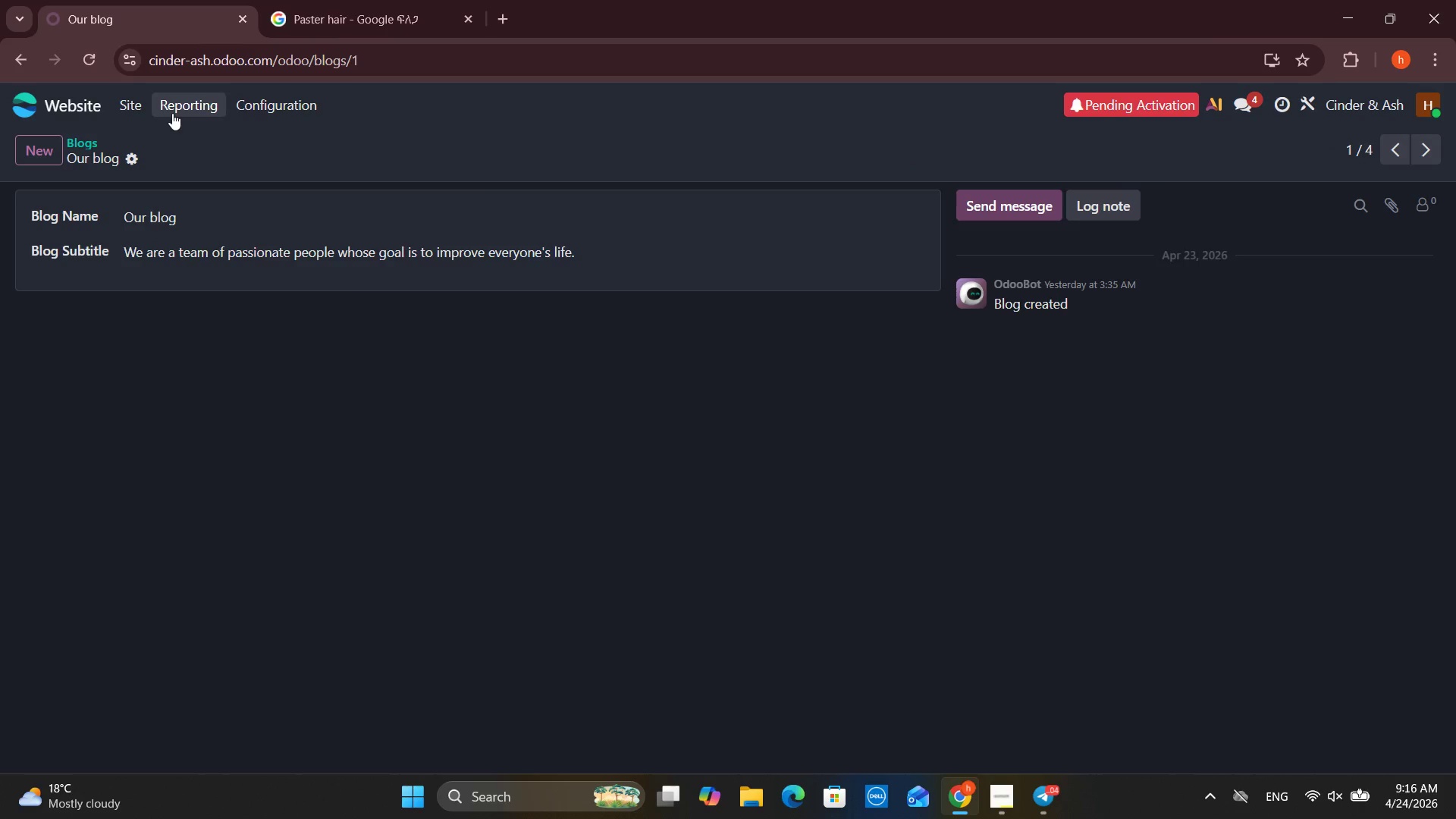 
left_click([173, 113])
 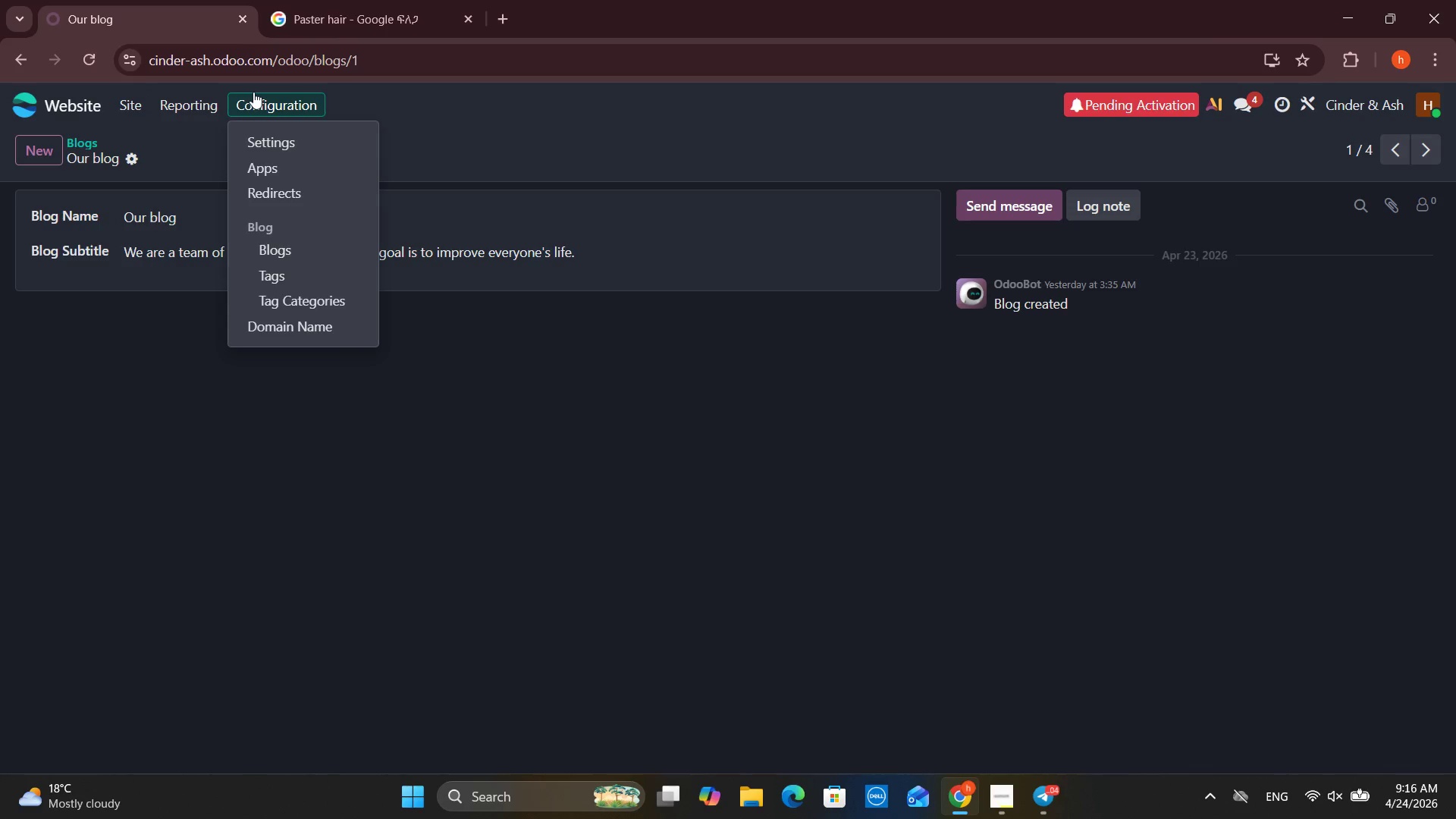 
double_click([261, 100])
 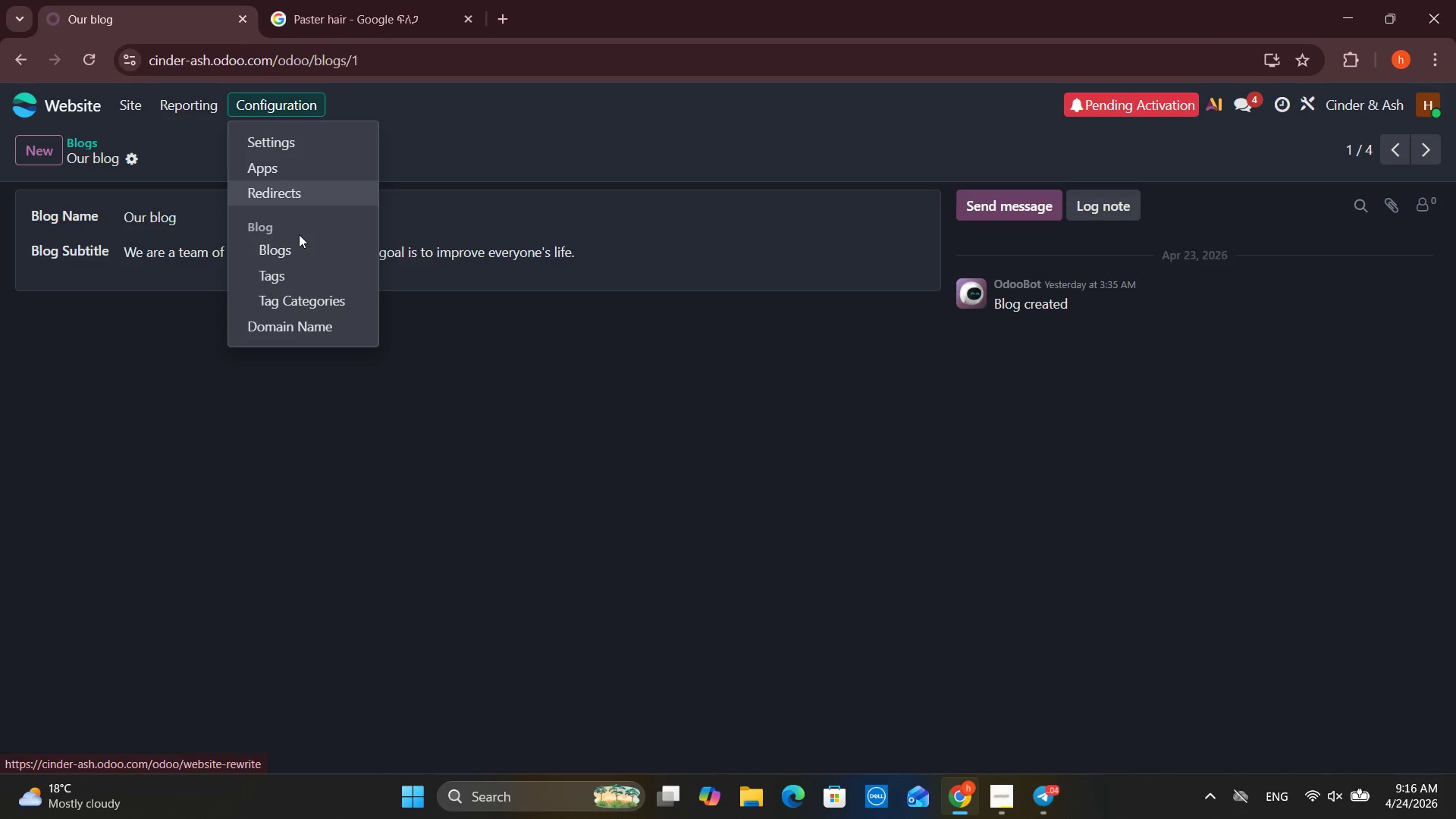 
left_click([301, 251])
 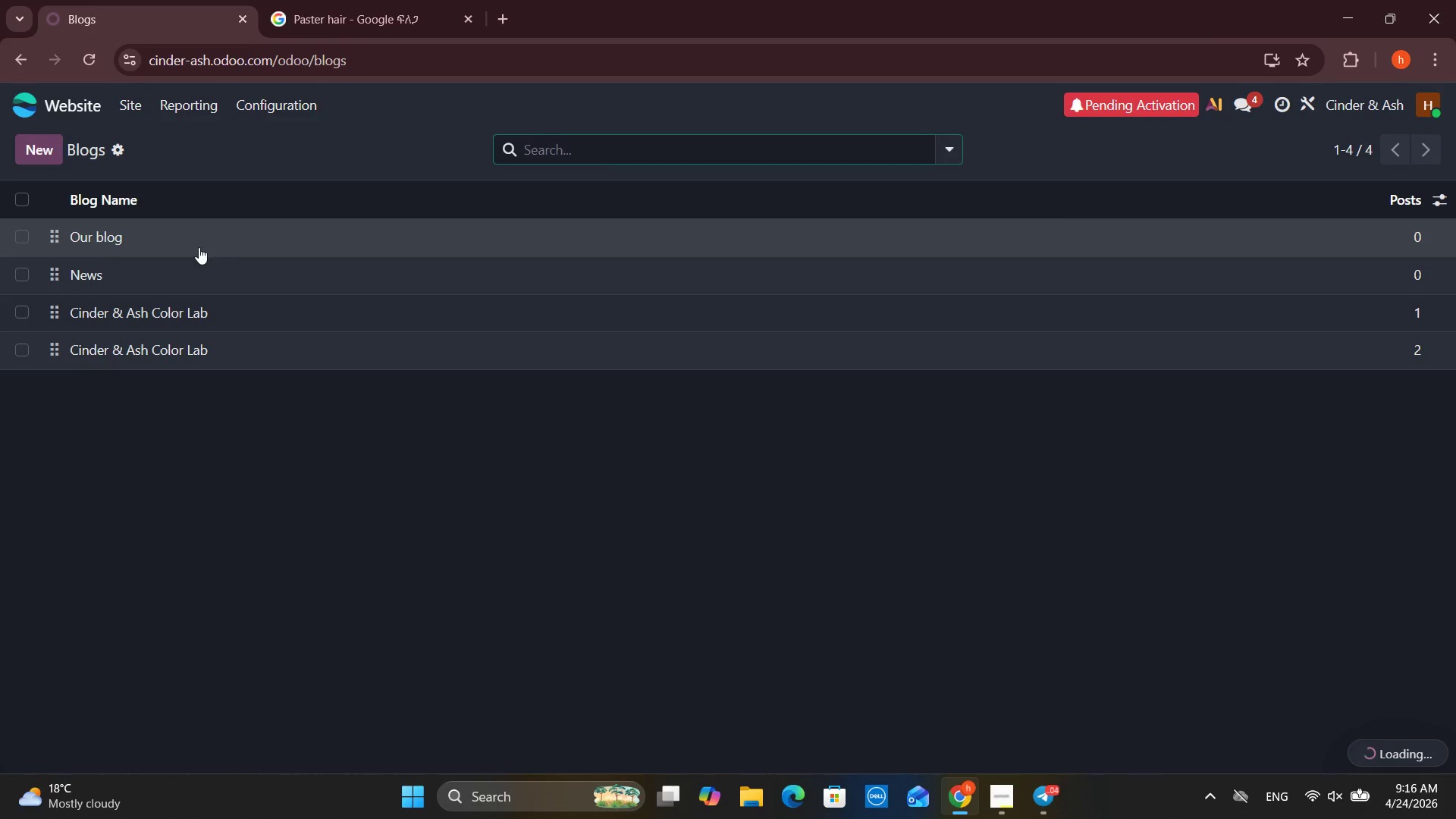 
left_click([193, 313])
 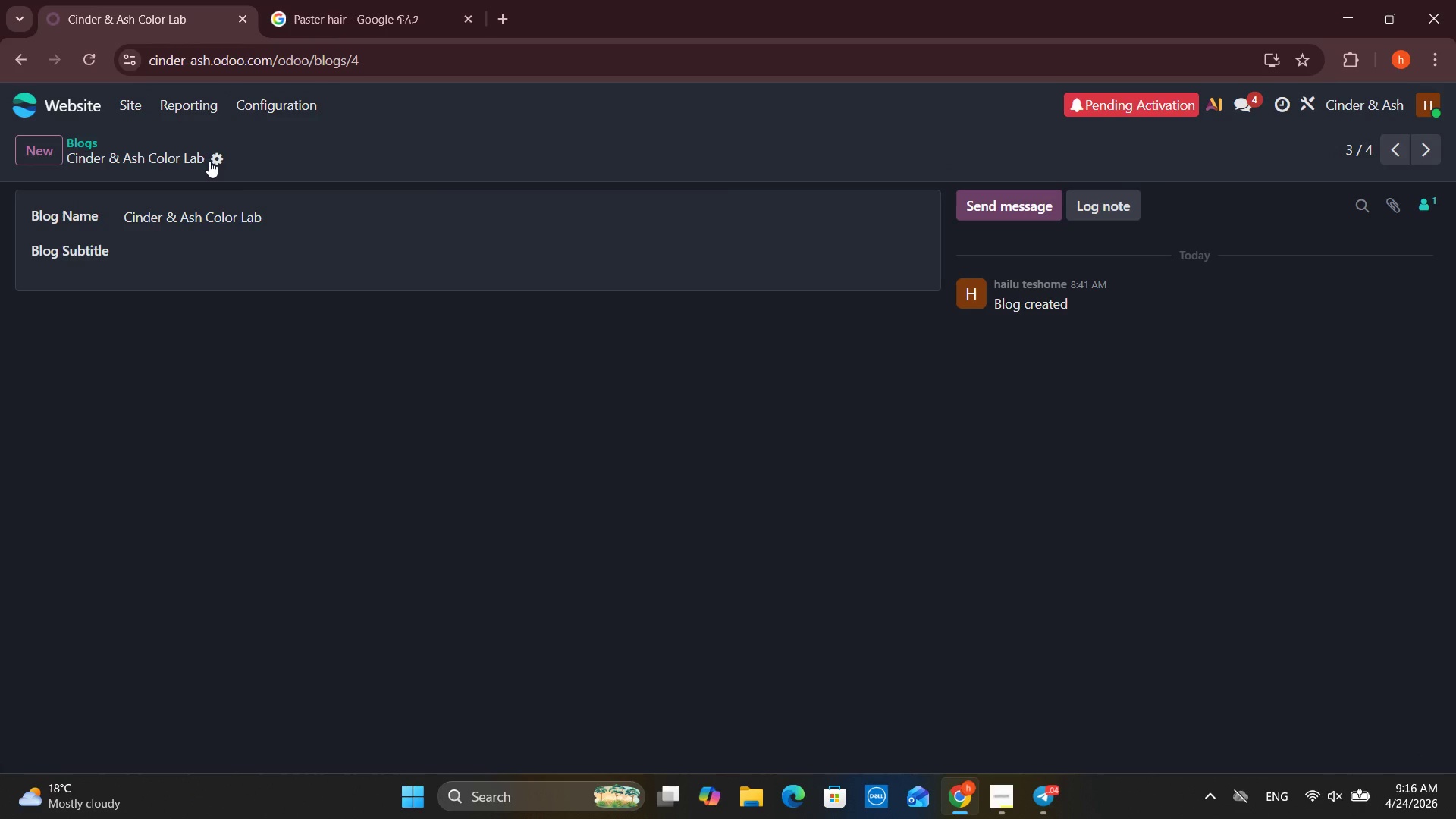 
left_click([214, 163])
 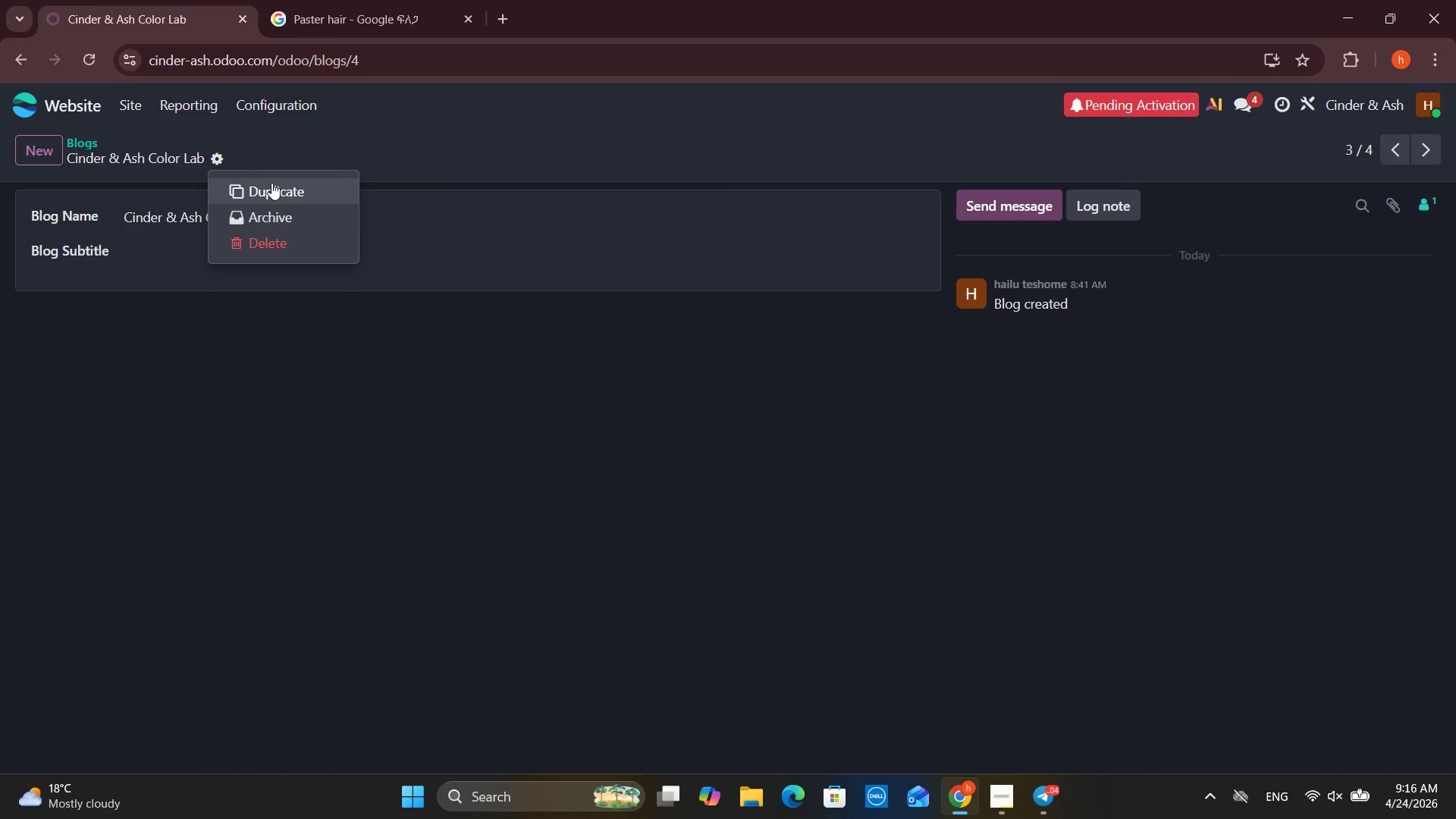 
left_click([308, 137])
 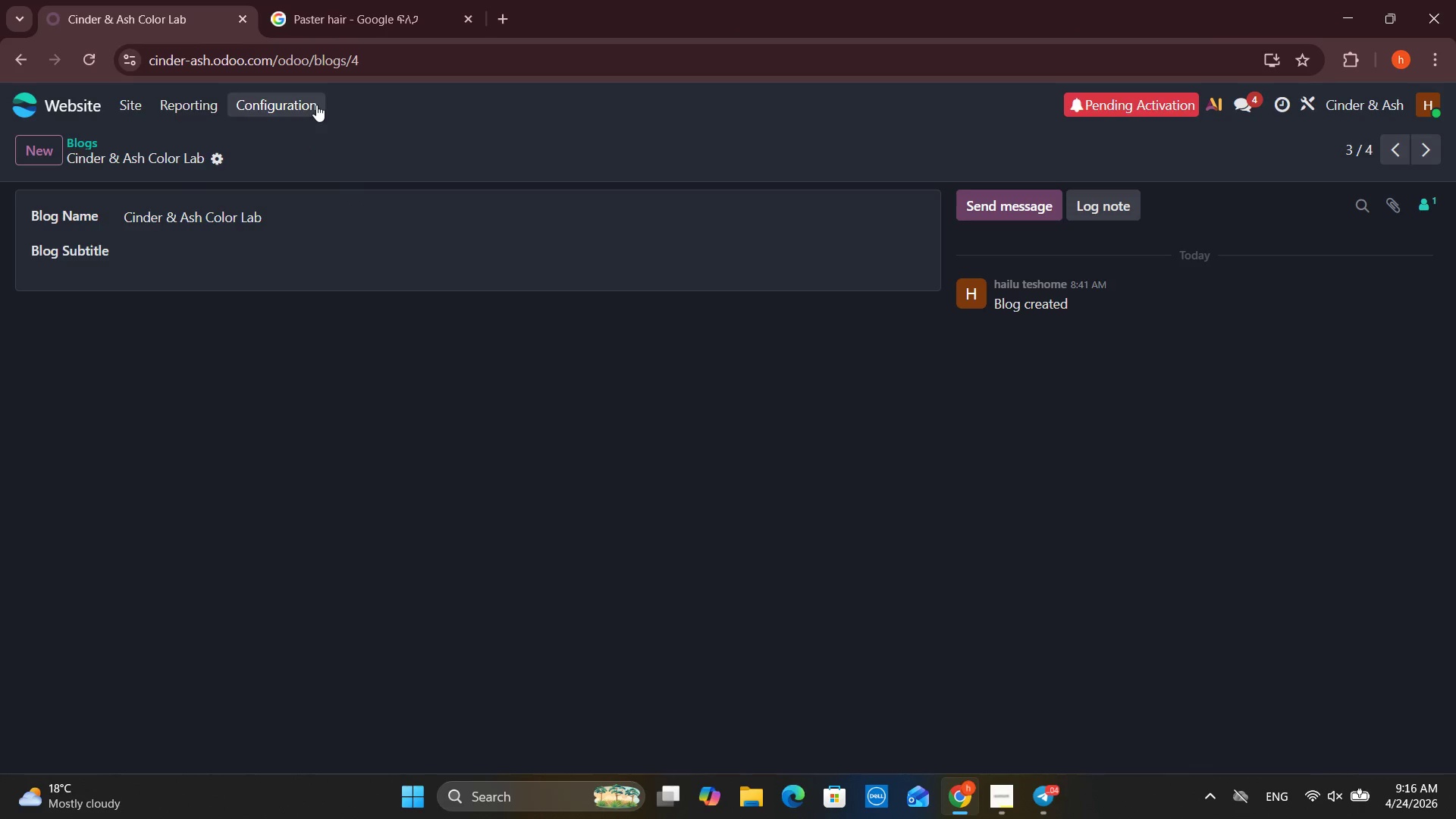 
left_click([316, 105])
 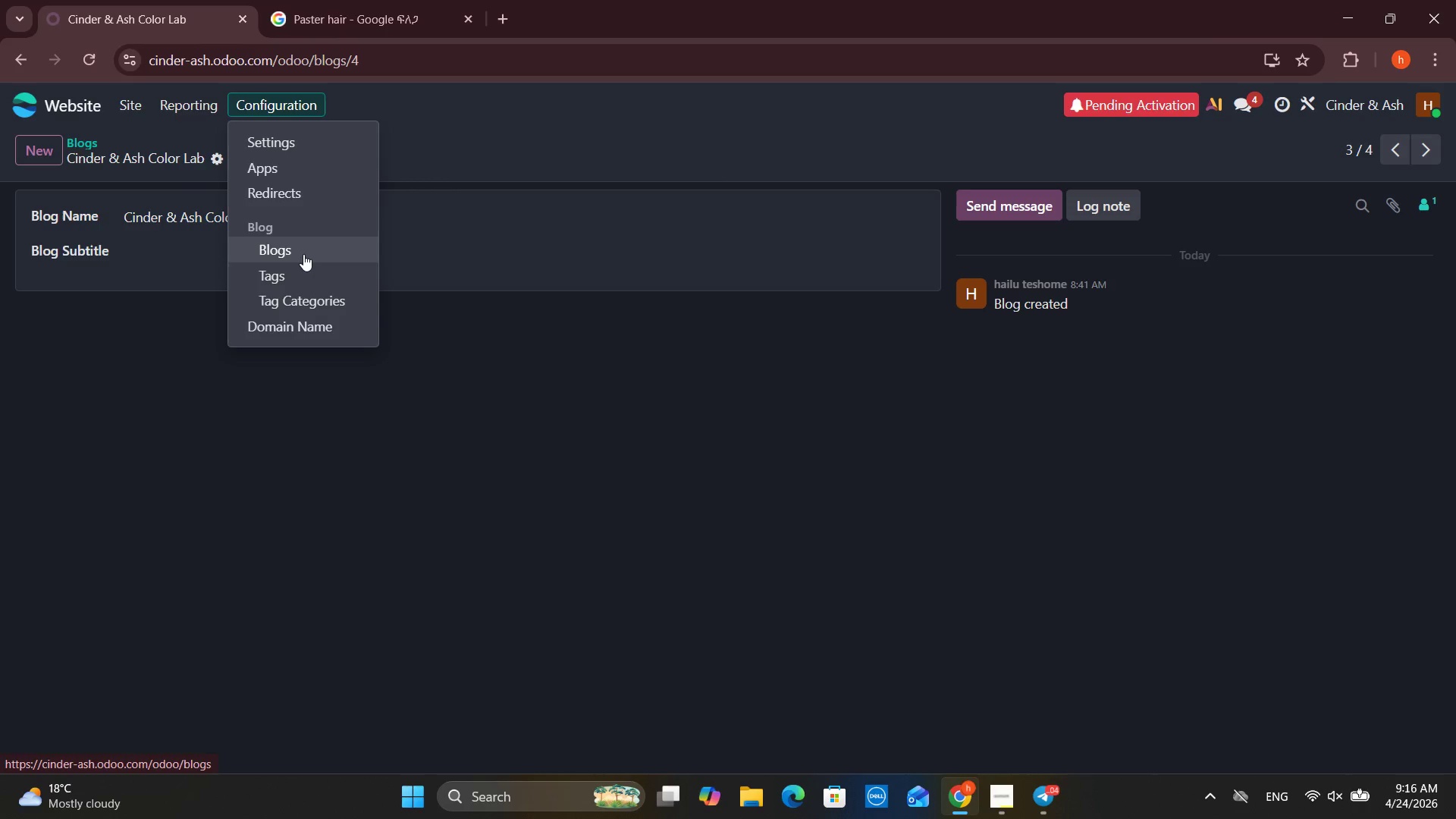 
left_click([303, 254])
 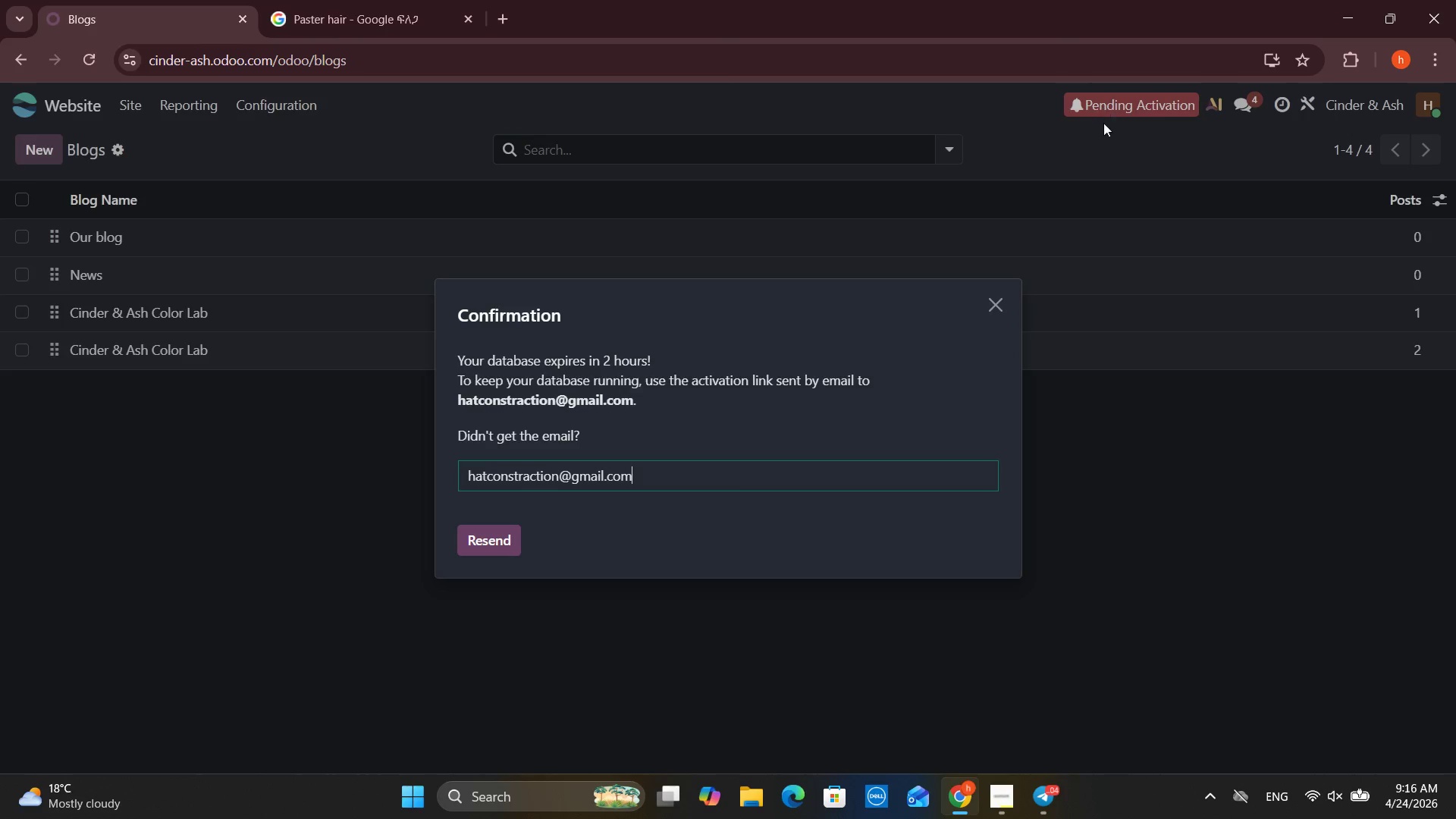 
left_click([496, 534])
 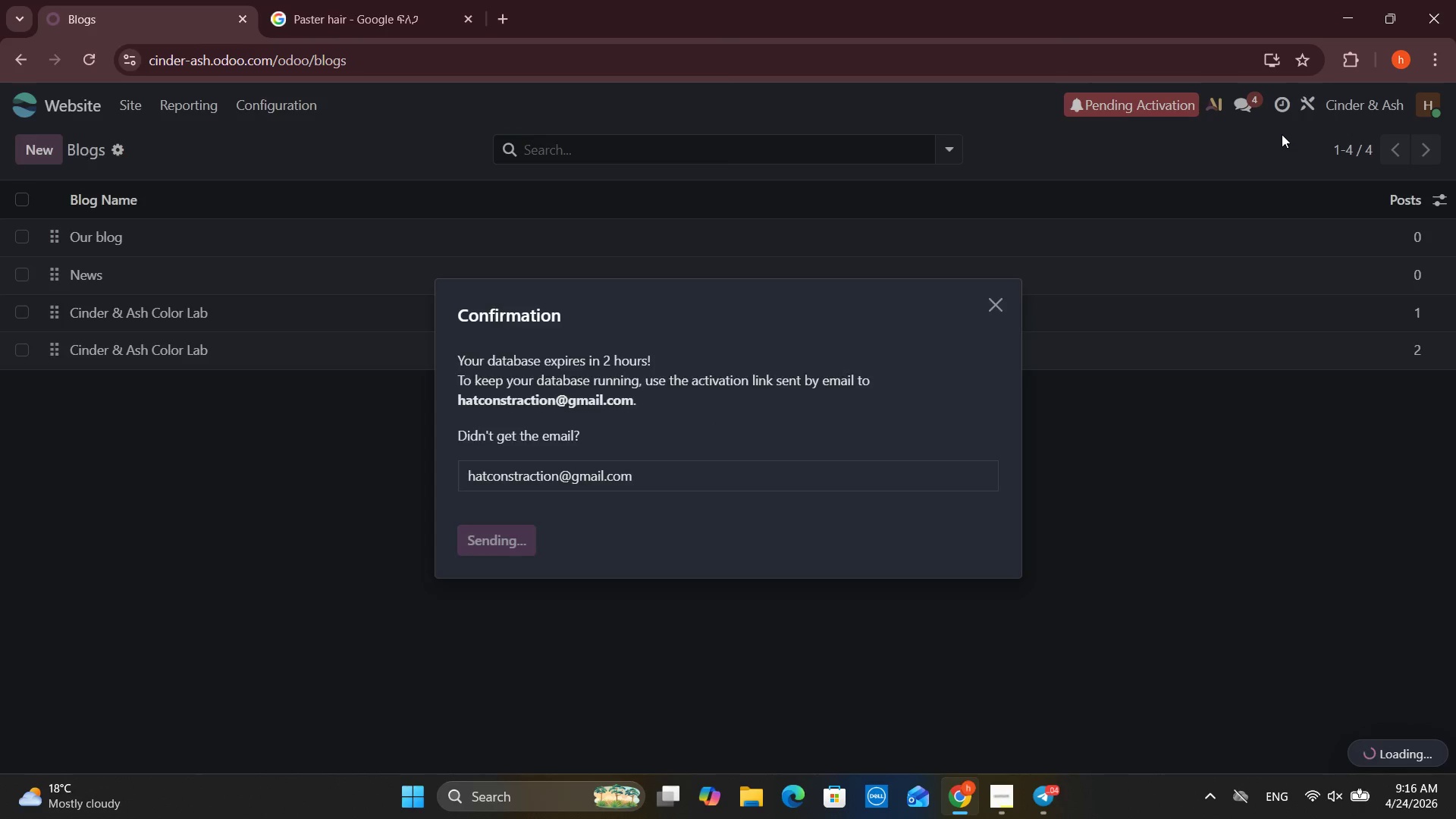 
double_click([1368, 112])
 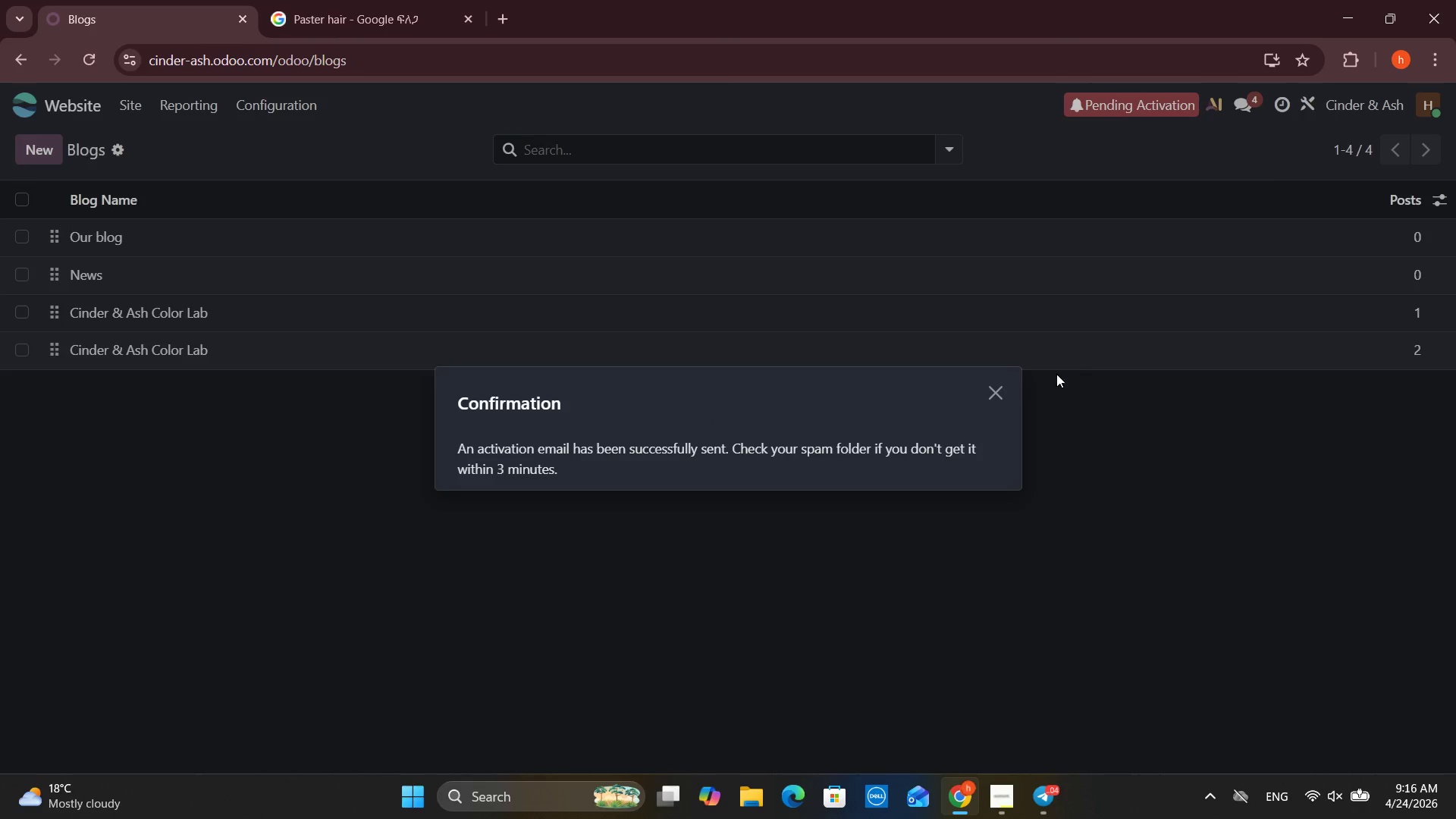 
left_click([994, 397])
 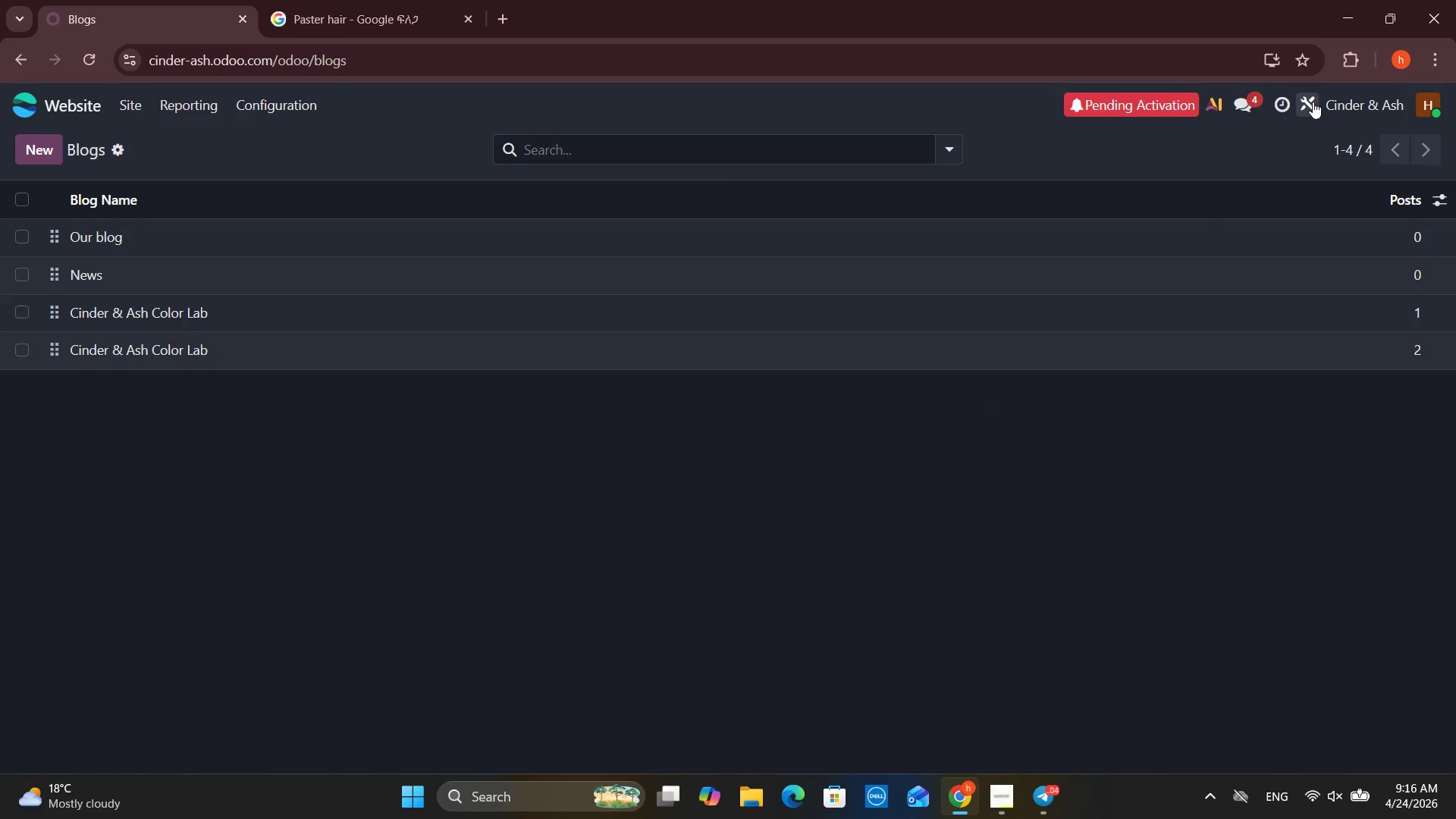 
left_click([1288, 106])
 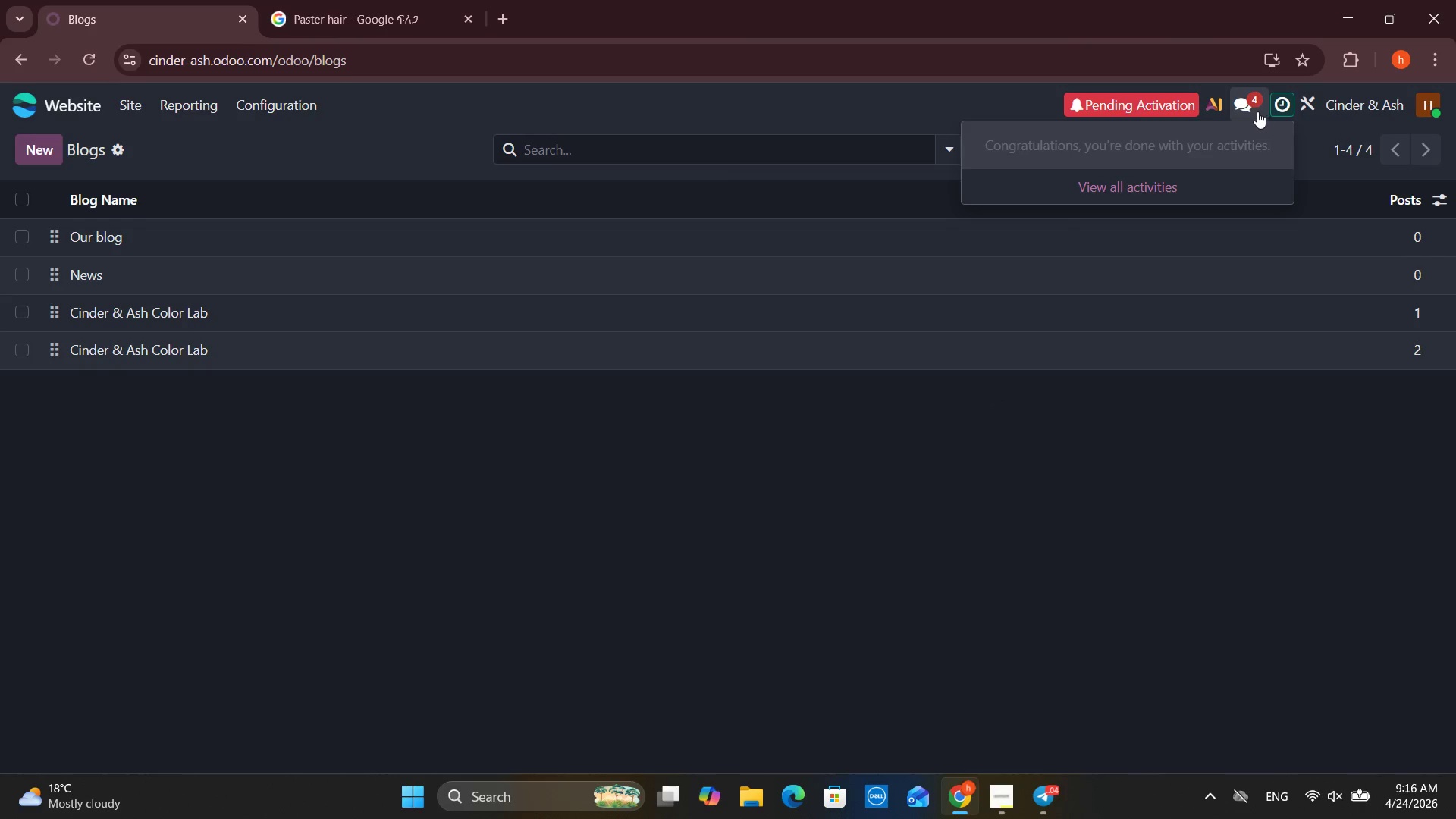 
left_click([1252, 111])
 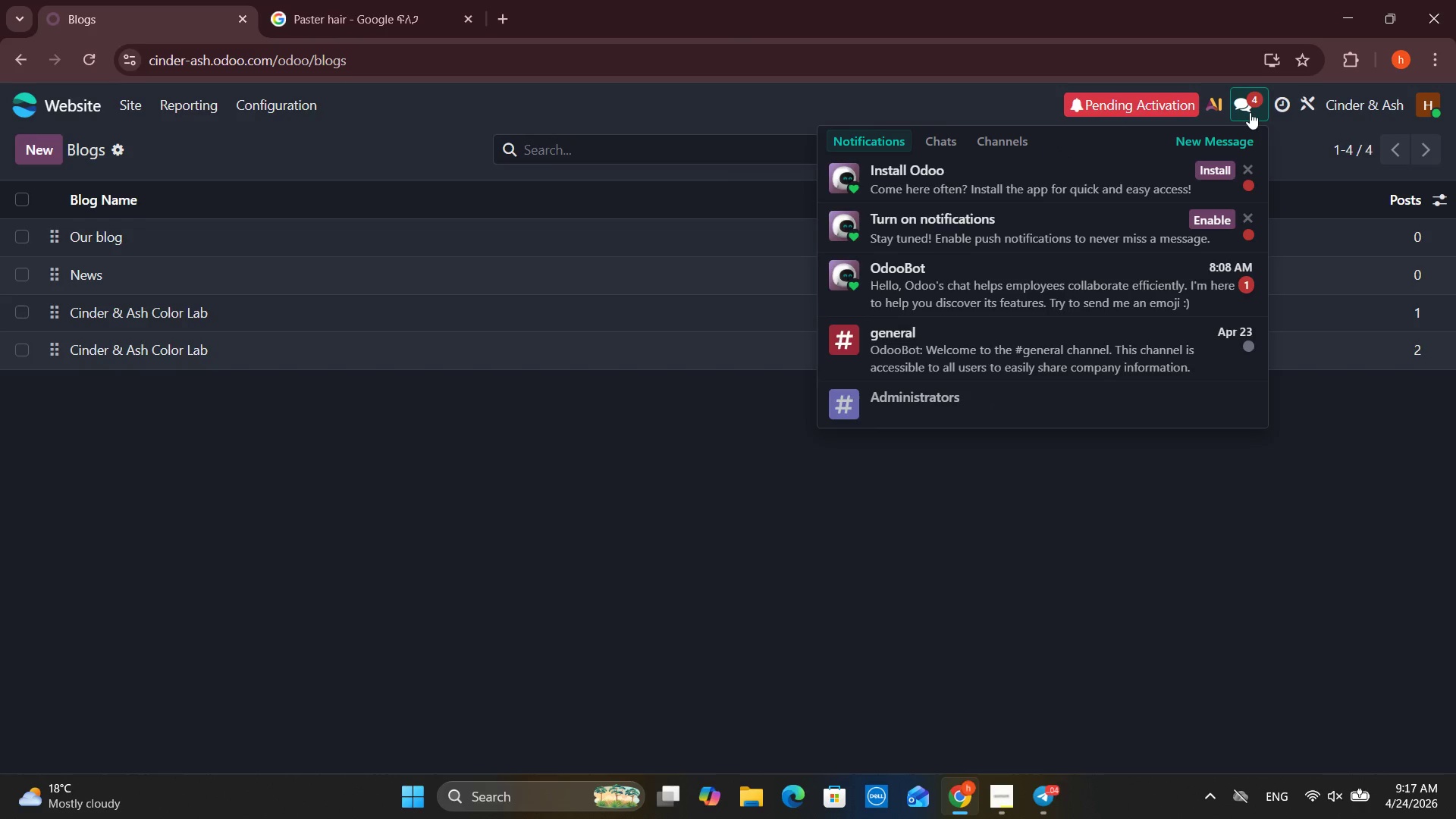 
left_click([1250, 112])
 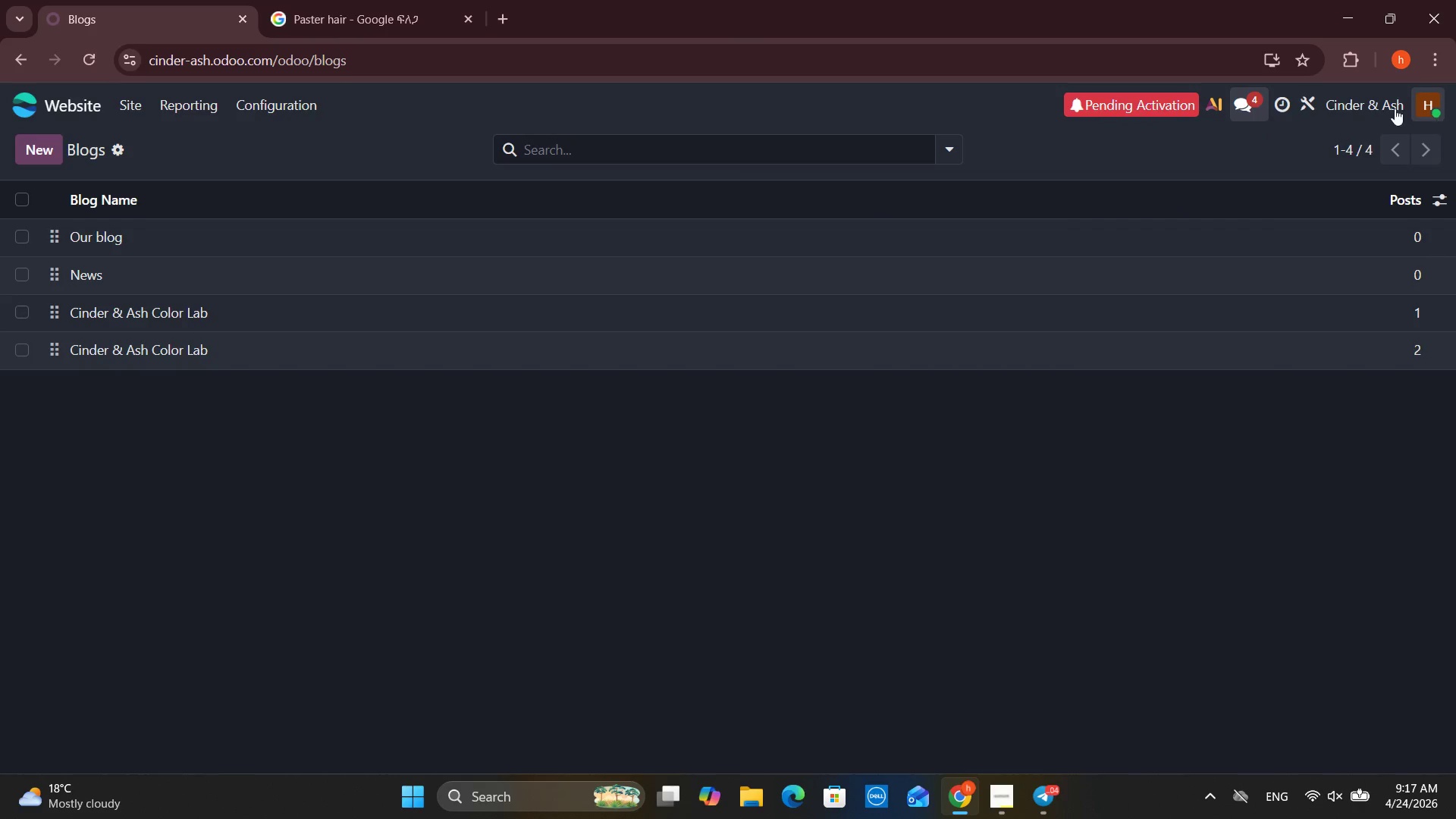 
double_click([1342, 104])
 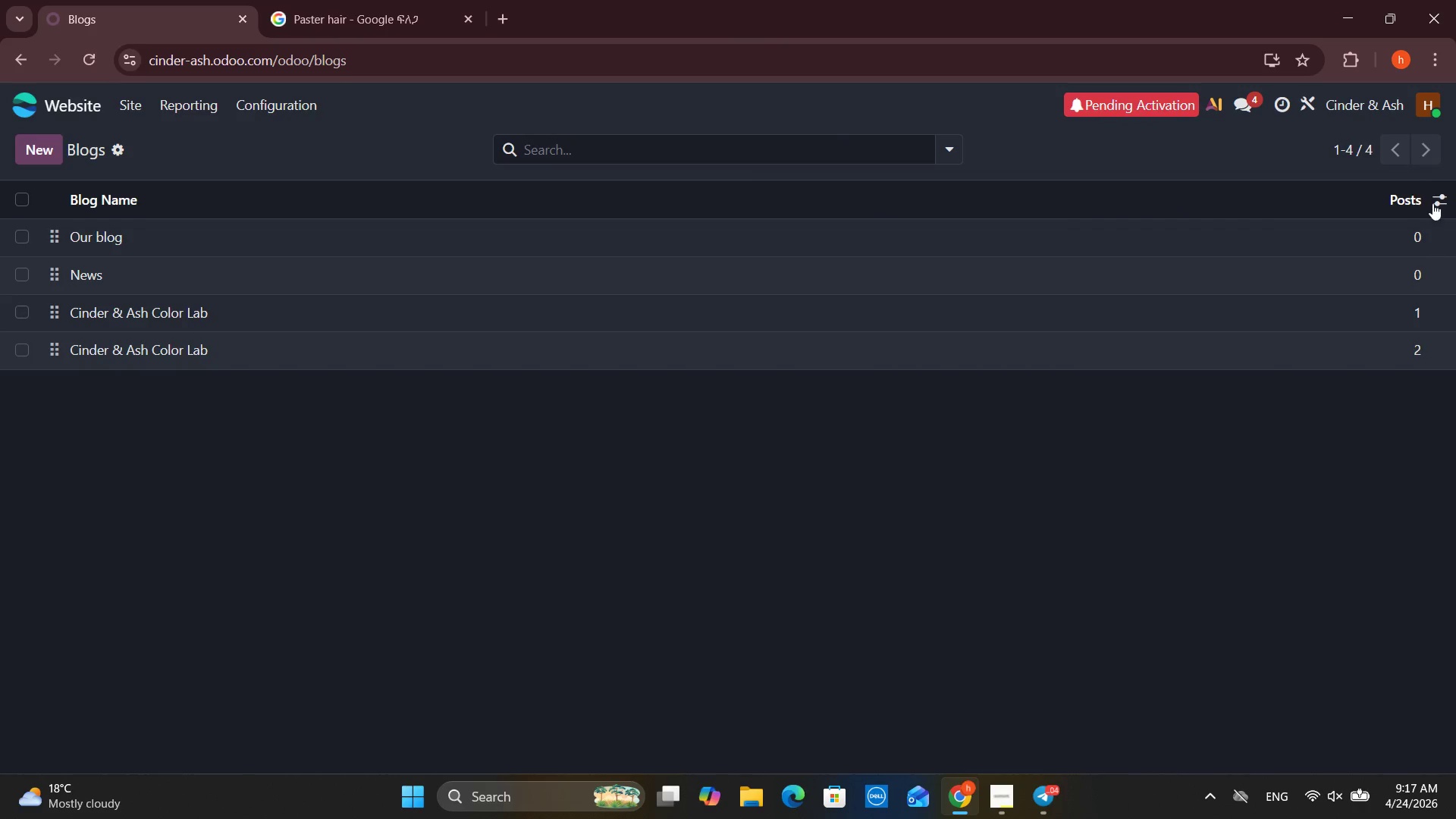 
left_click([1443, 195])
 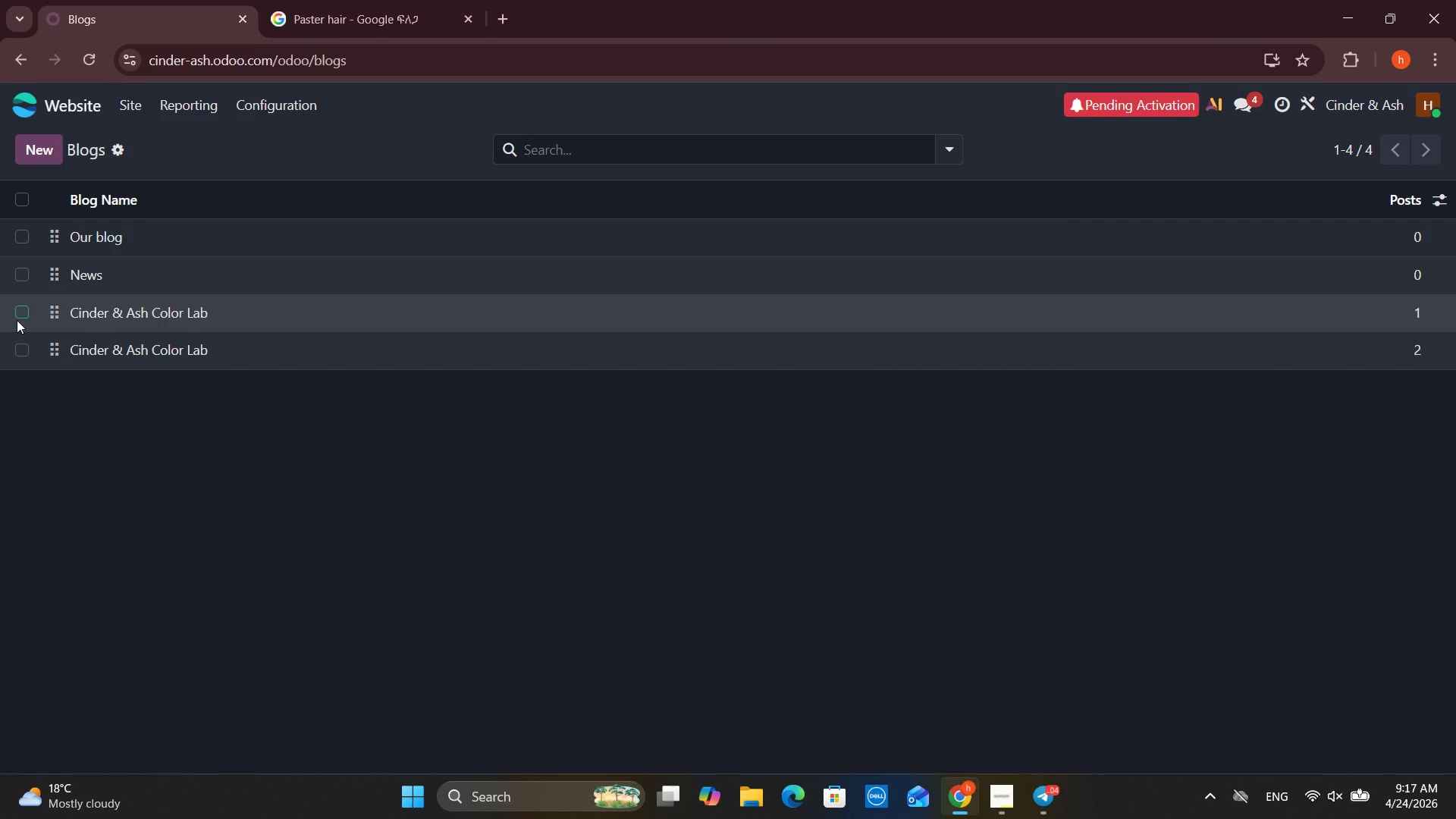 
left_click_drag(start_coordinate=[51, 314], to_coordinate=[55, 314])
 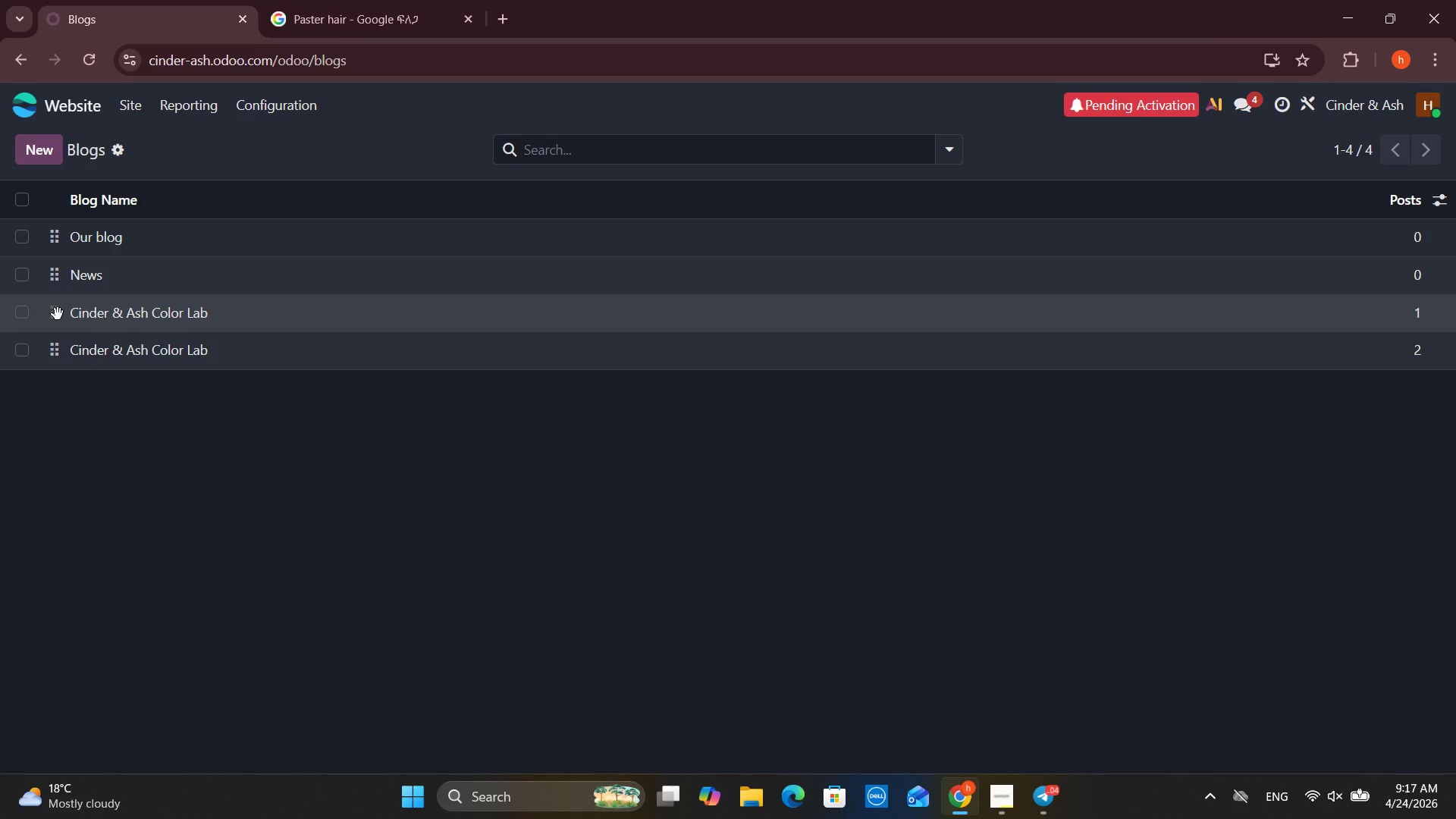 
double_click([58, 314])
 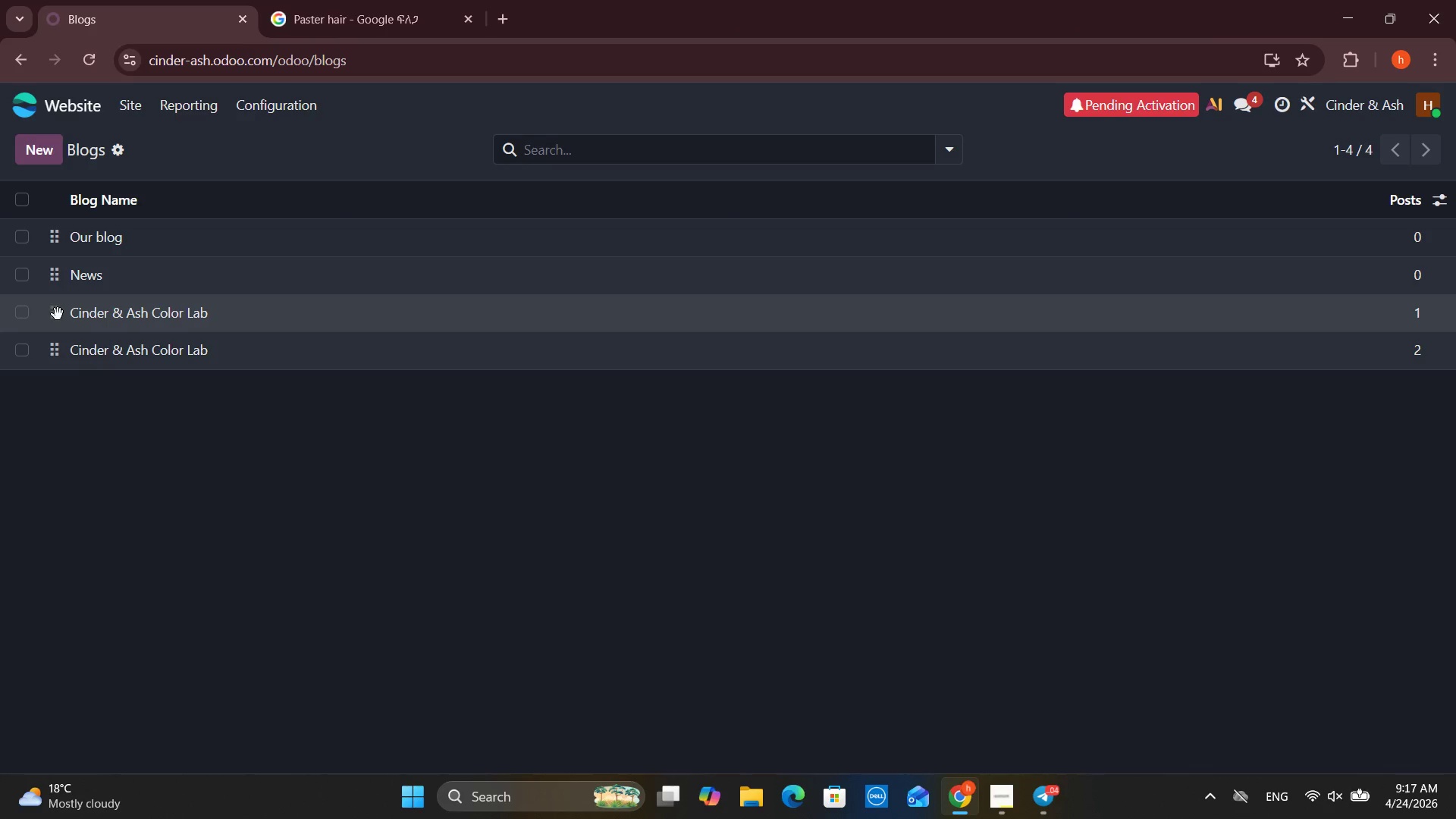 
triple_click([58, 314])
 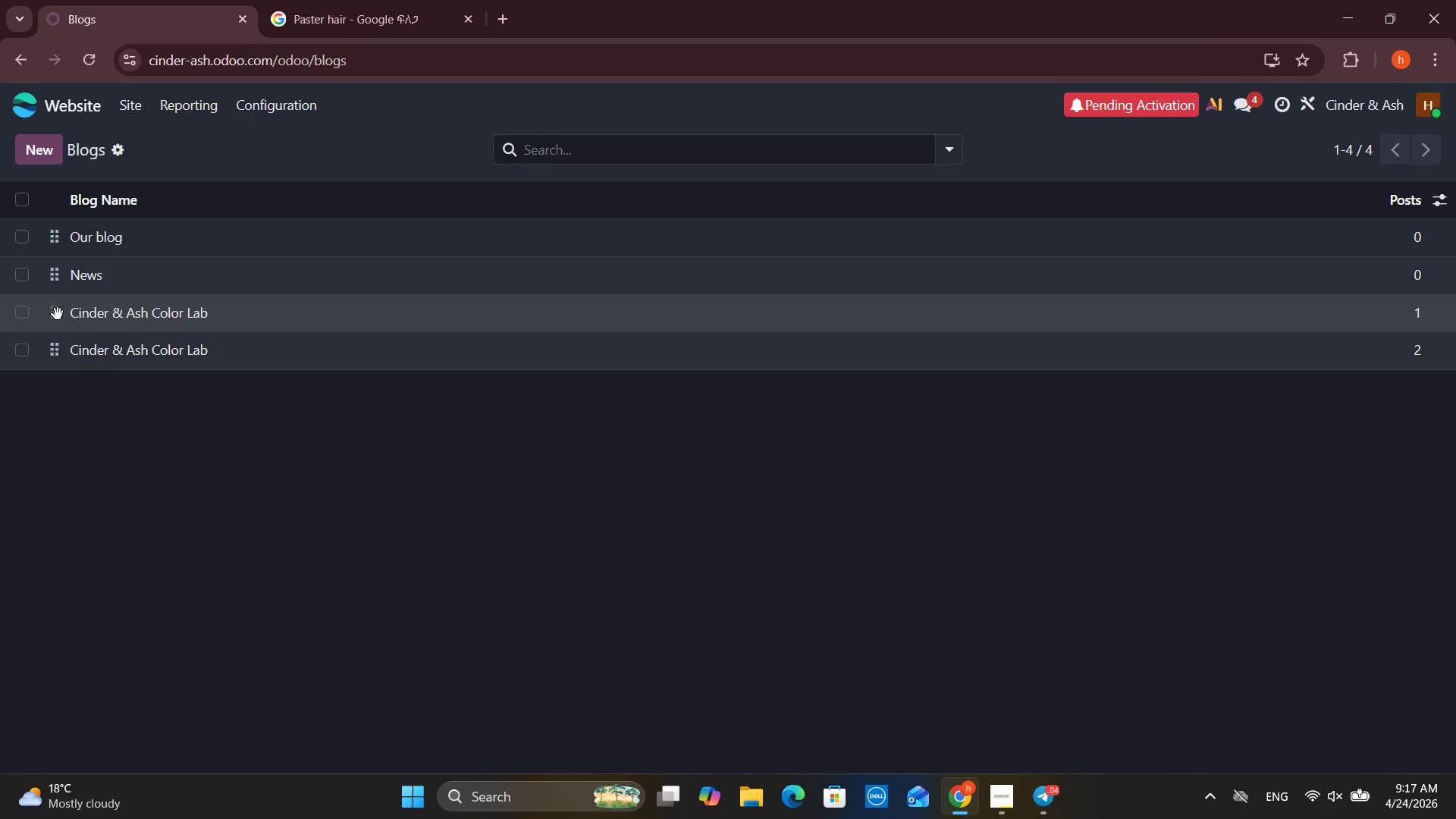 
left_click_drag(start_coordinate=[58, 314], to_coordinate=[58, 228])
 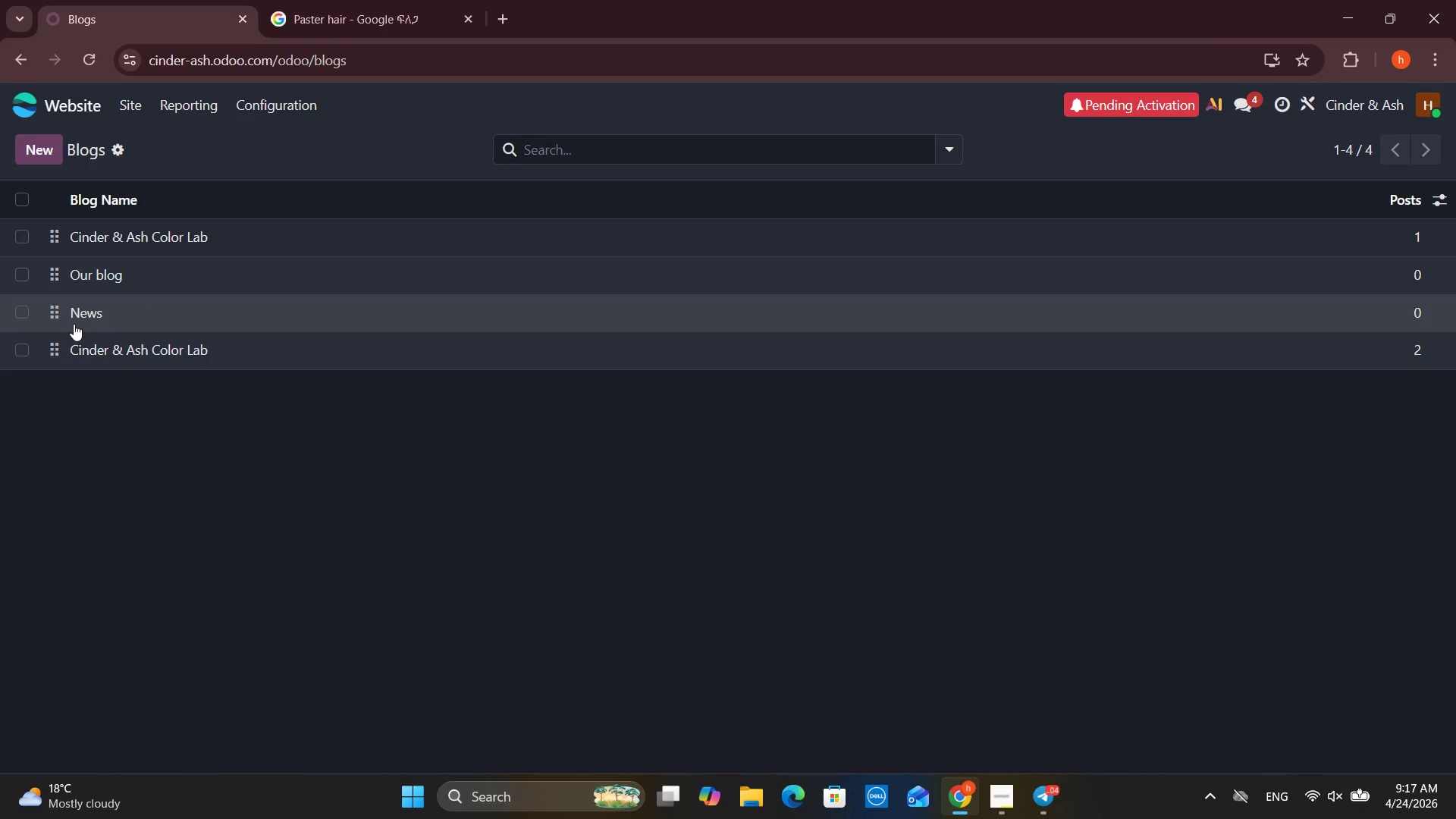 
left_click_drag(start_coordinate=[44, 351], to_coordinate=[33, 268])
 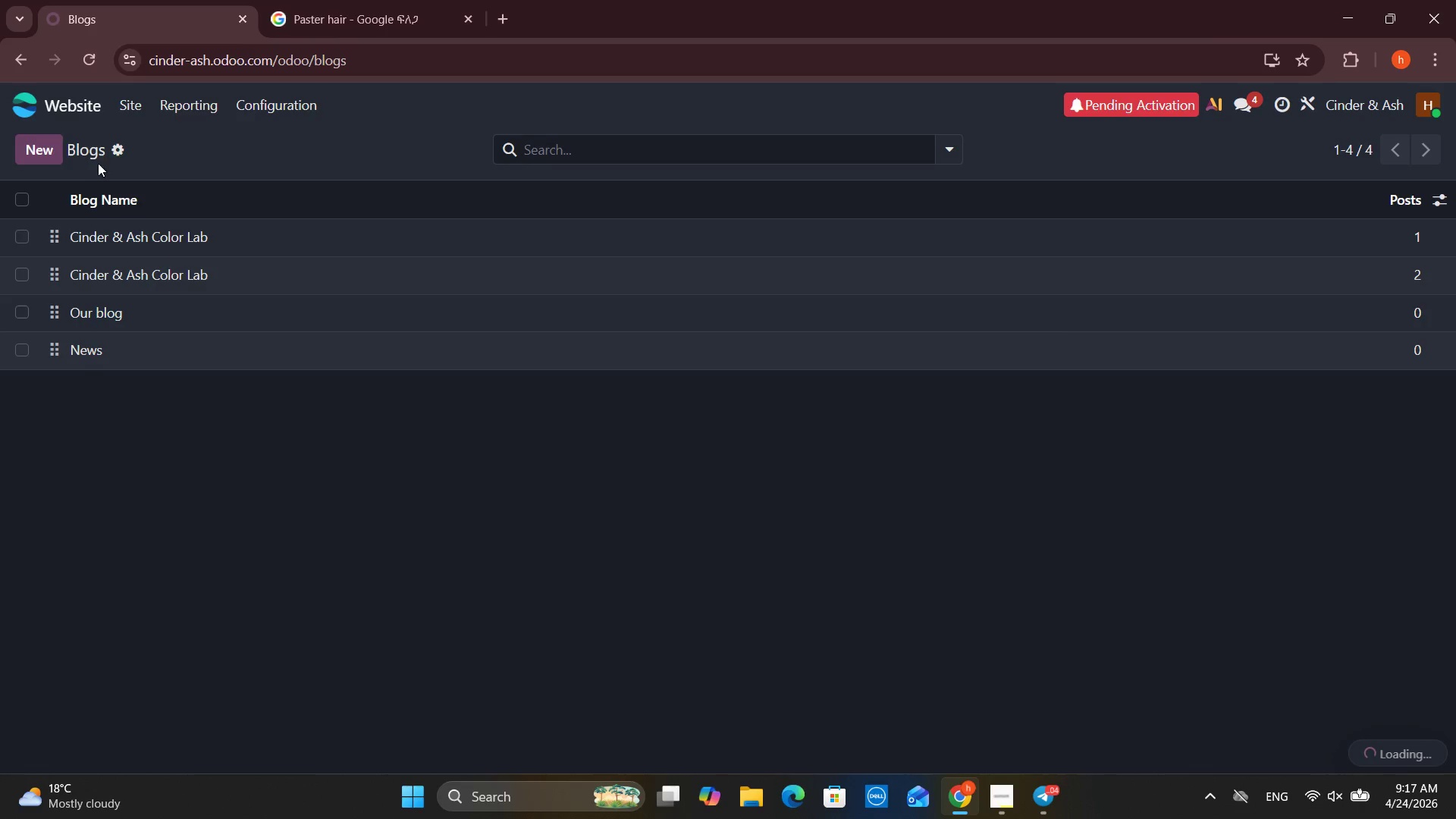 
left_click_drag(start_coordinate=[111, 143], to_coordinate=[117, 143])
 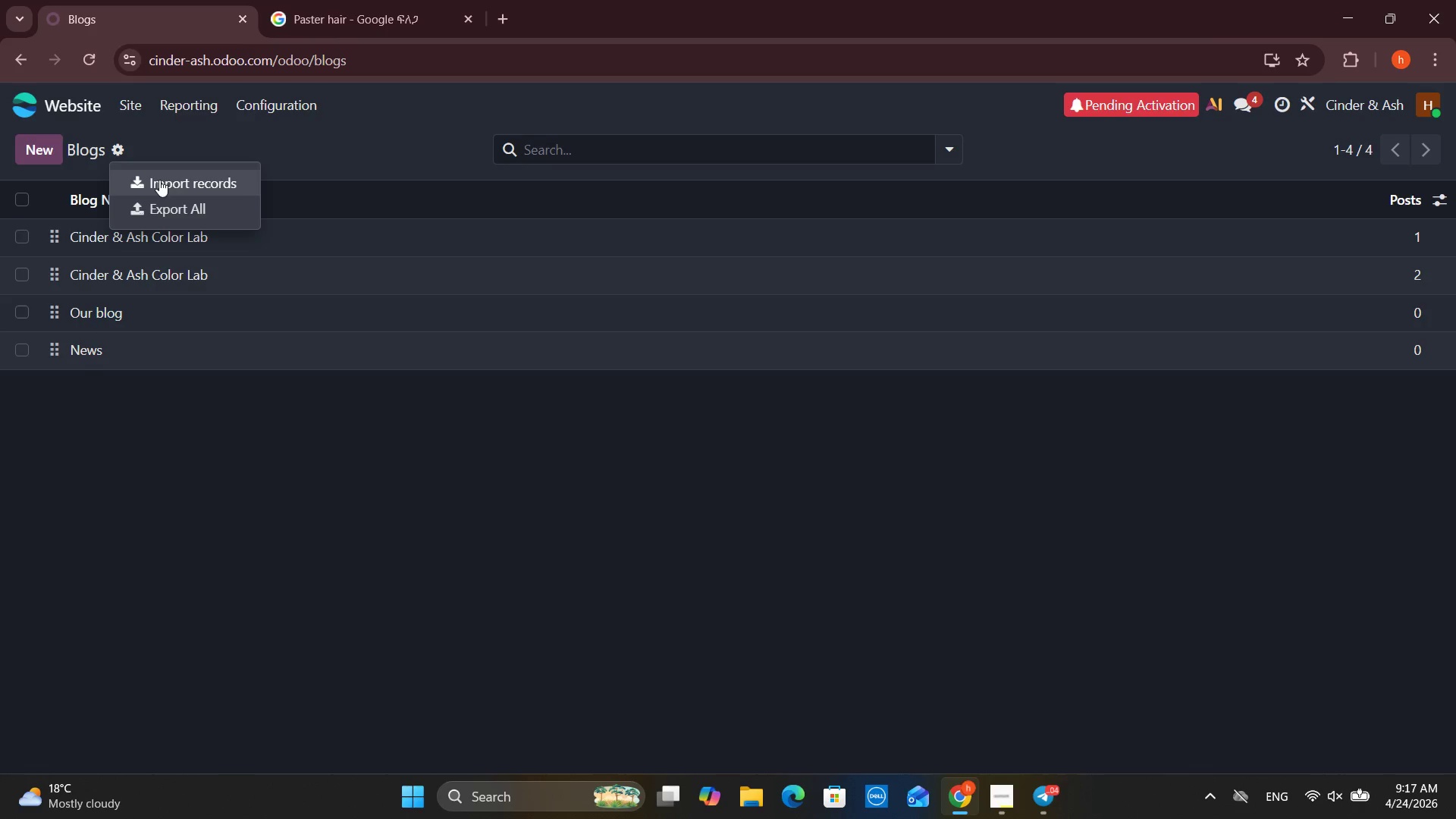 
left_click([160, 208])
 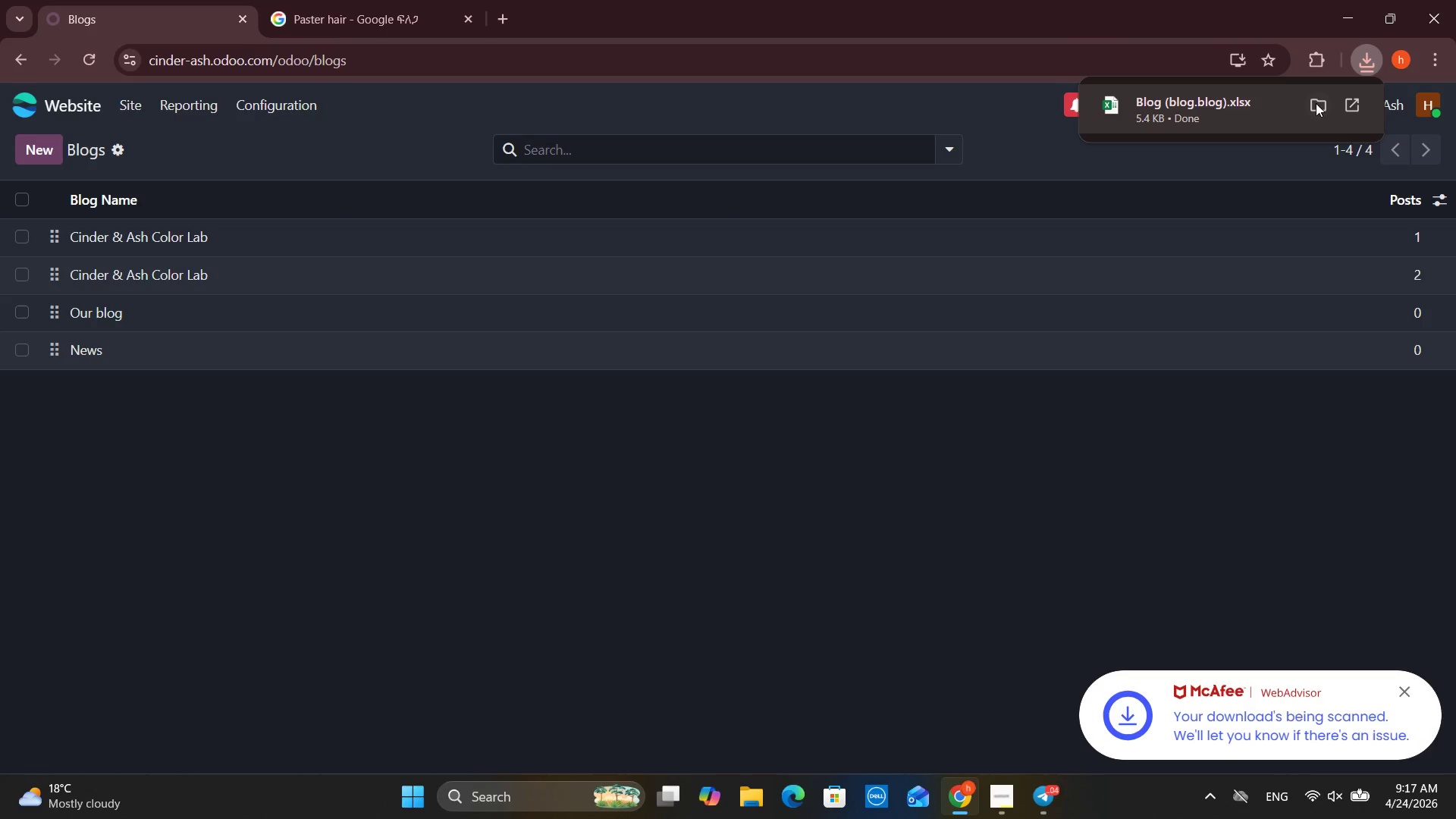 
left_click([142, 105])
 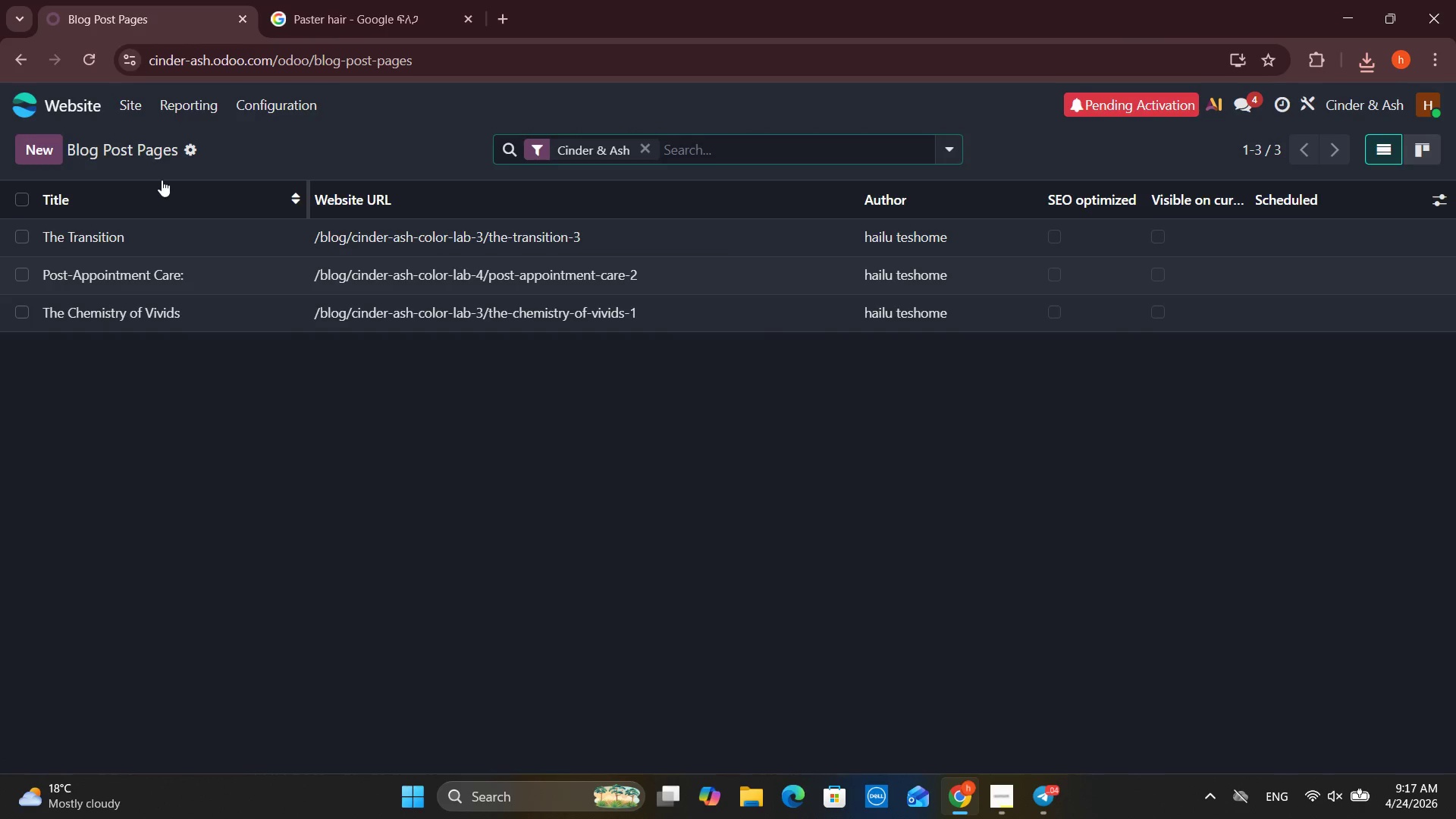 
wait(7.41)
 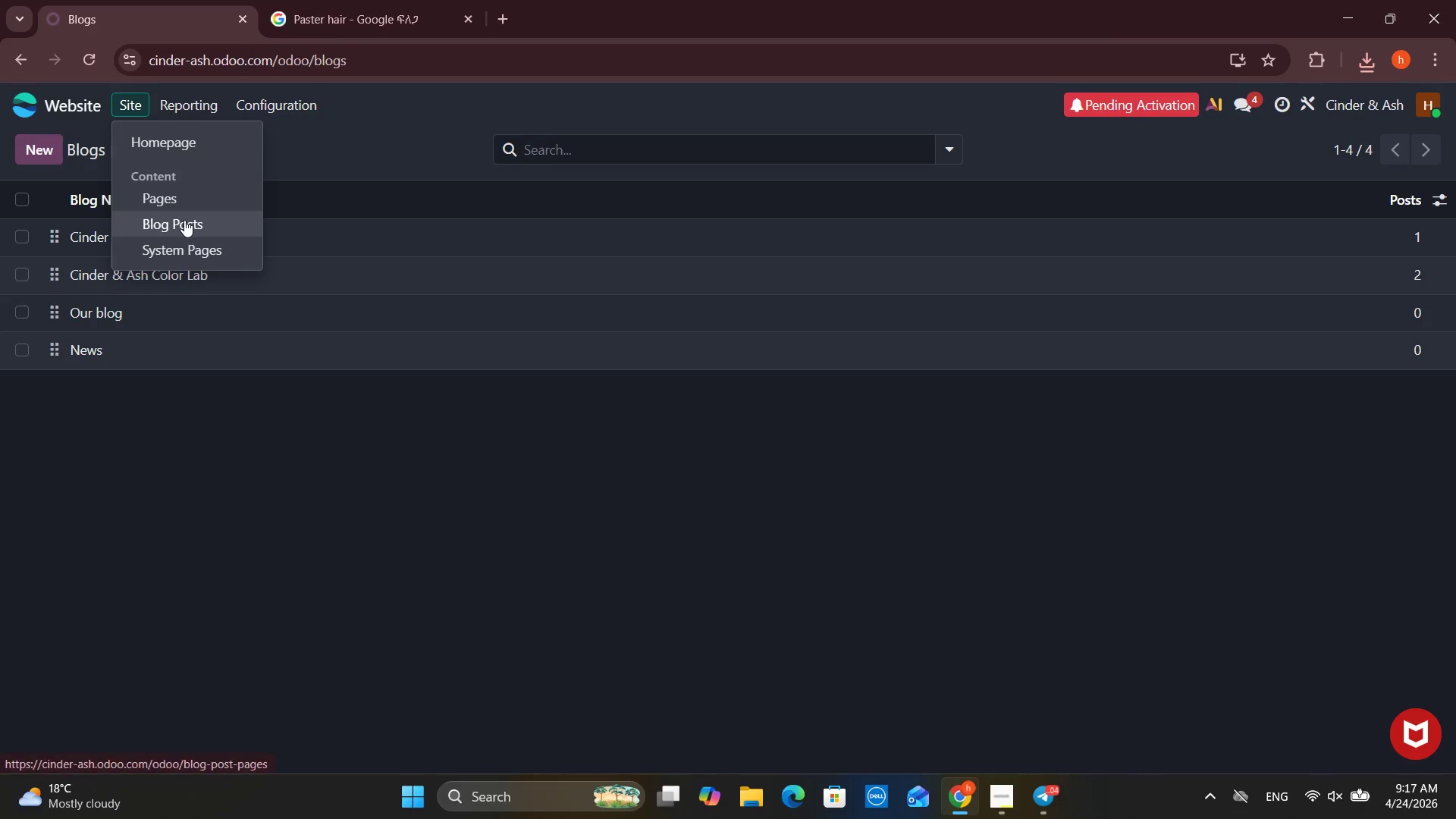 
left_click([1050, 244])
 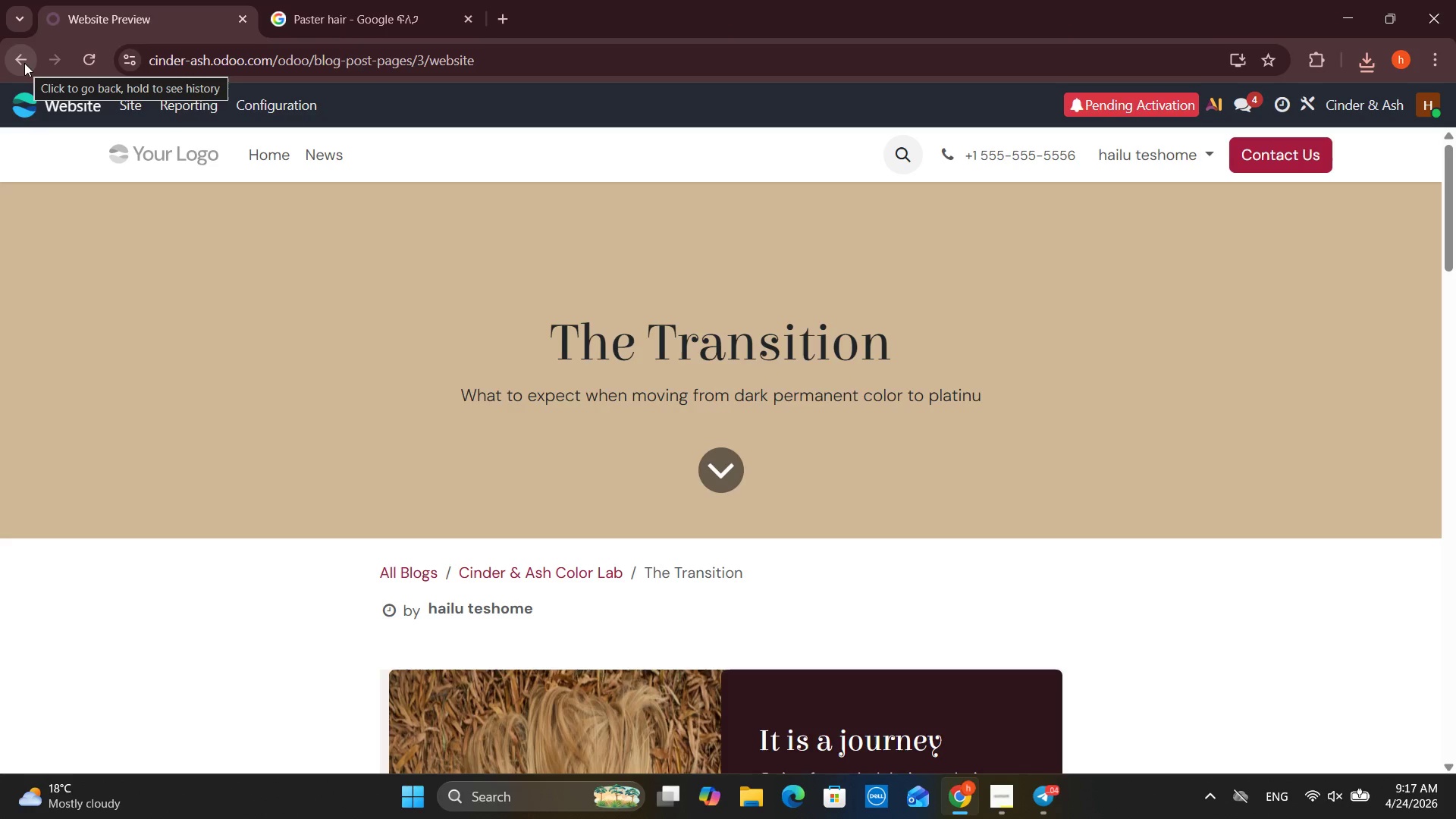 
left_click([24, 63])
 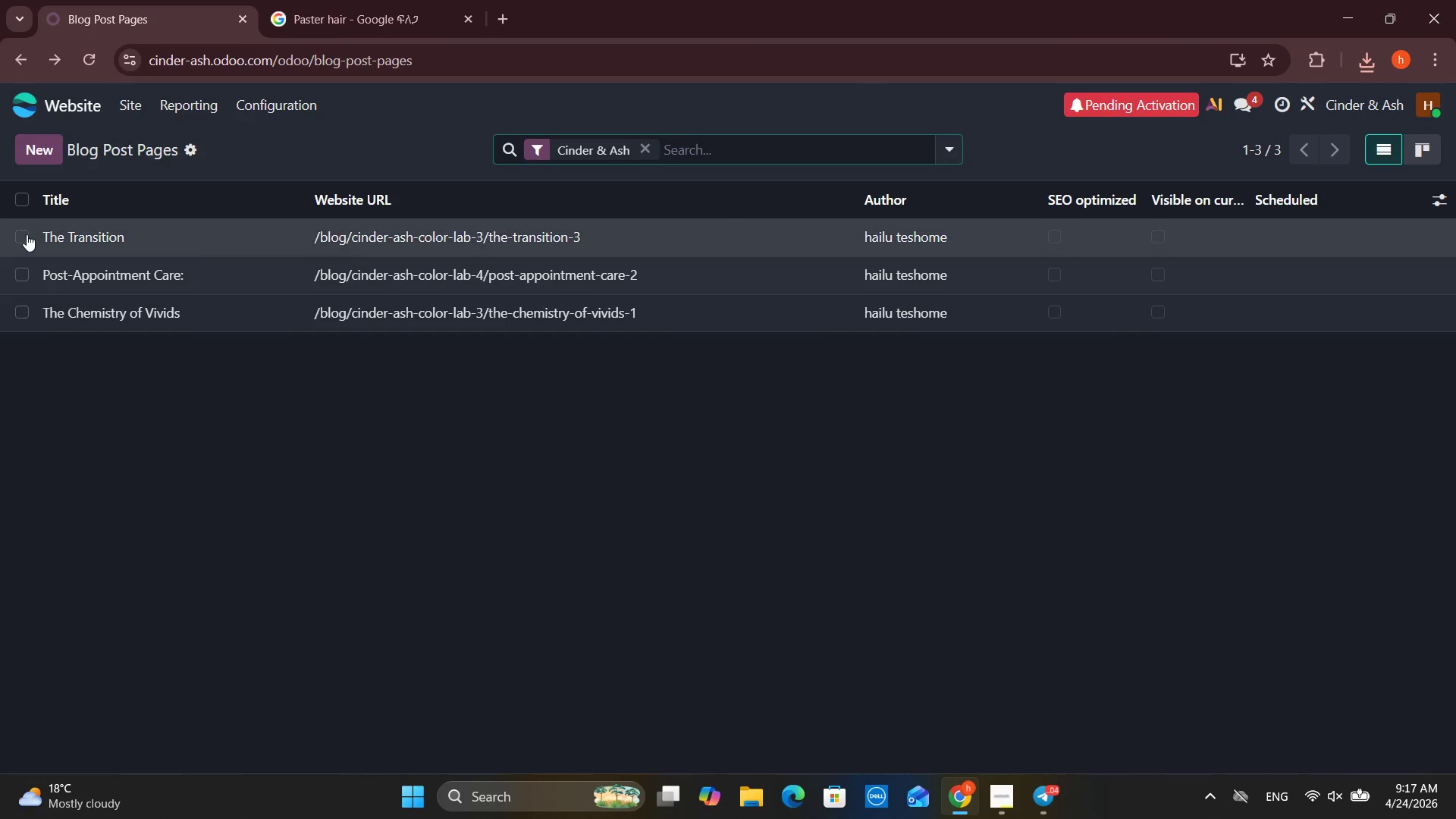 
double_click([27, 281])
 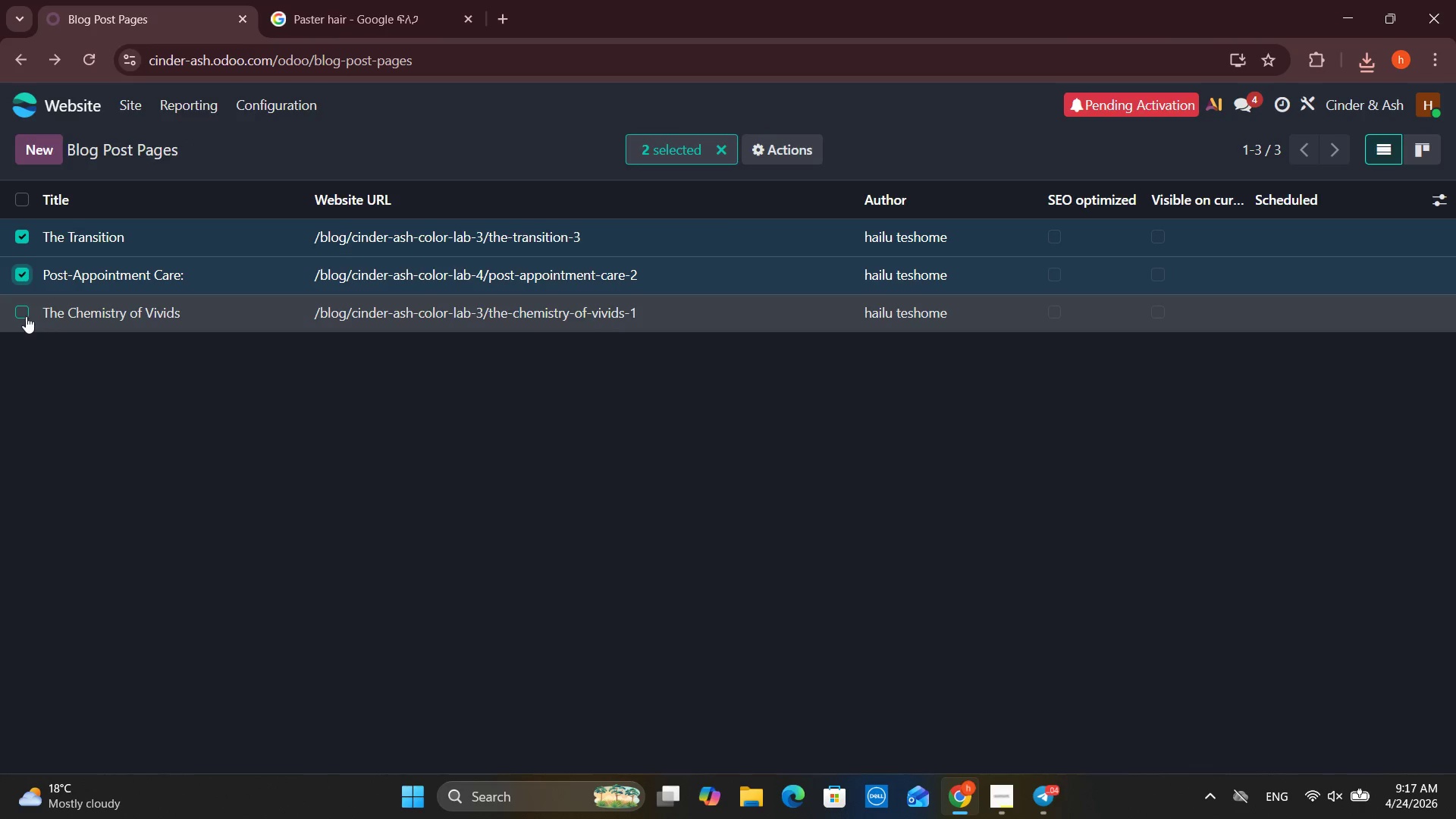 
left_click([25, 315])
 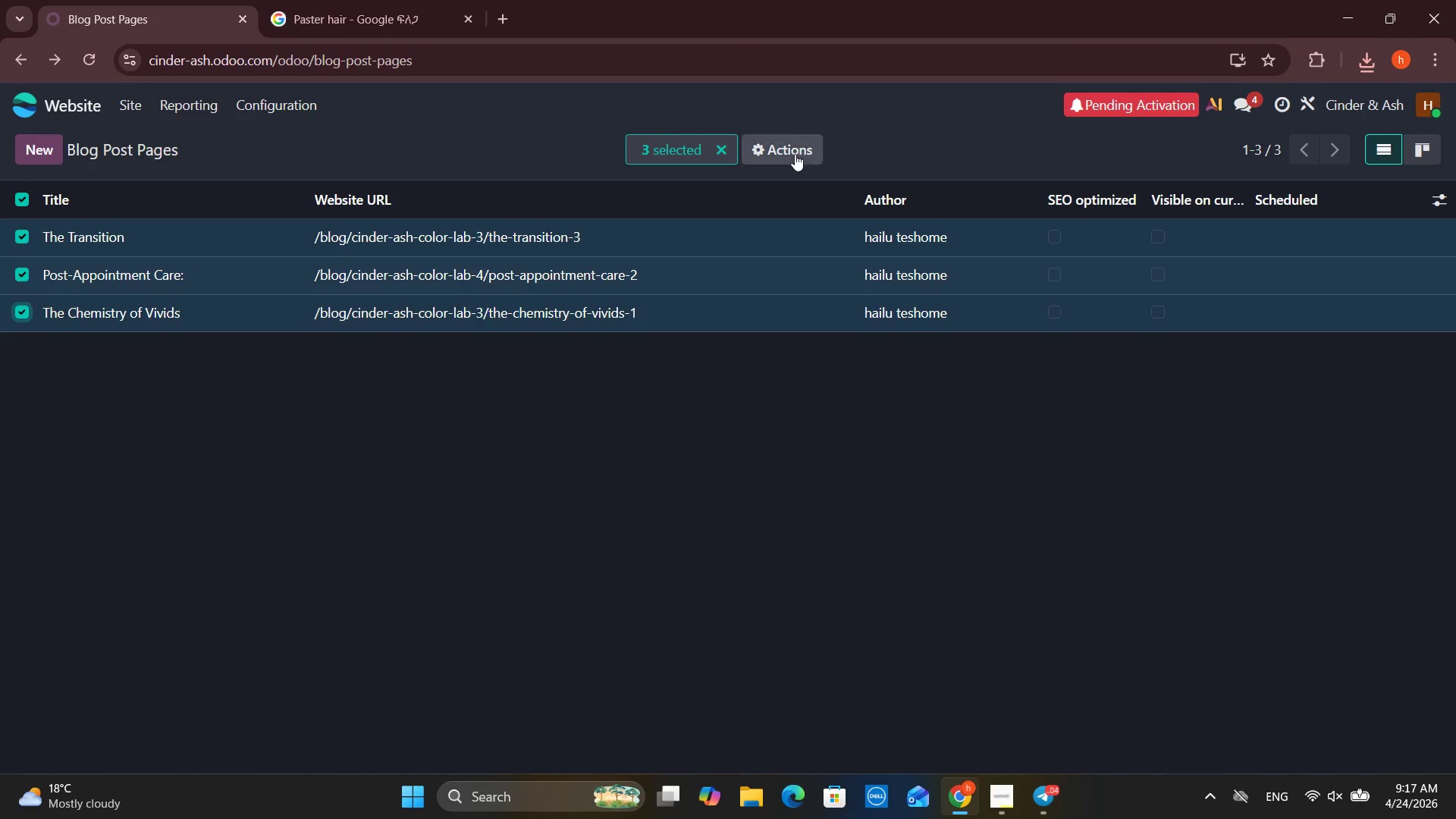 
left_click([786, 154])
 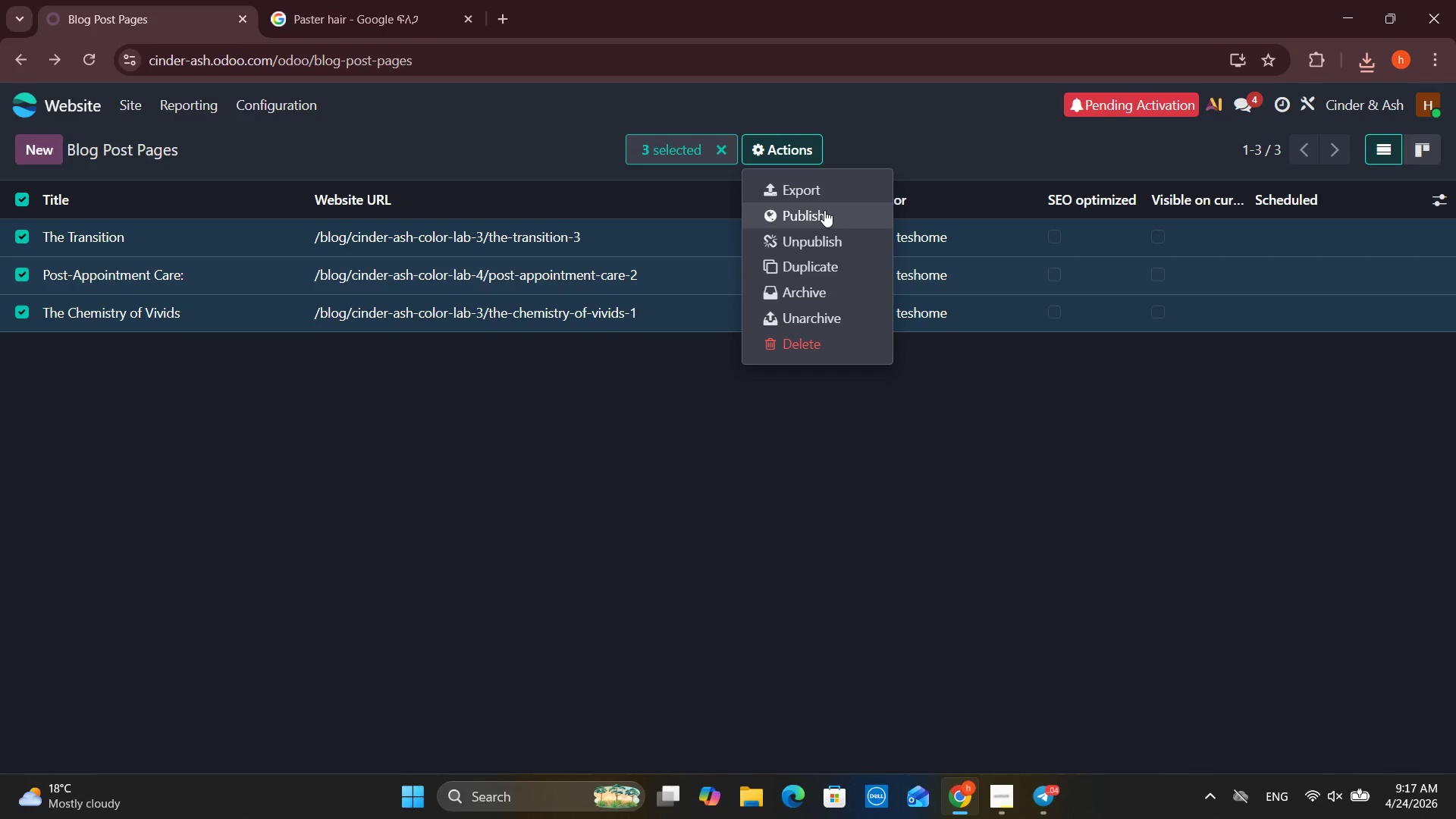 
left_click([824, 212])
 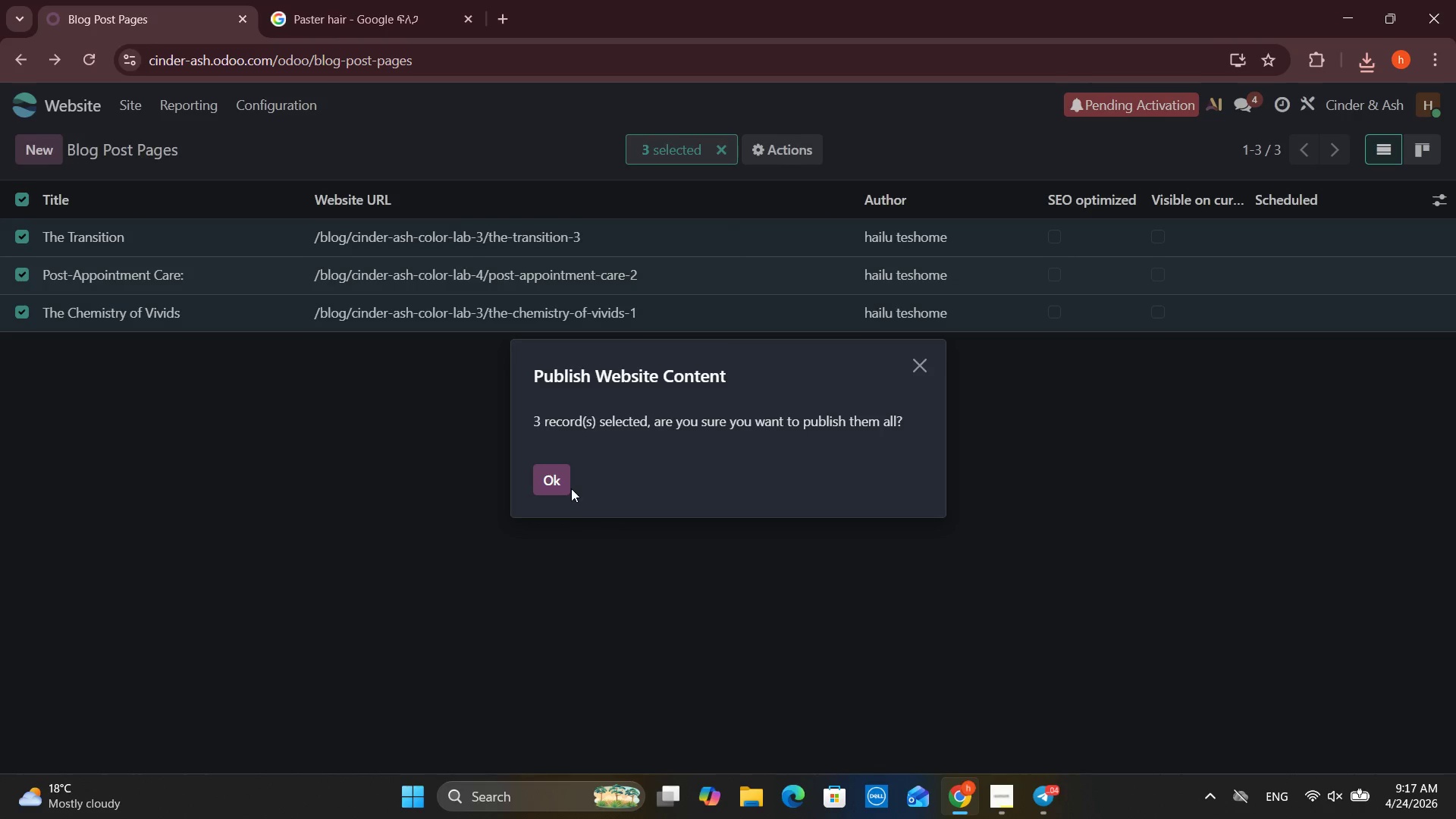 
left_click([560, 485])
 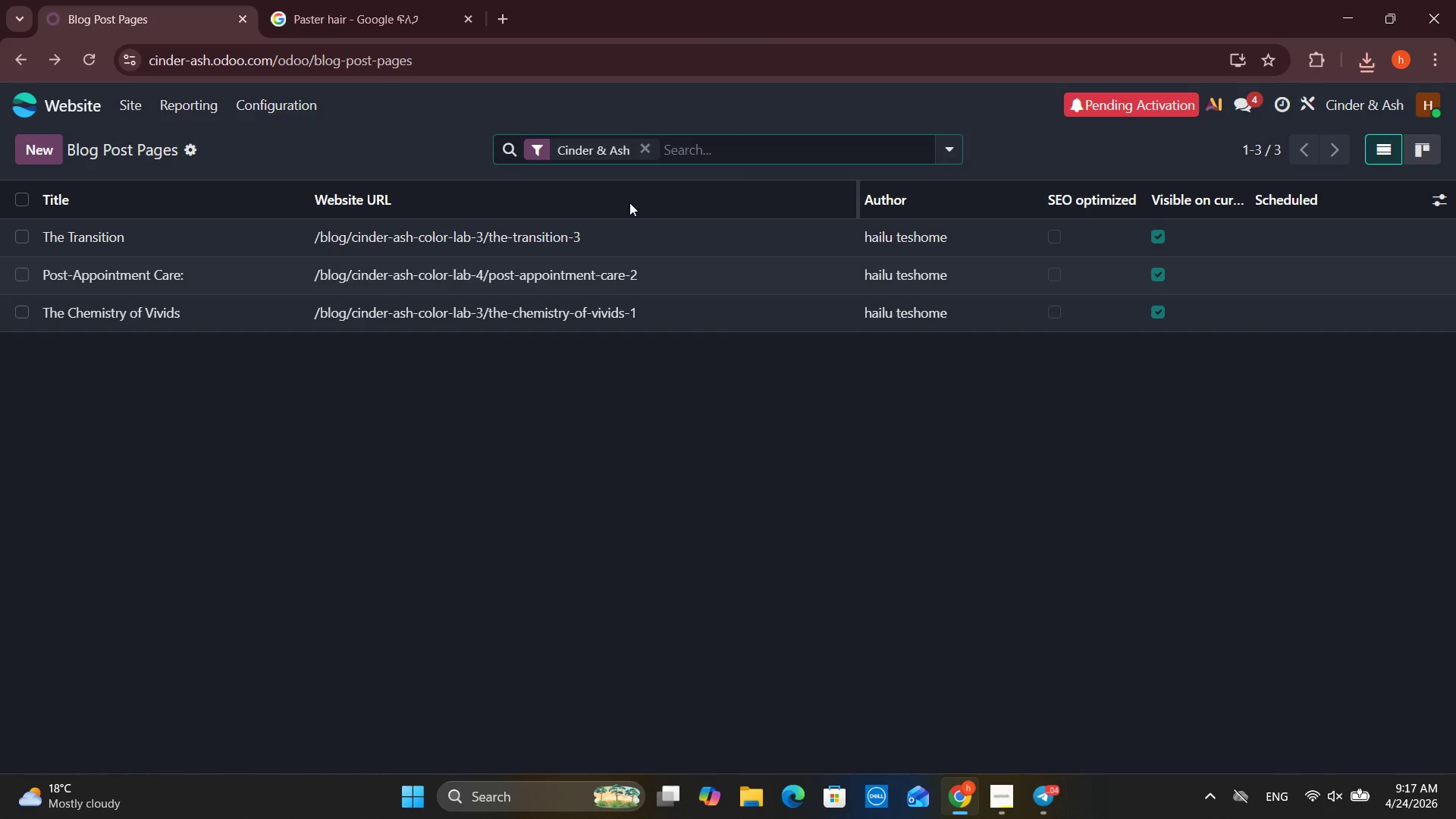 
wait(7.11)
 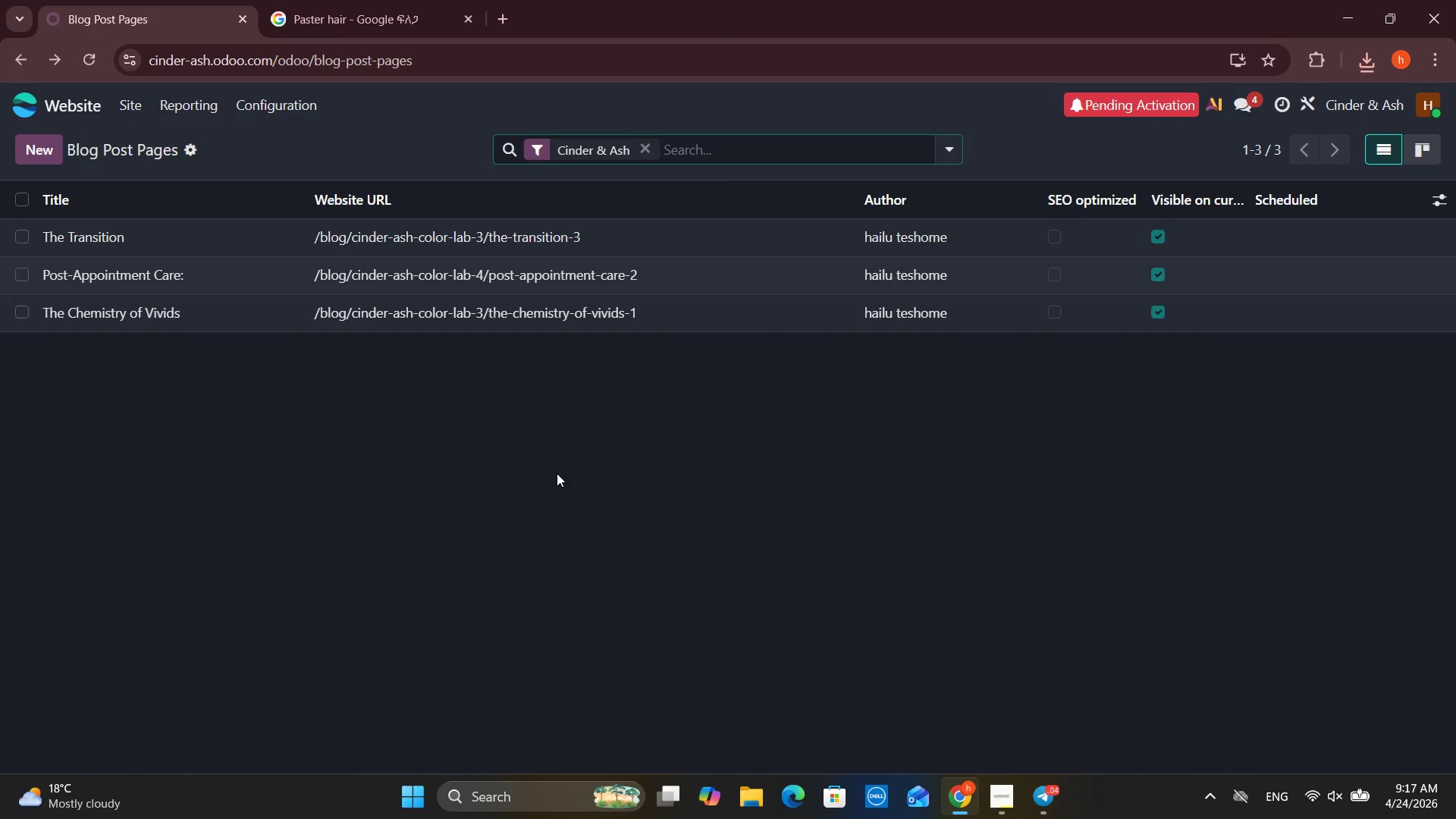 
left_click([20, 206])
 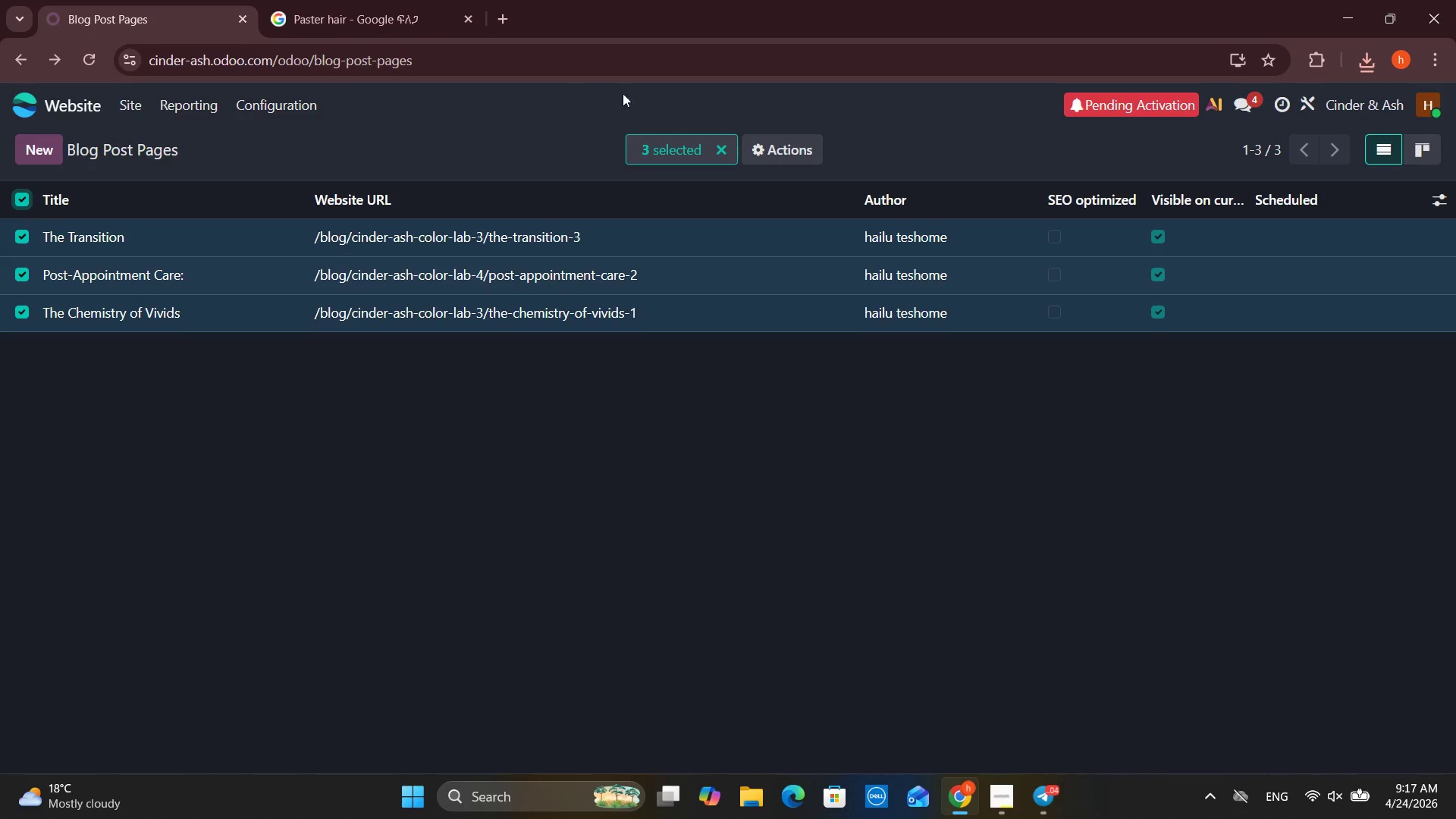 
left_click([753, 144])
 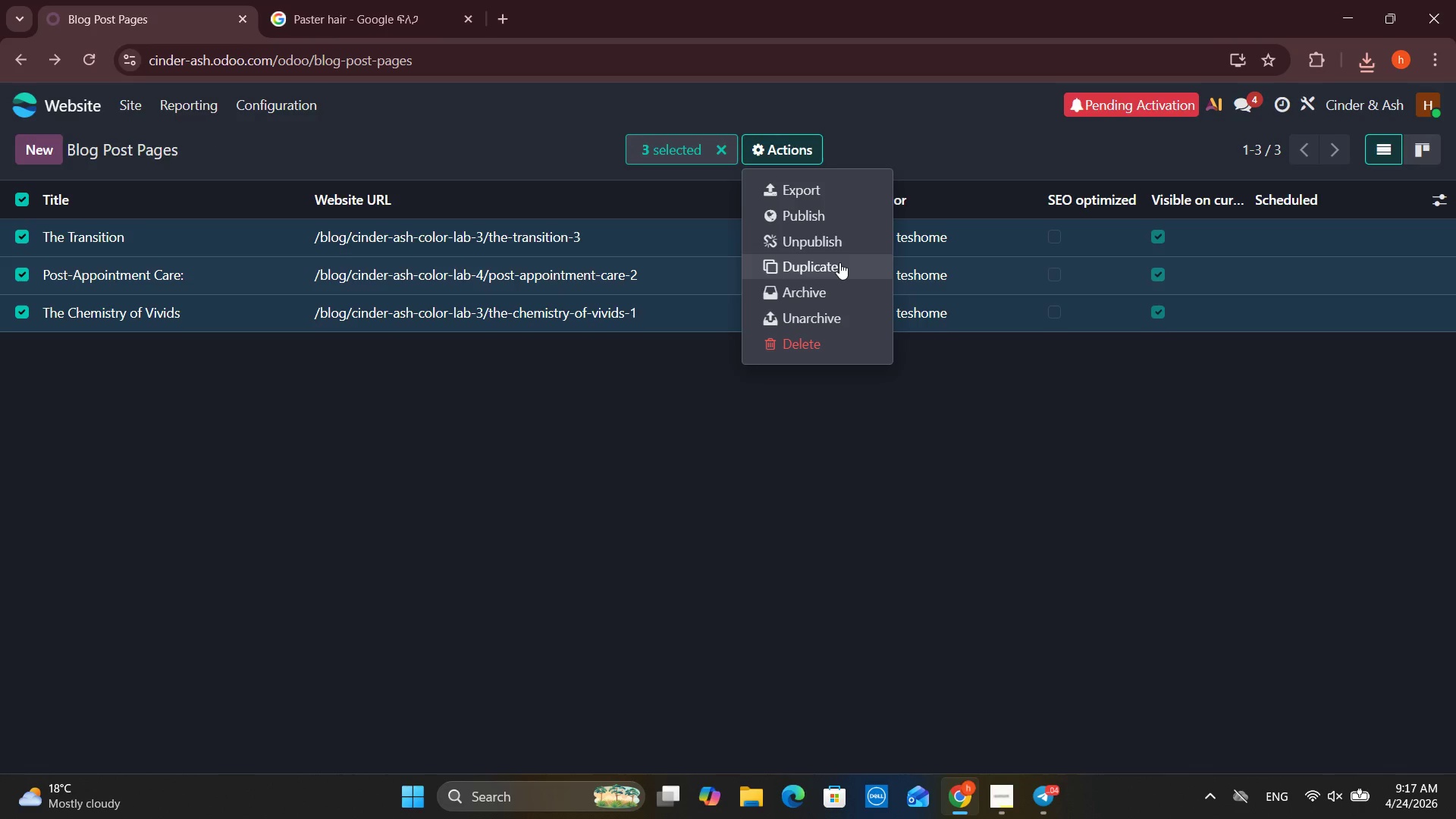 
wait(5.31)
 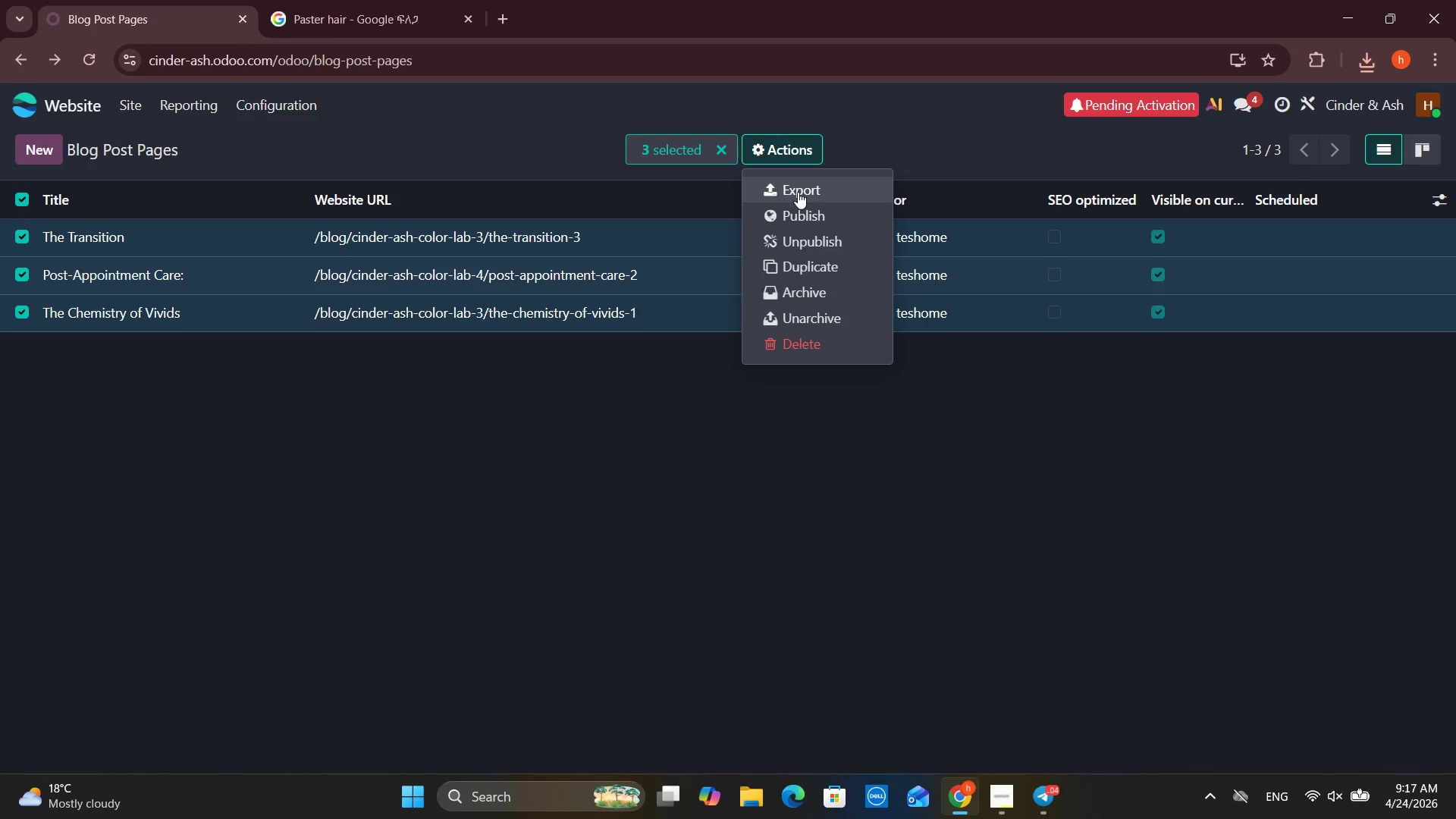 
left_click([871, 485])
 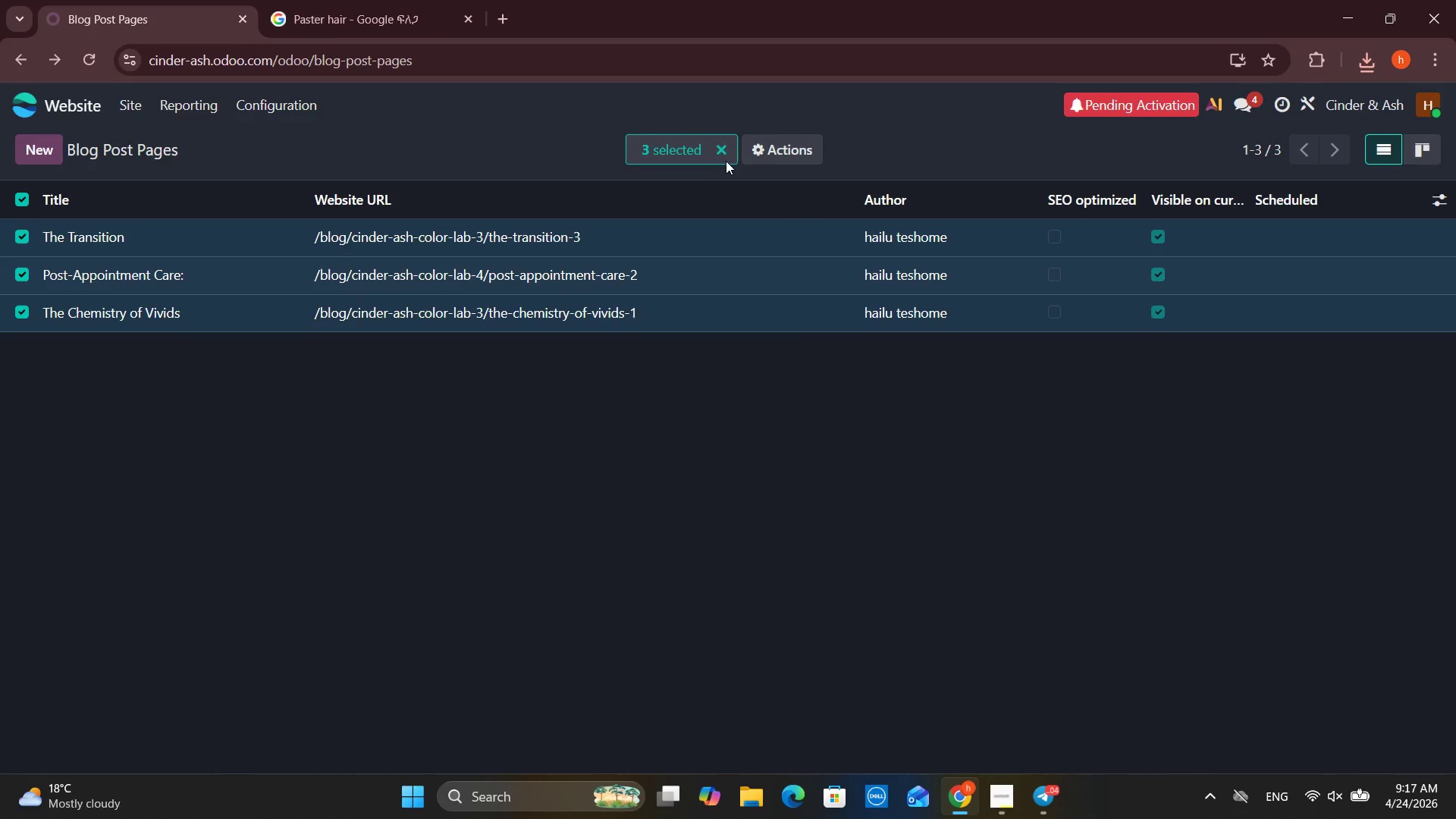 
left_click([702, 145])
 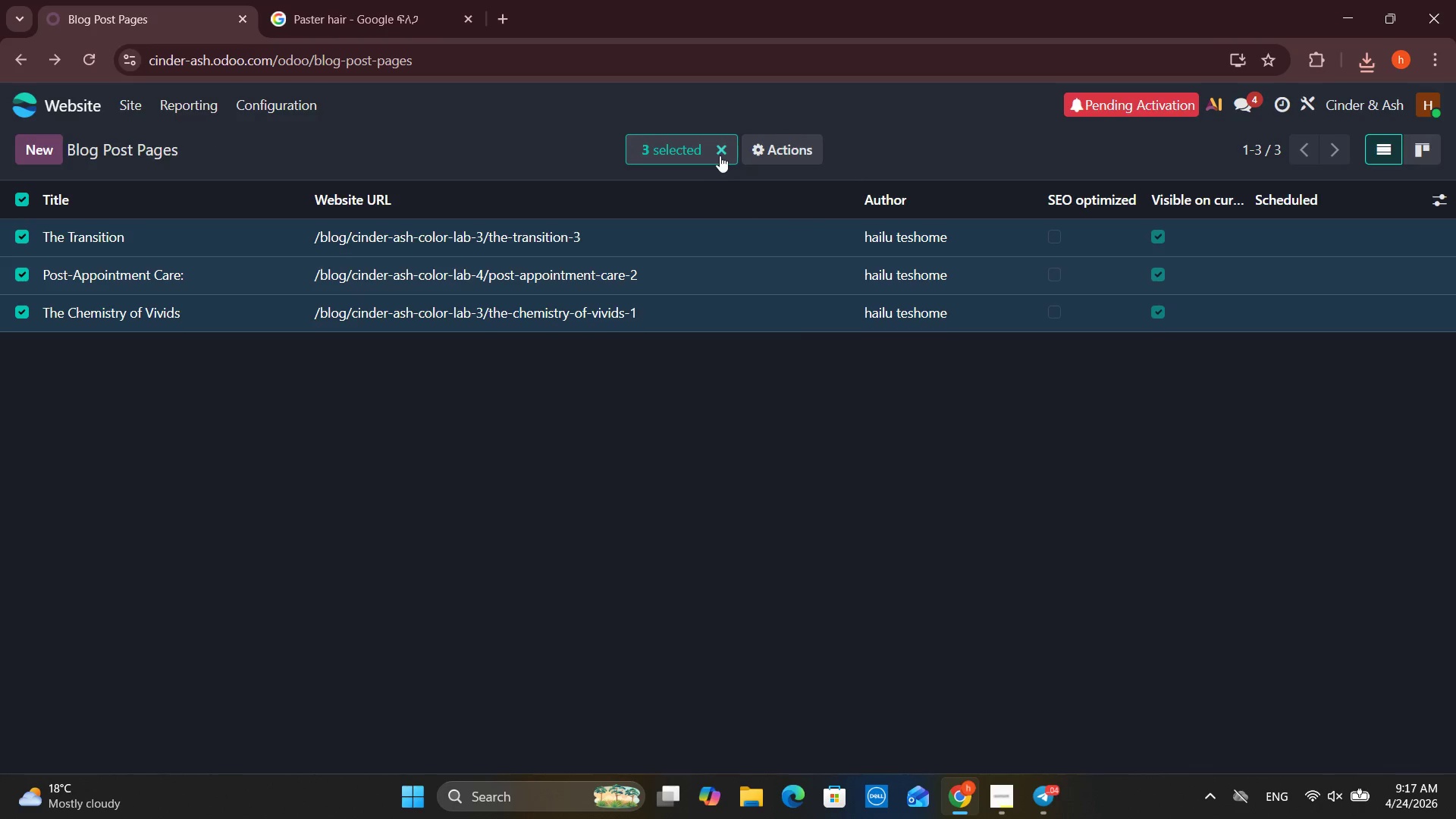 
left_click([720, 152])
 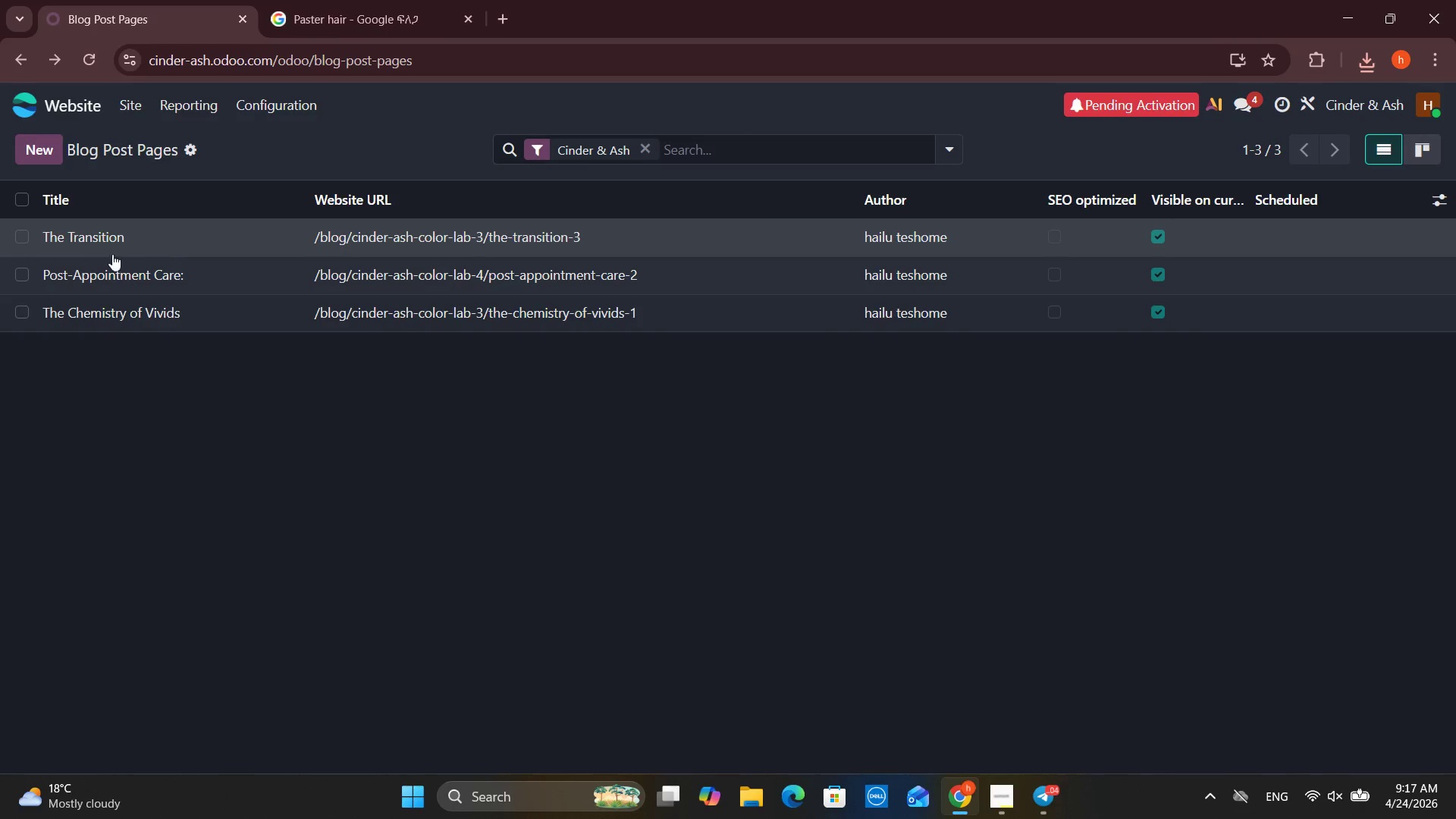 
left_click([96, 247])
 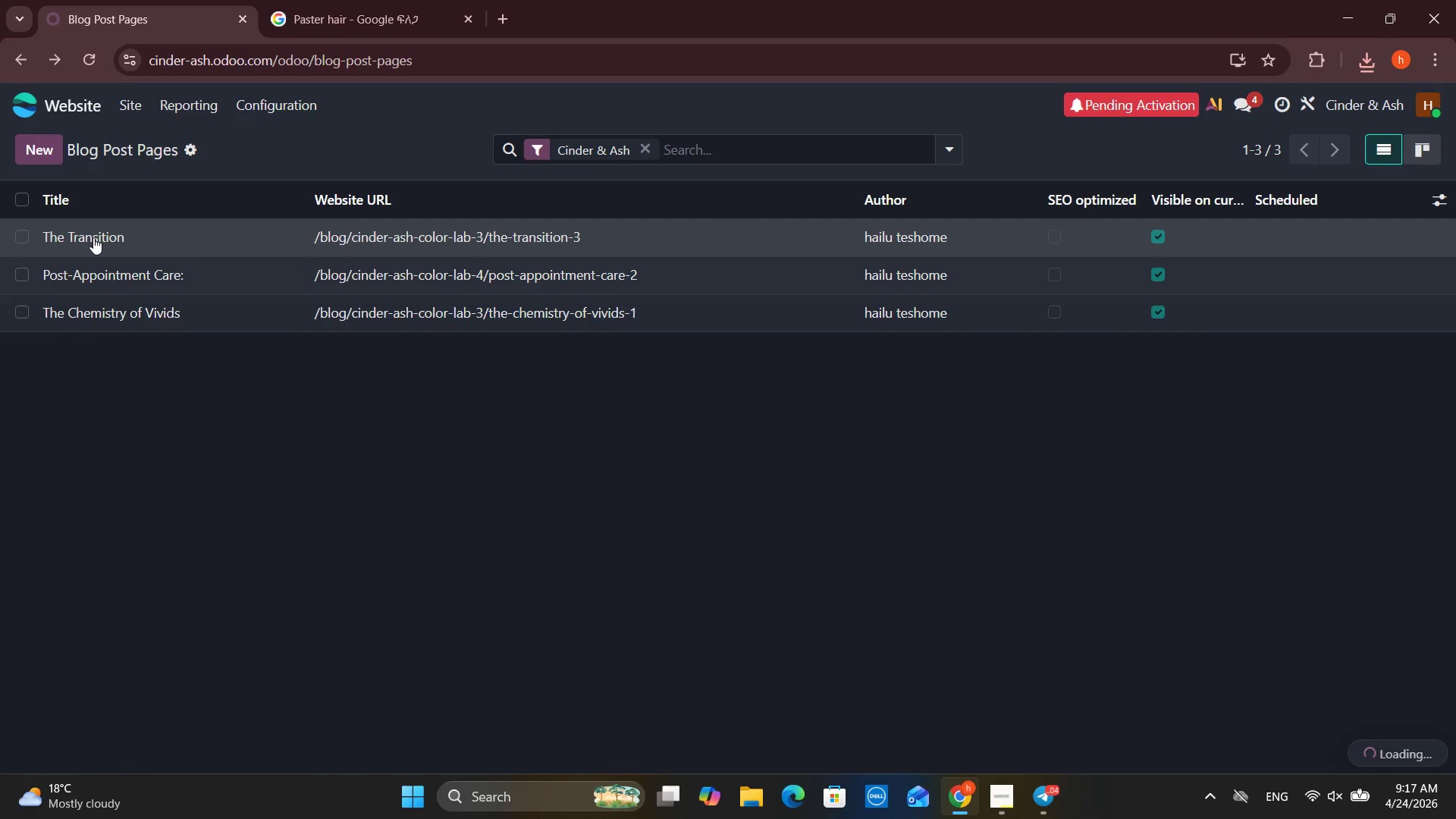 
left_click([93, 237])
 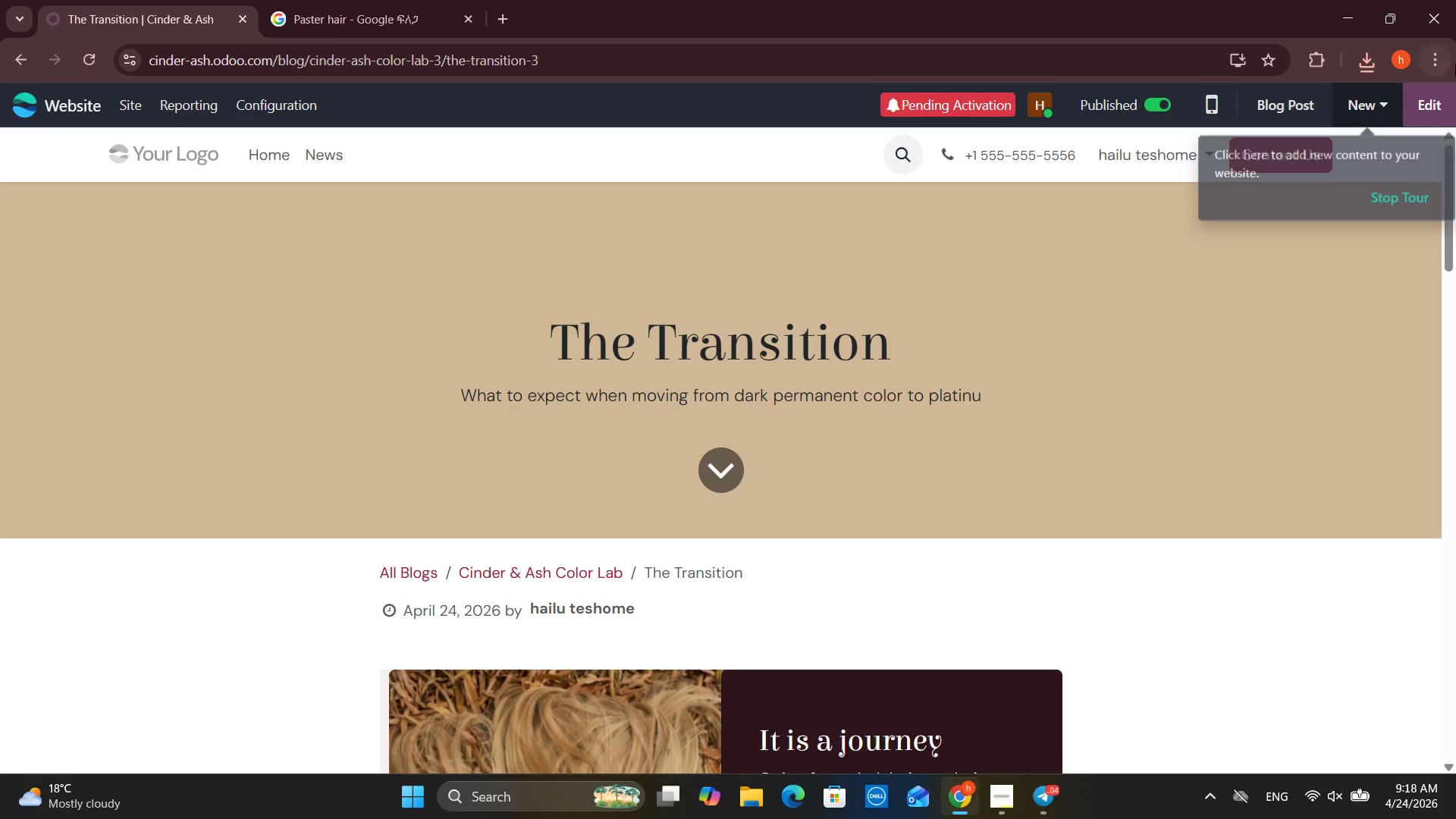 
left_click([1444, 111])
 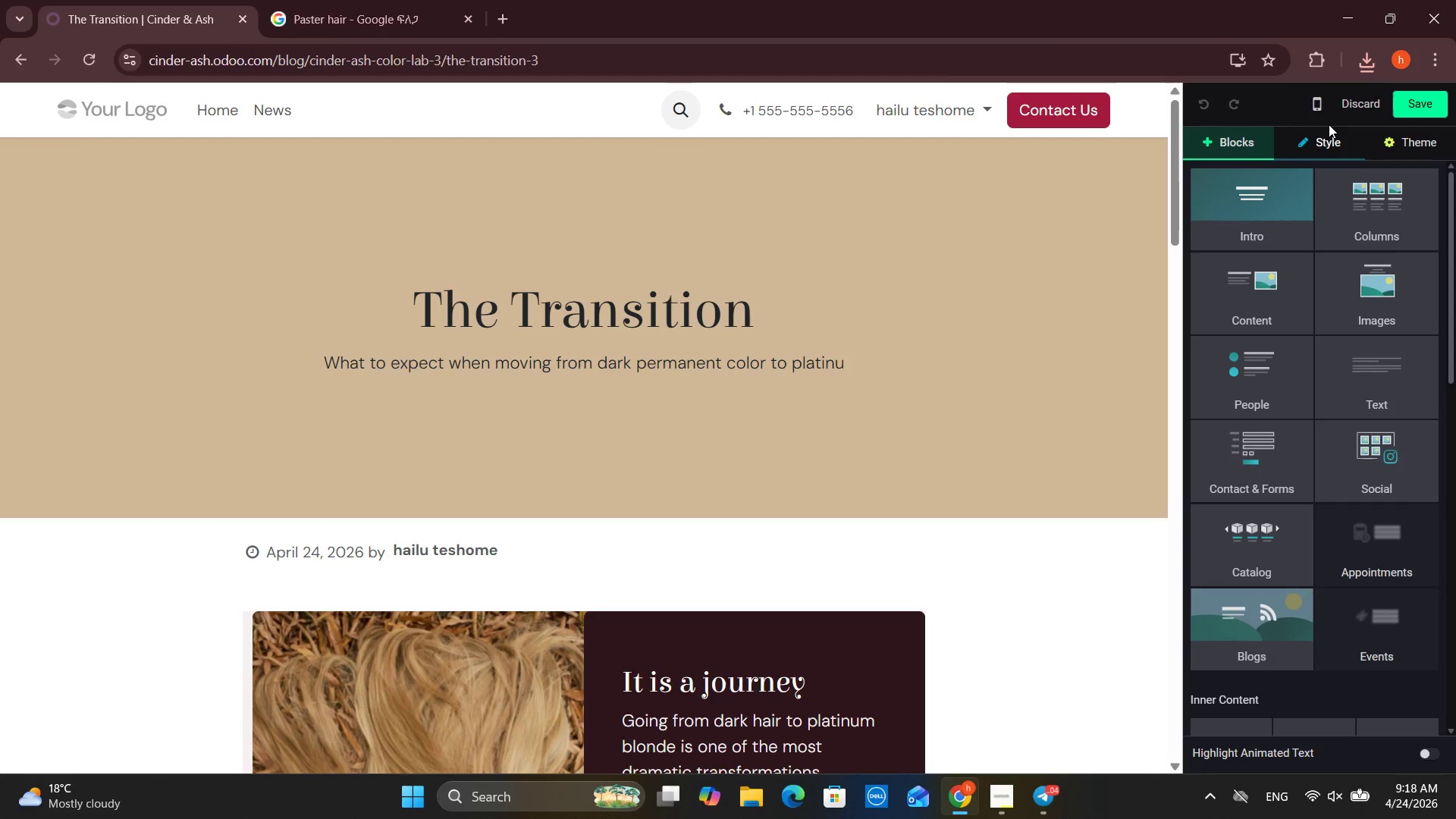 
left_click([1320, 152])
 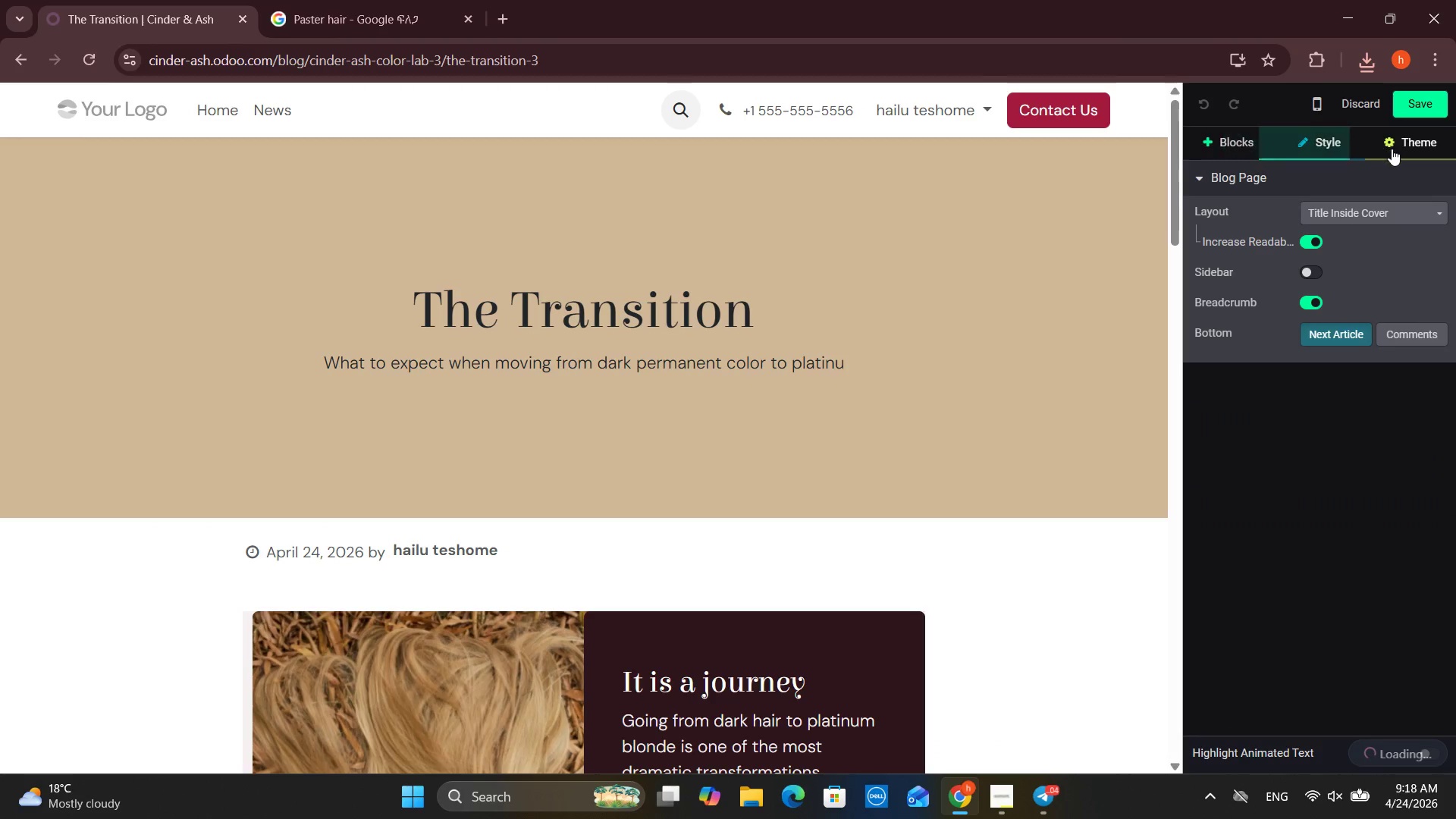 
scroll: coordinate [1377, 441], scroll_direction: down, amount: 17.0
 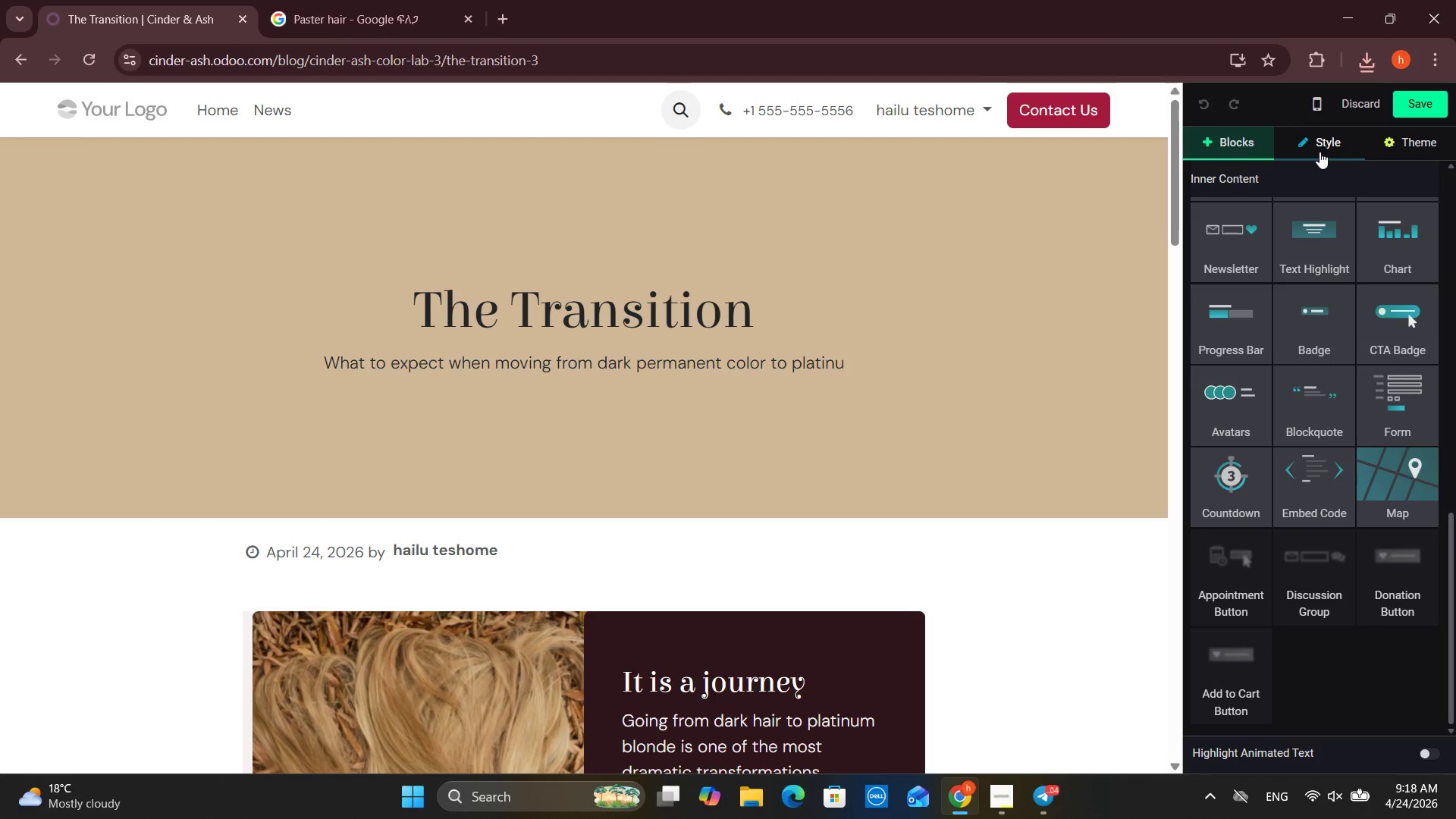 
left_click([1395, 150])
 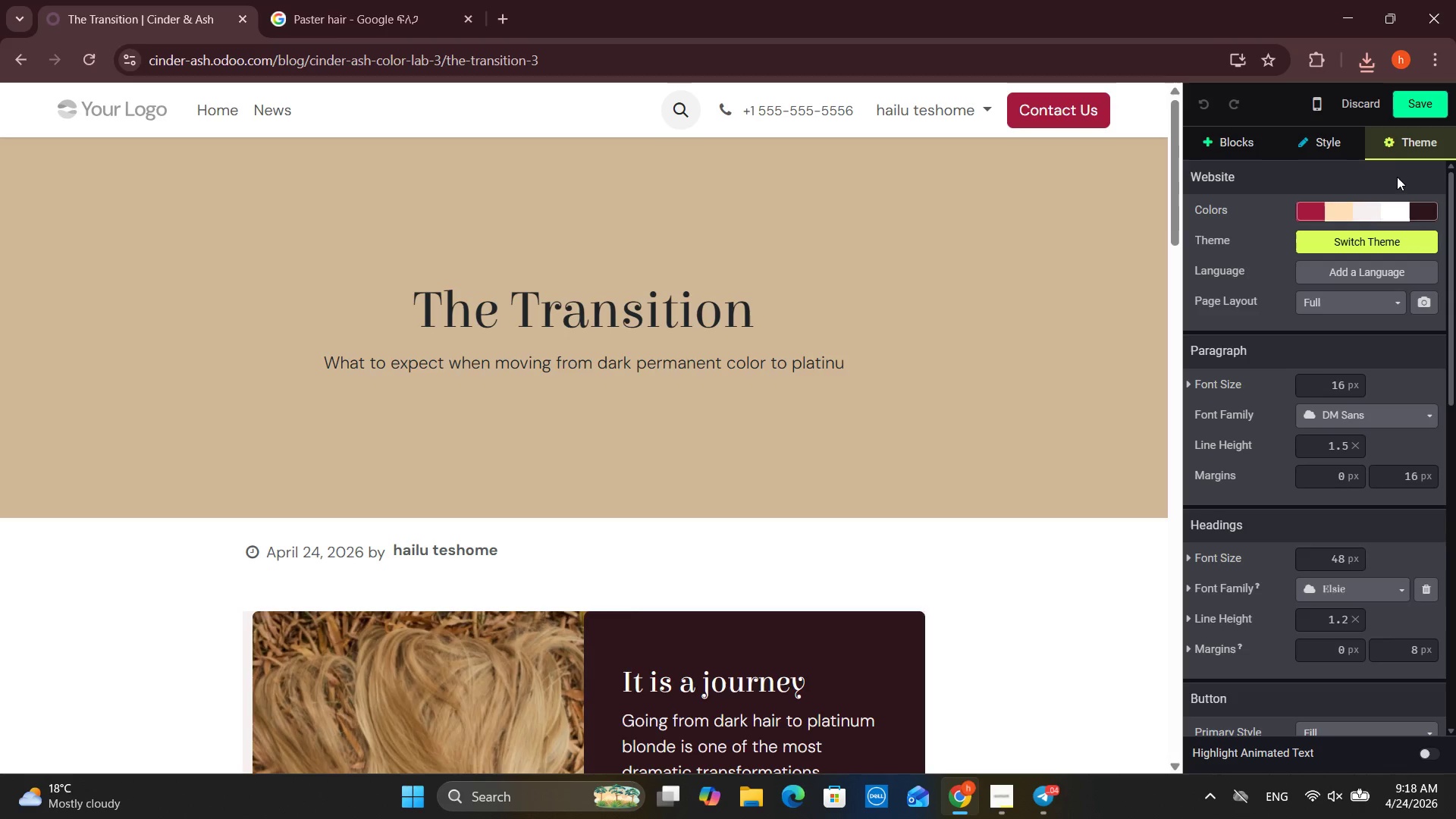 
wait(5.48)
 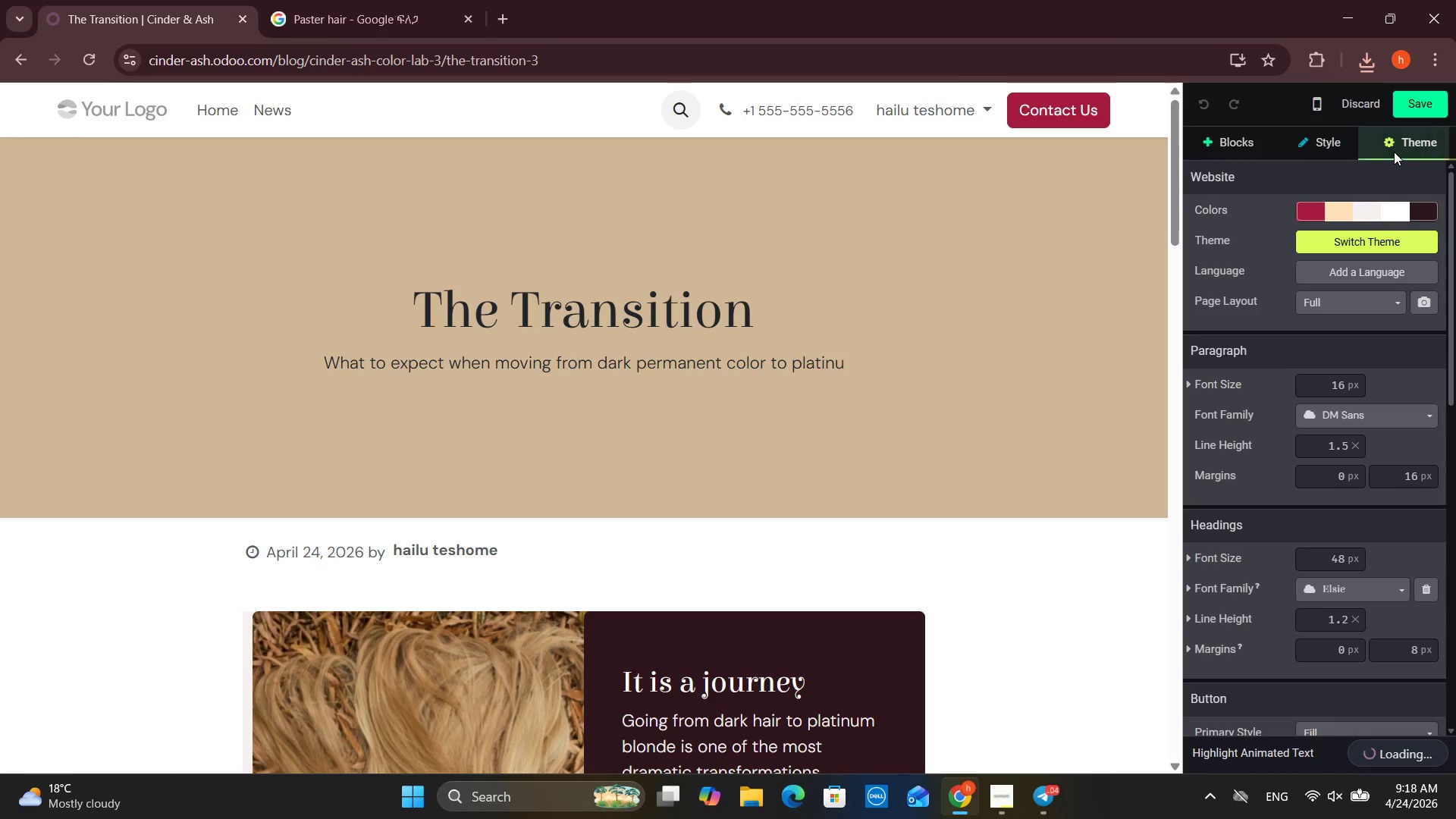 
left_click([1343, 136])
 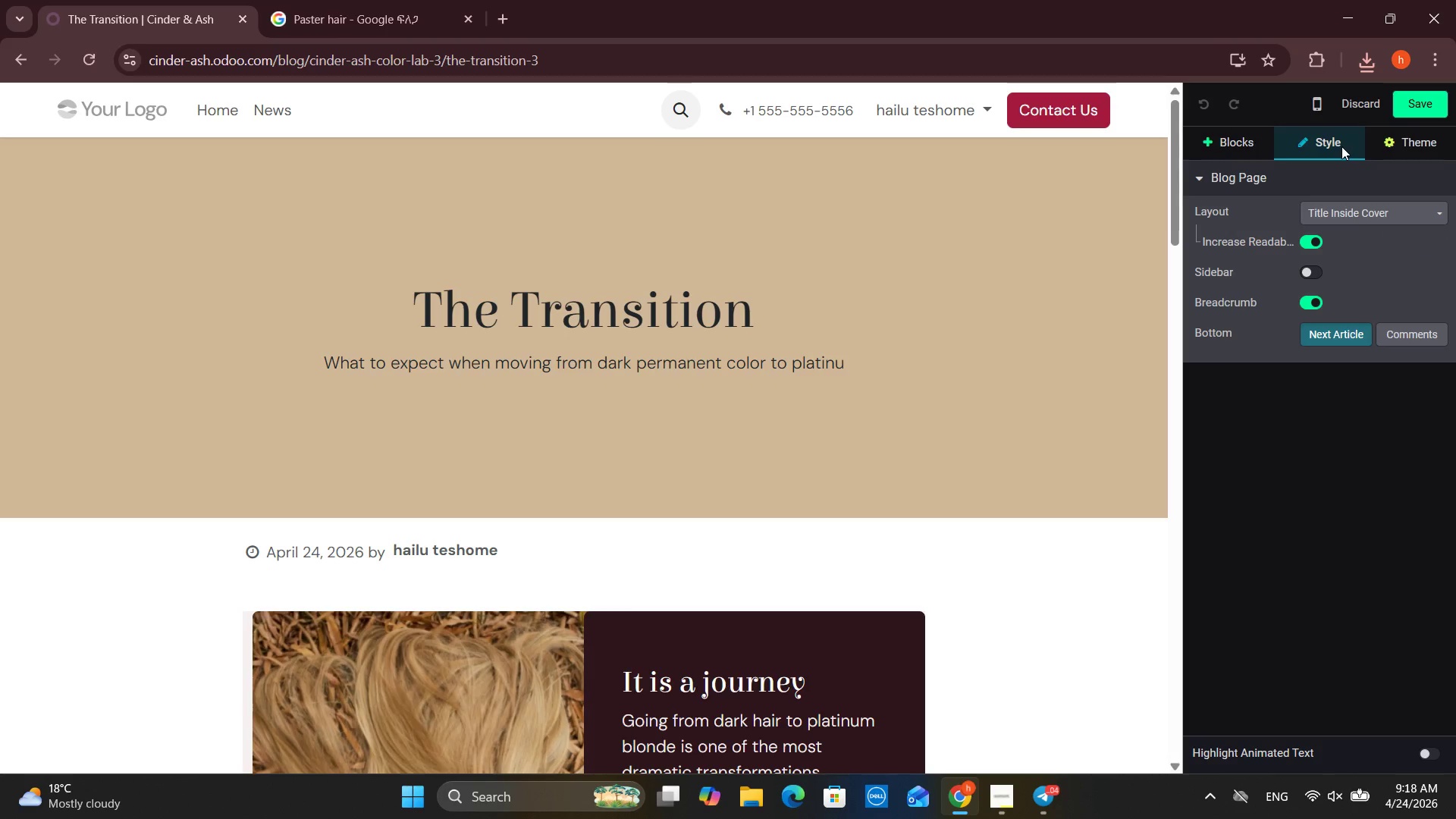 
mouse_move([1348, 102])
 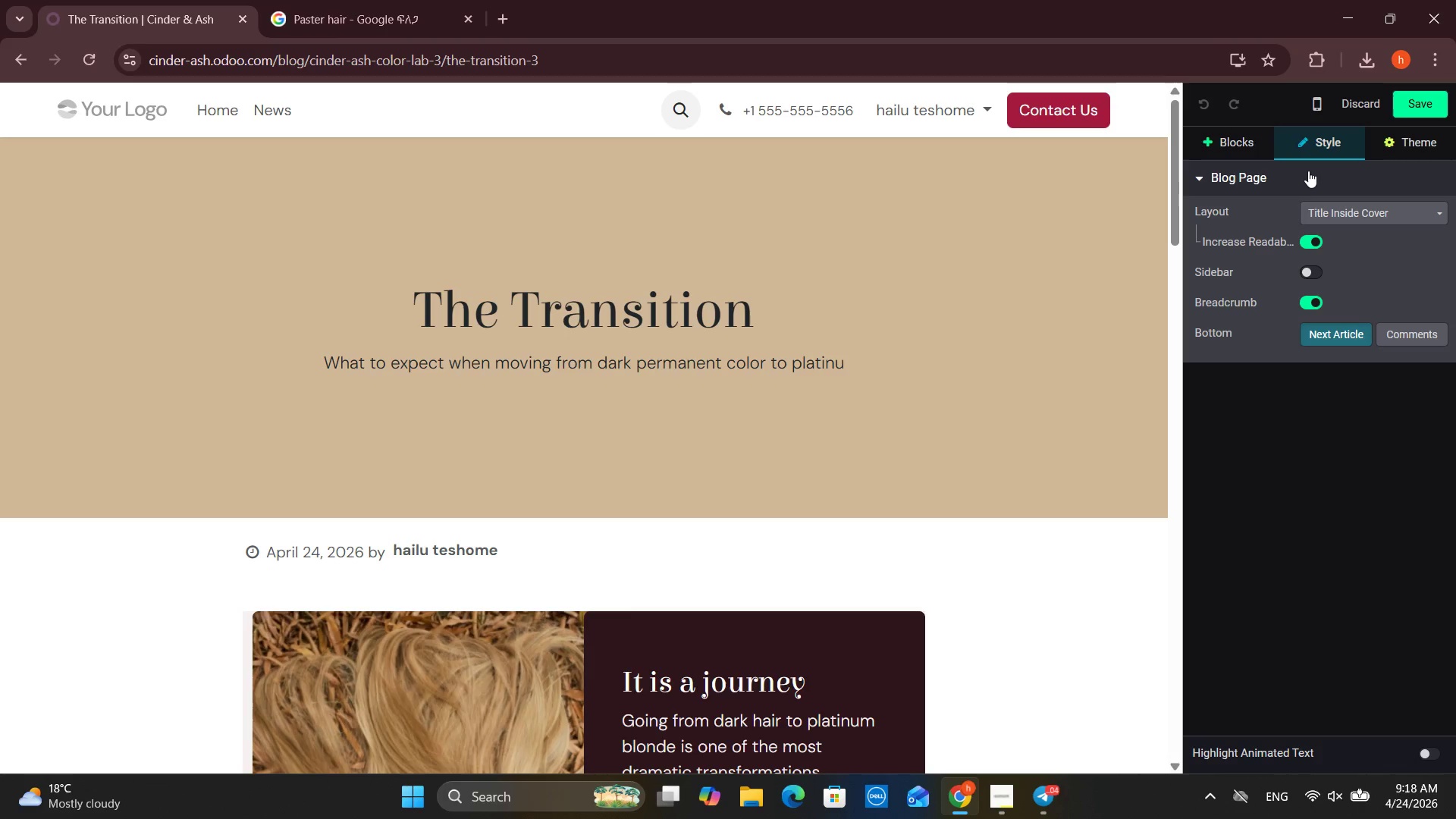 
left_click([1220, 145])
 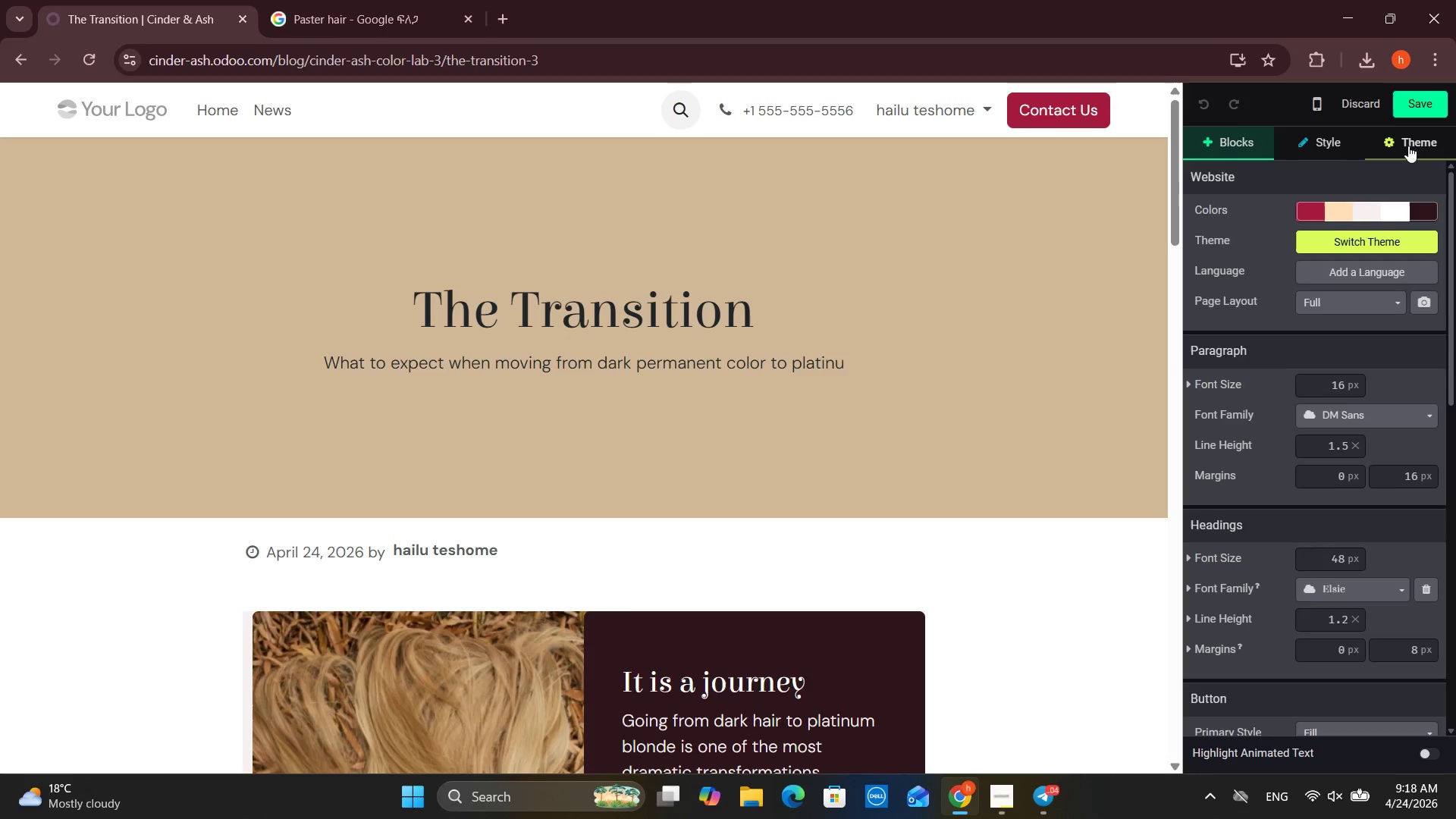 
scroll: coordinate [1168, 363], scroll_direction: down, amount: 3.0
 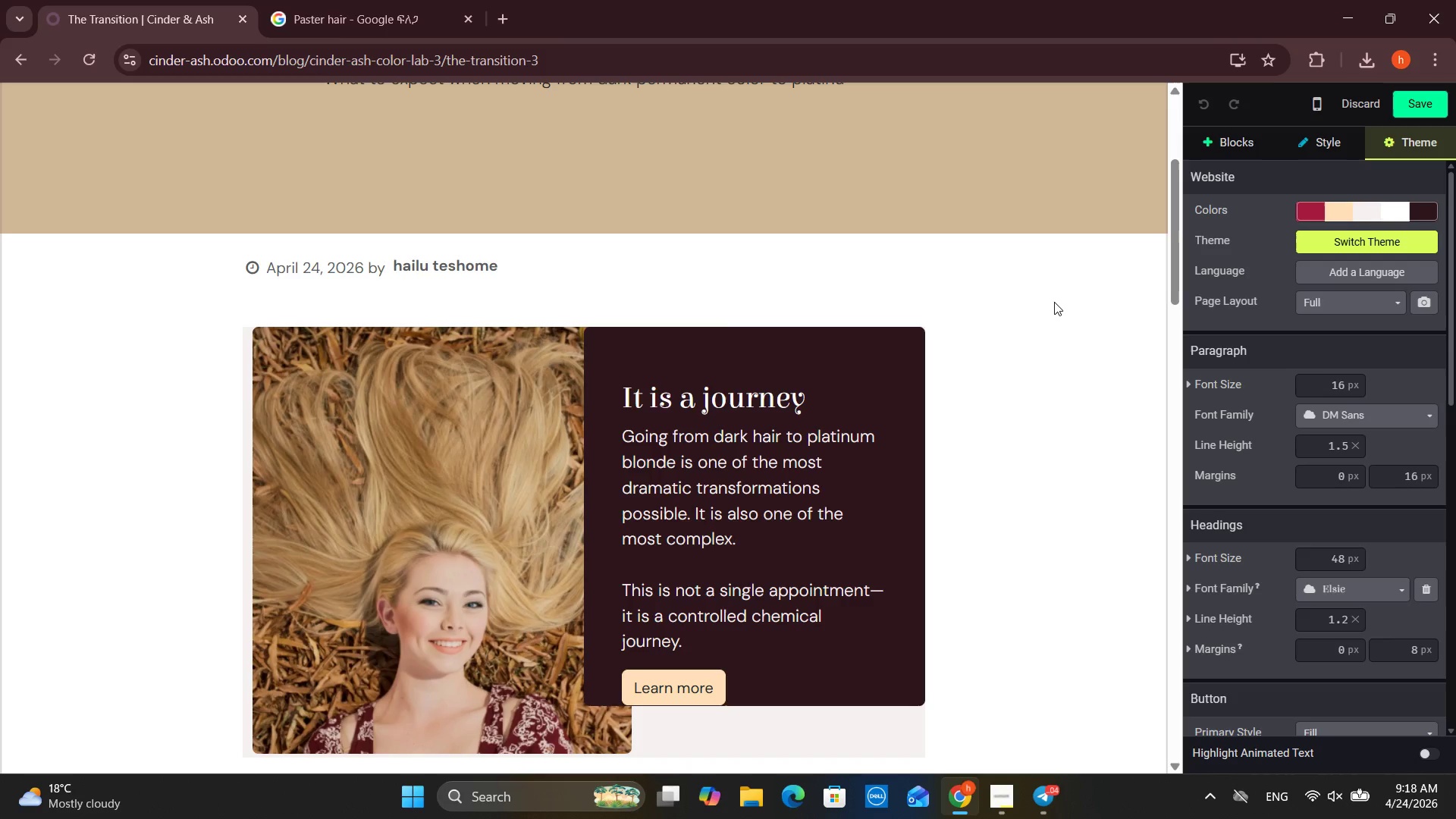 
wait(20.72)
 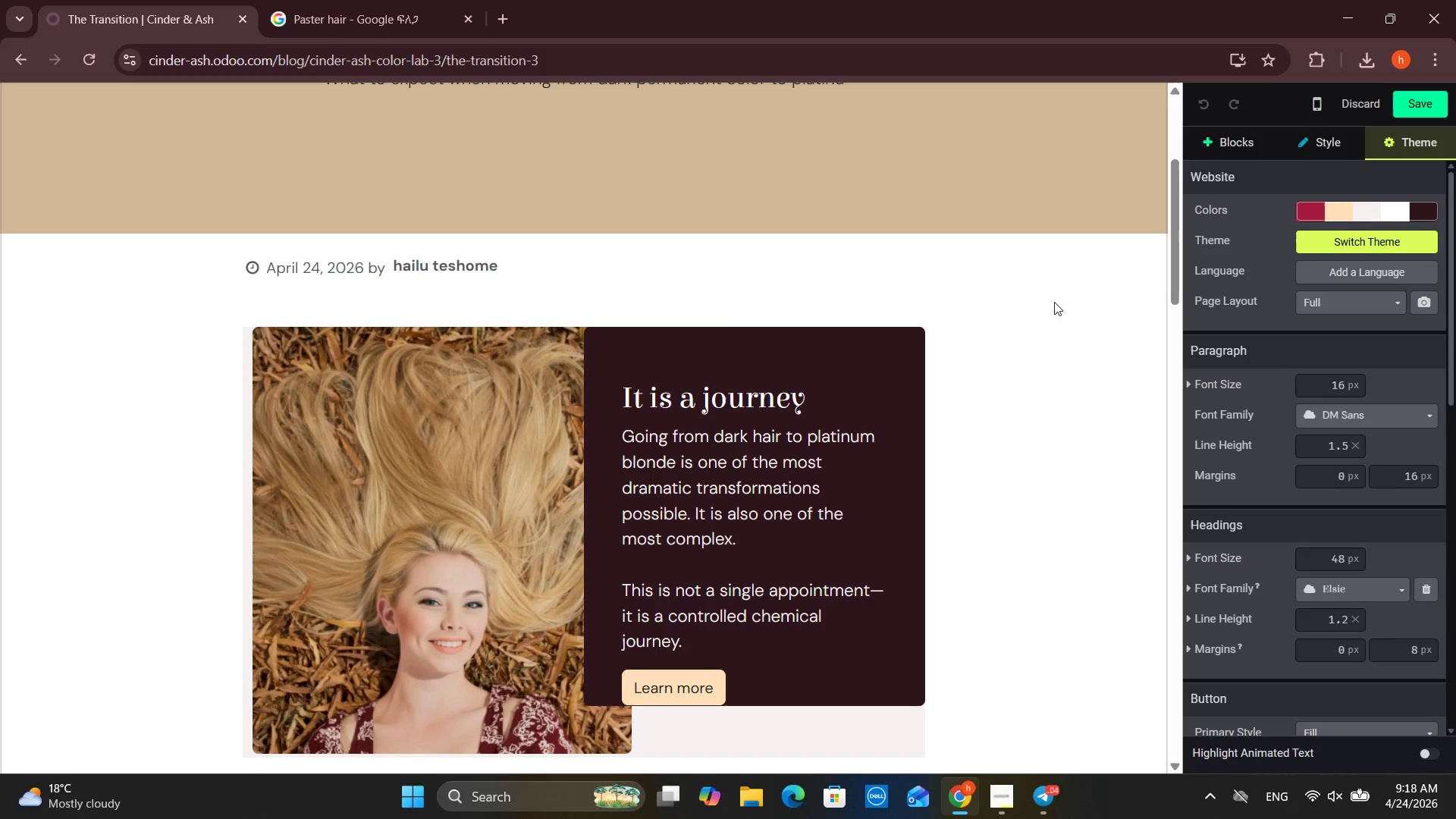 
double_click([14, 58])
 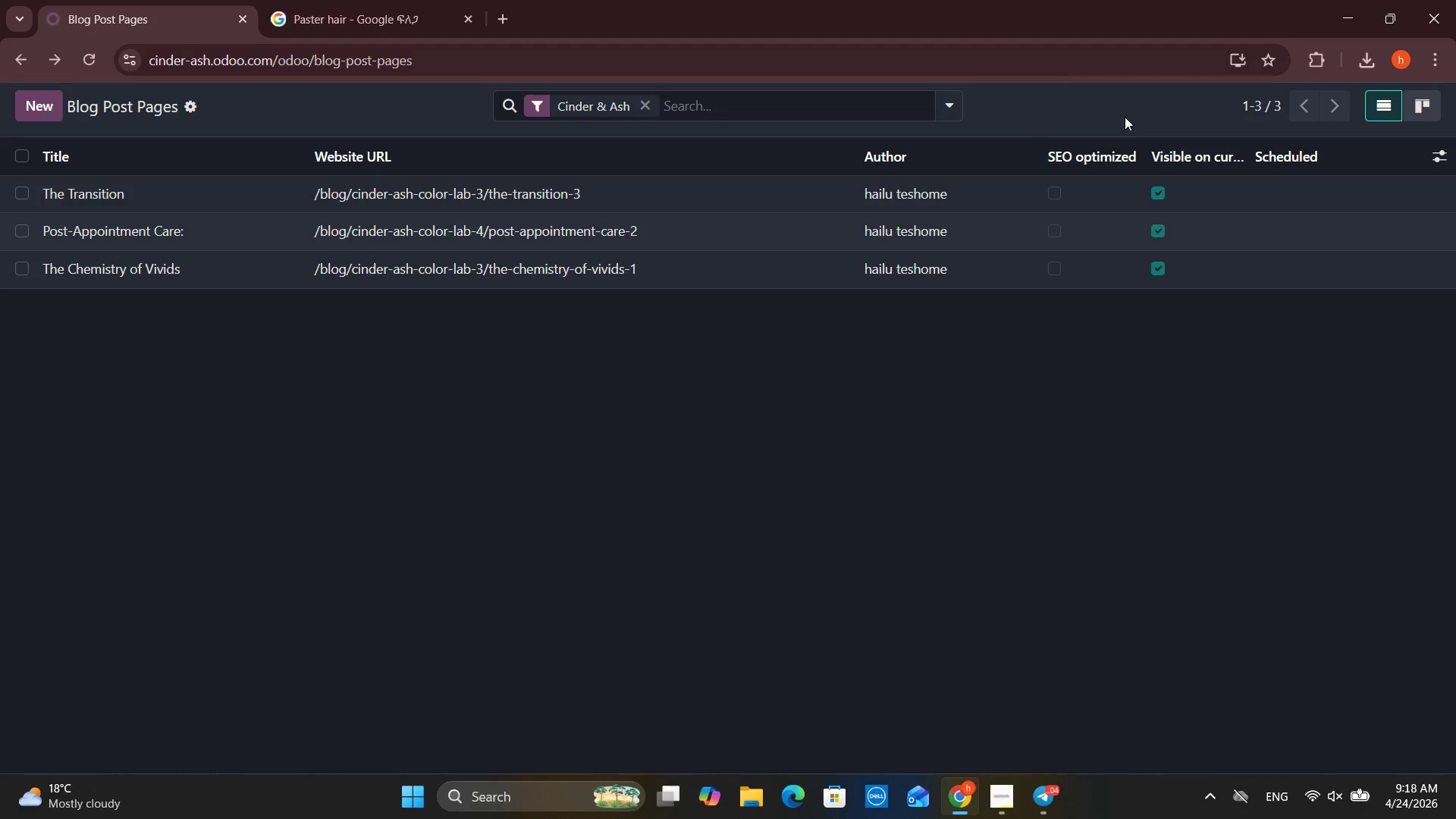 
wait(5.66)
 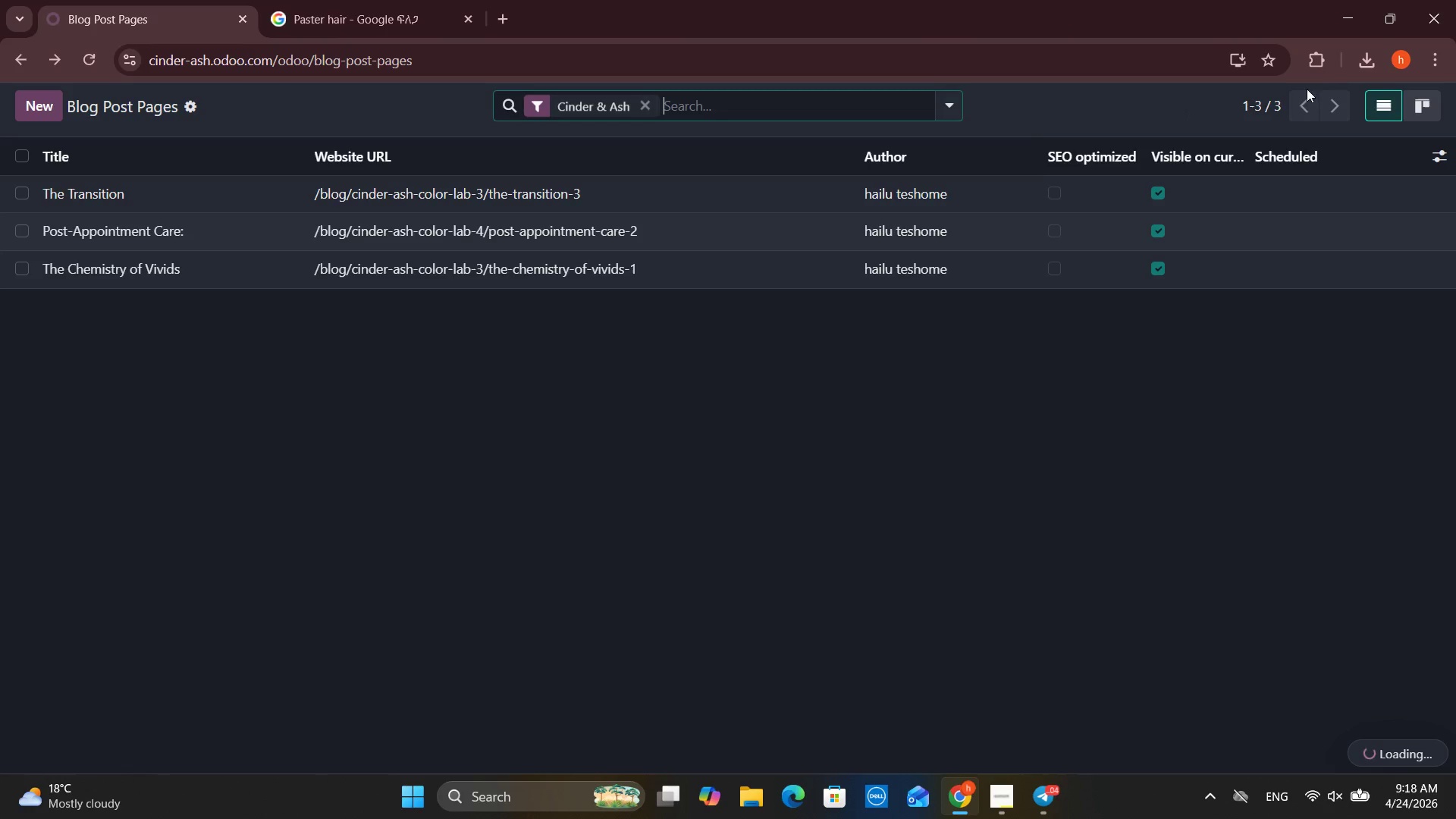 
left_click([645, 103])
 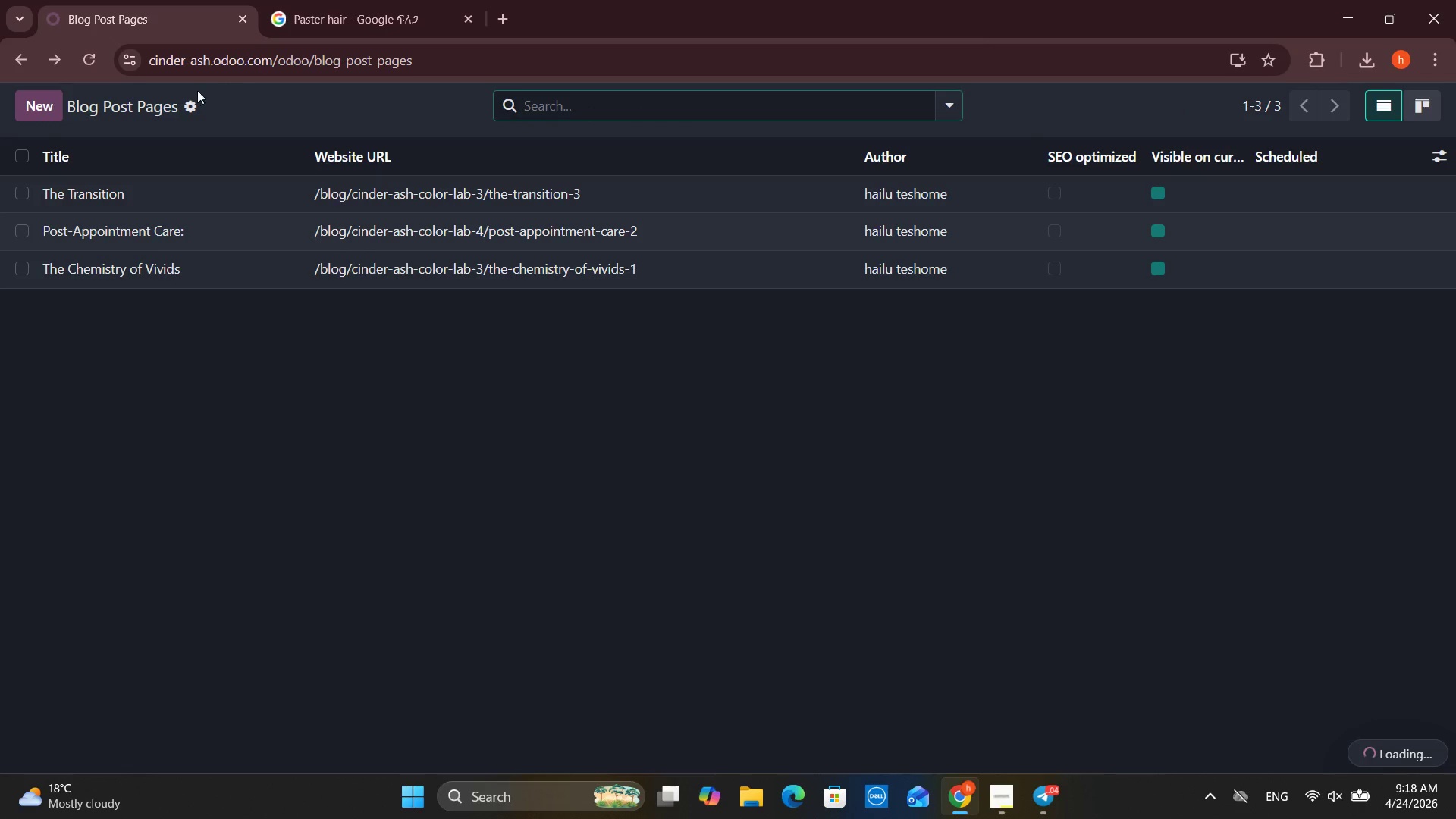 
left_click([74, 111])
 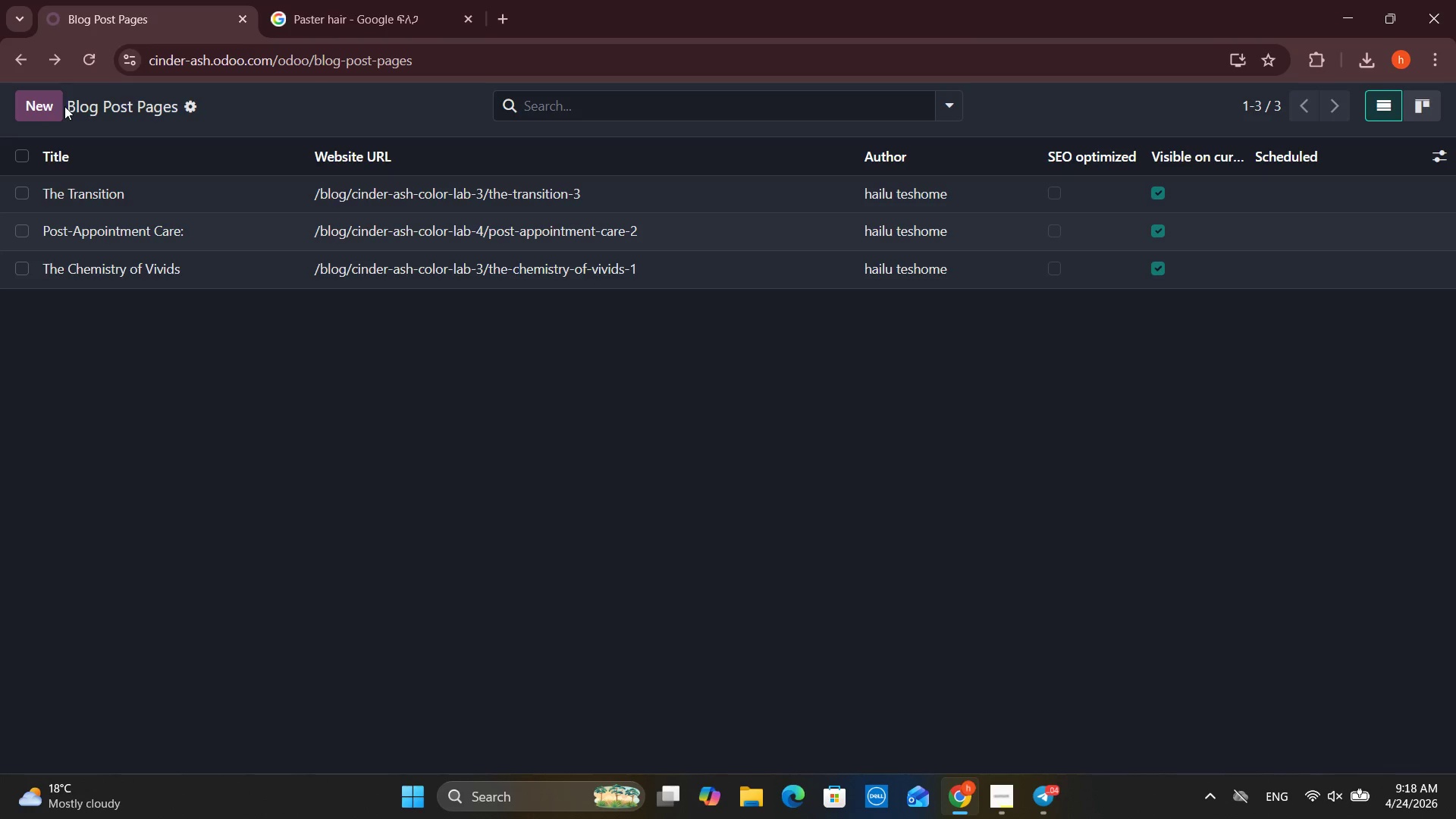 
left_click([55, 106])
 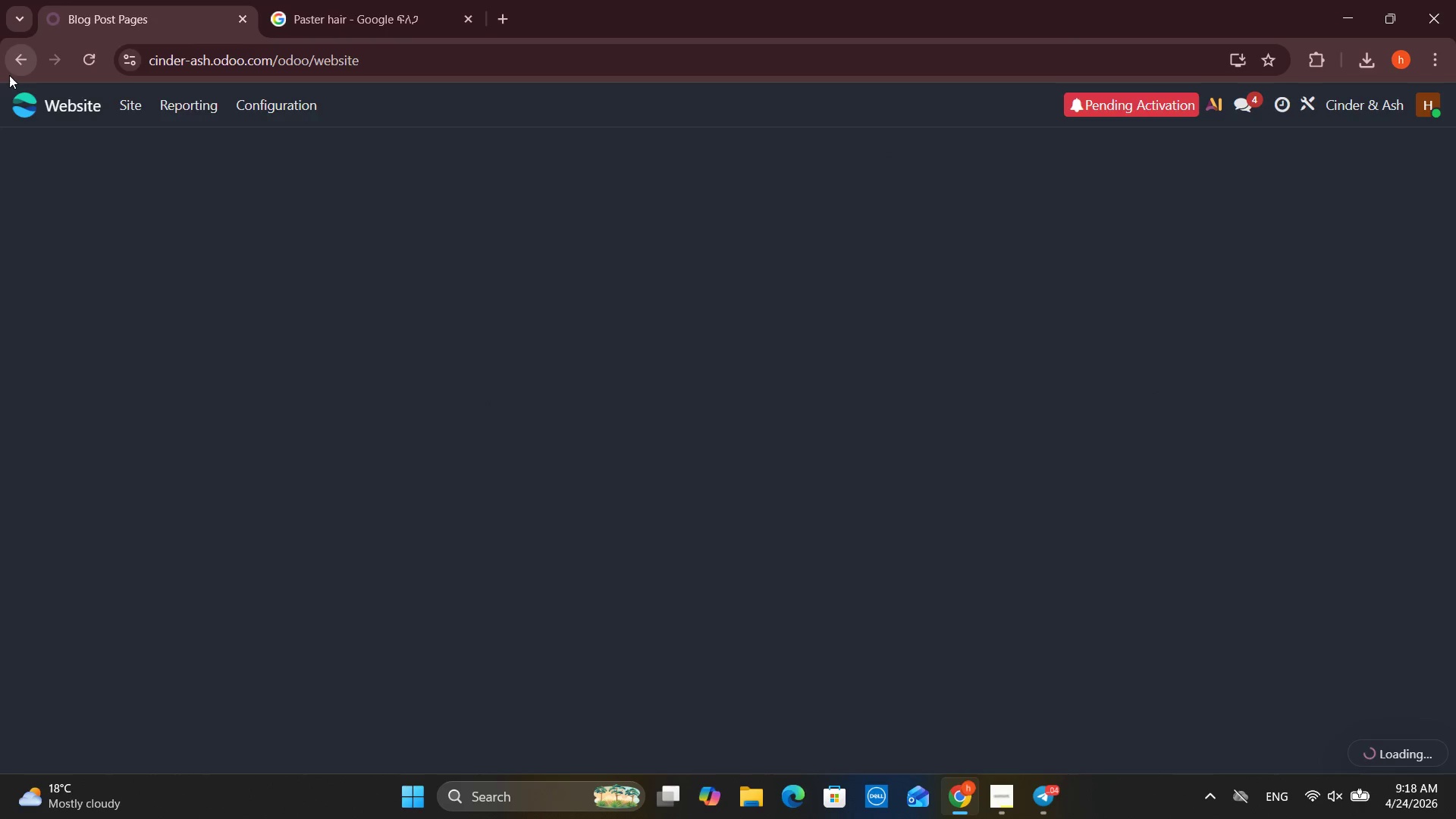 
left_click([68, 111])
 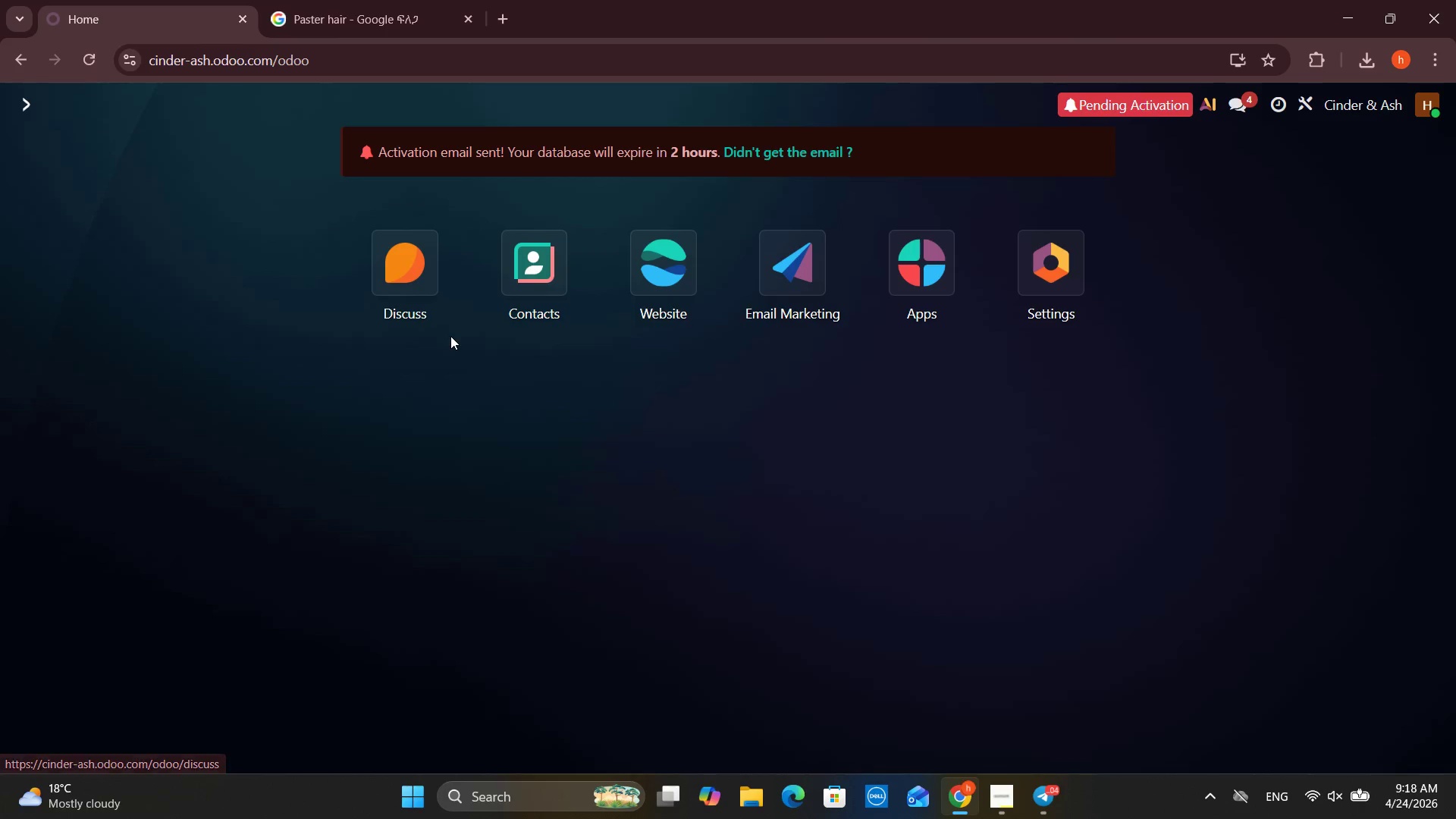 
left_click([681, 280])
 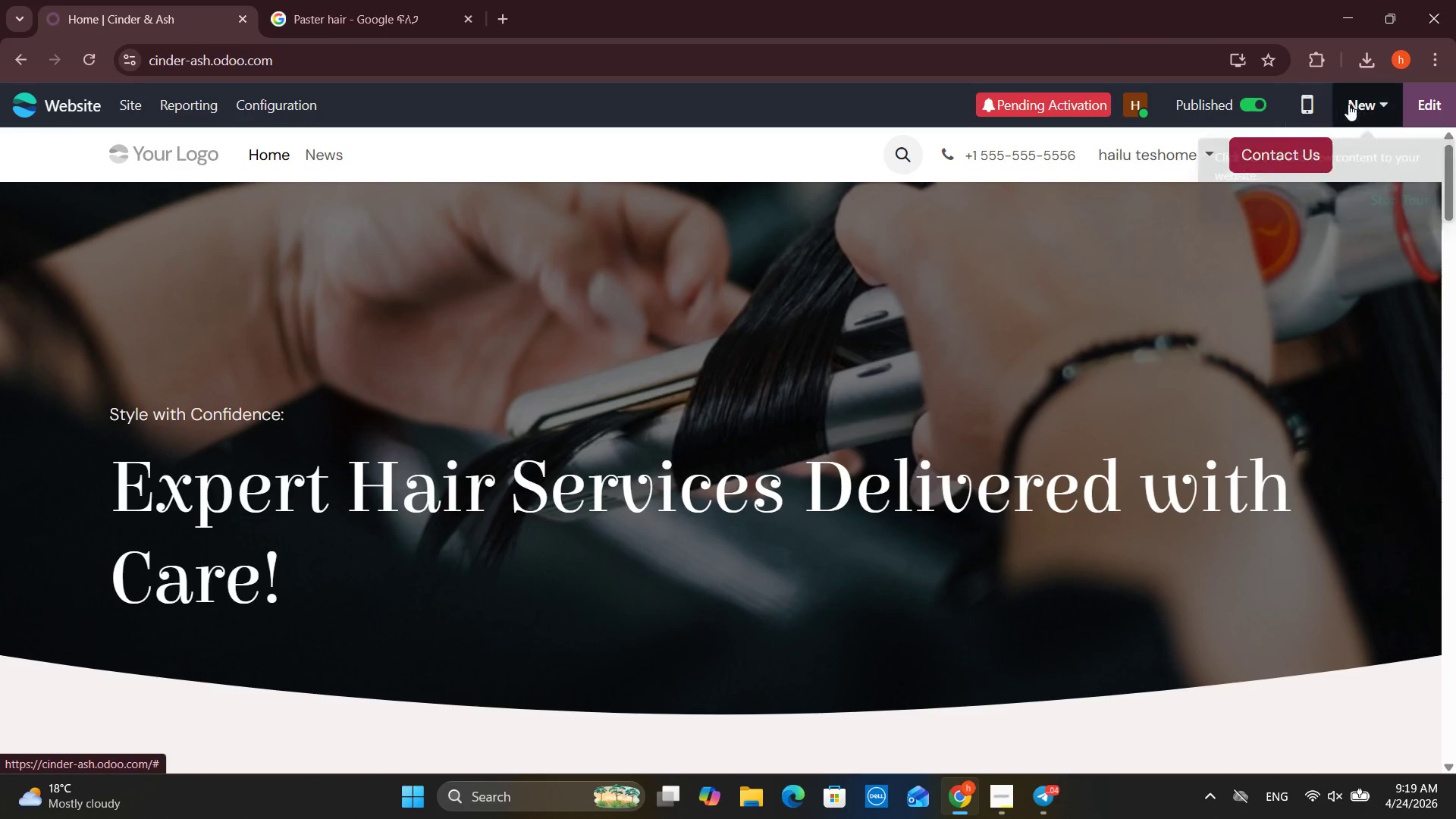 
wait(6.62)
 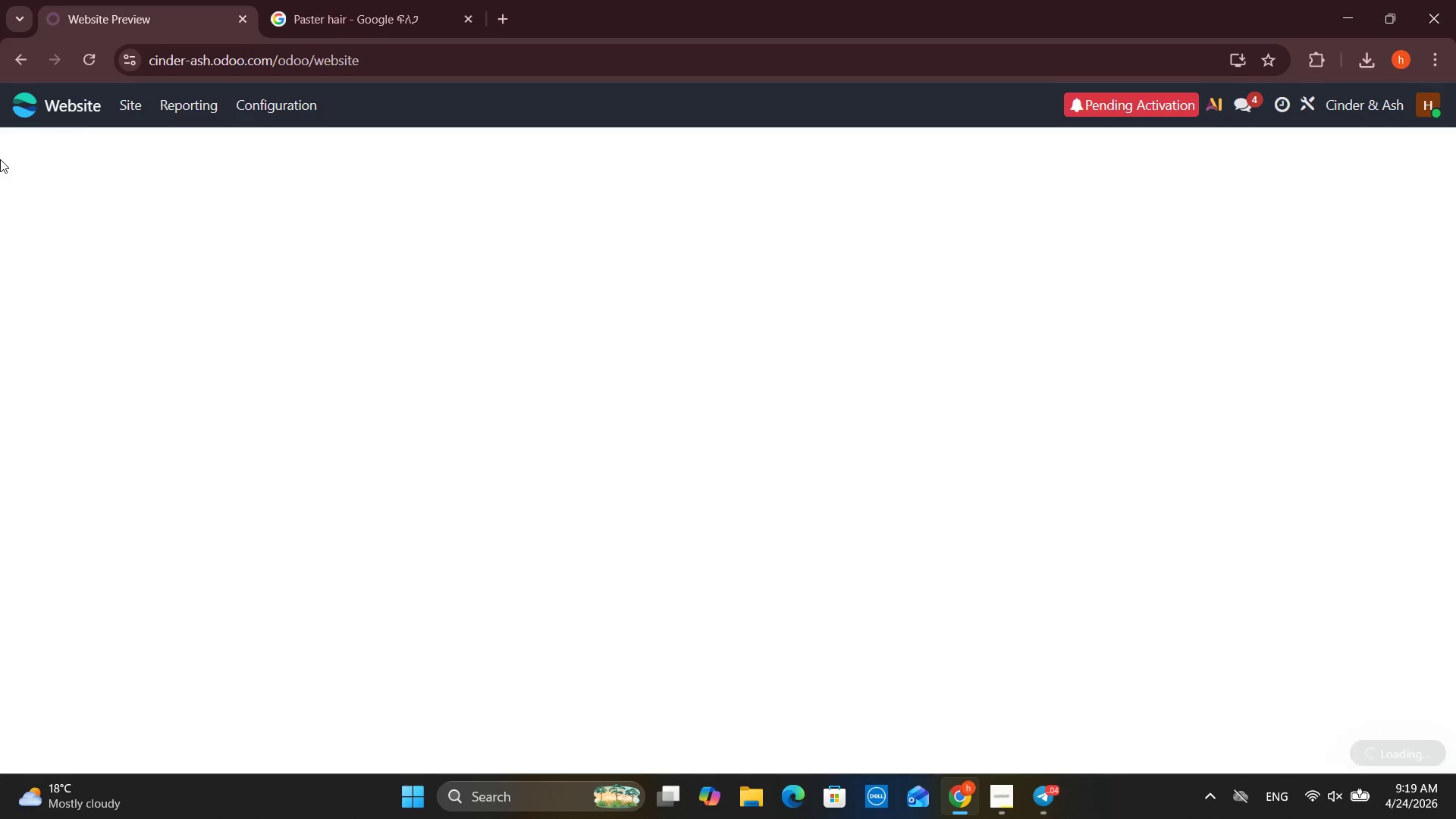 
scroll: coordinate [511, 187], scroll_direction: down, amount: 62.0
 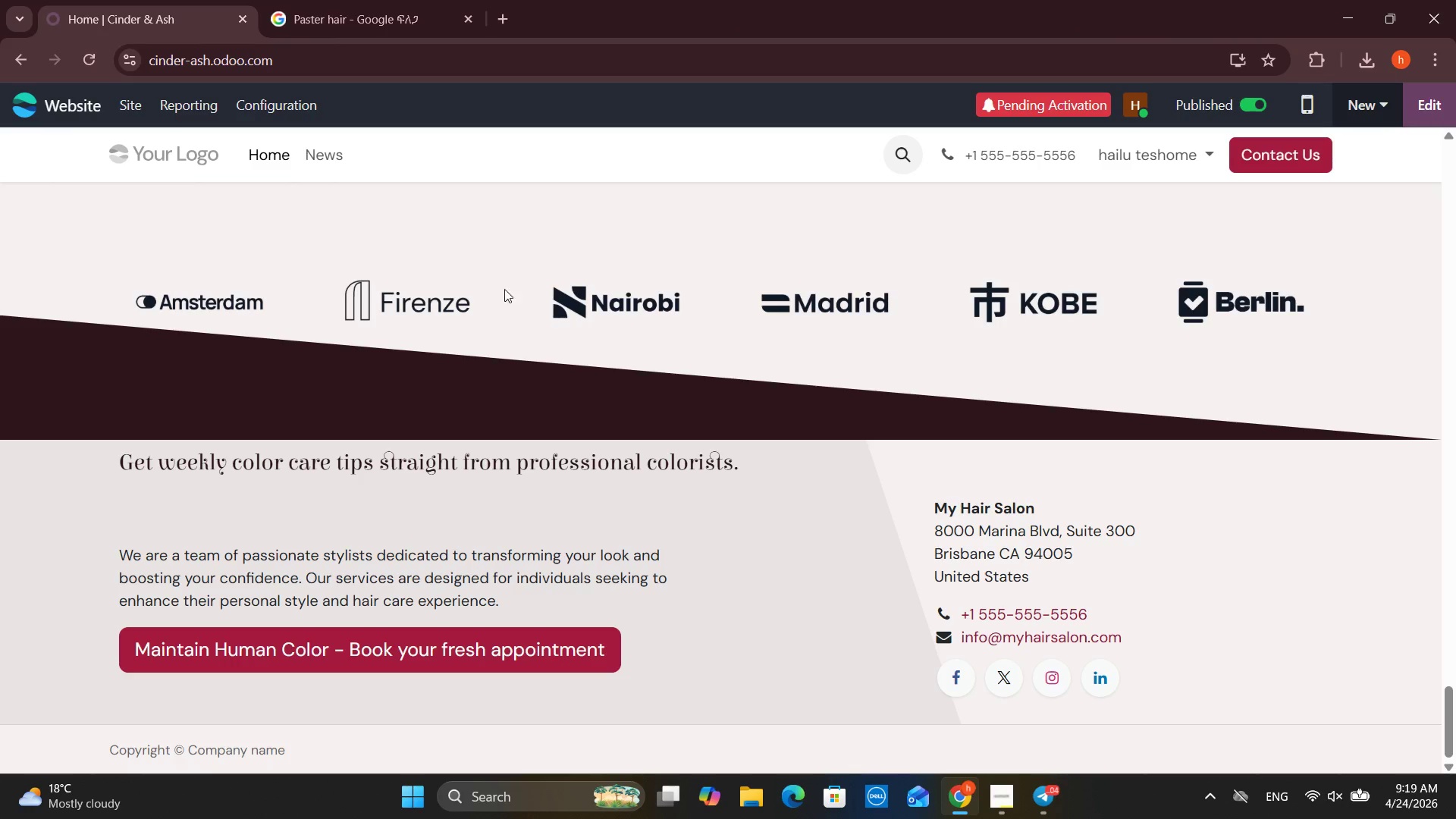 
scroll: coordinate [723, 356], scroll_direction: up, amount: 52.0
 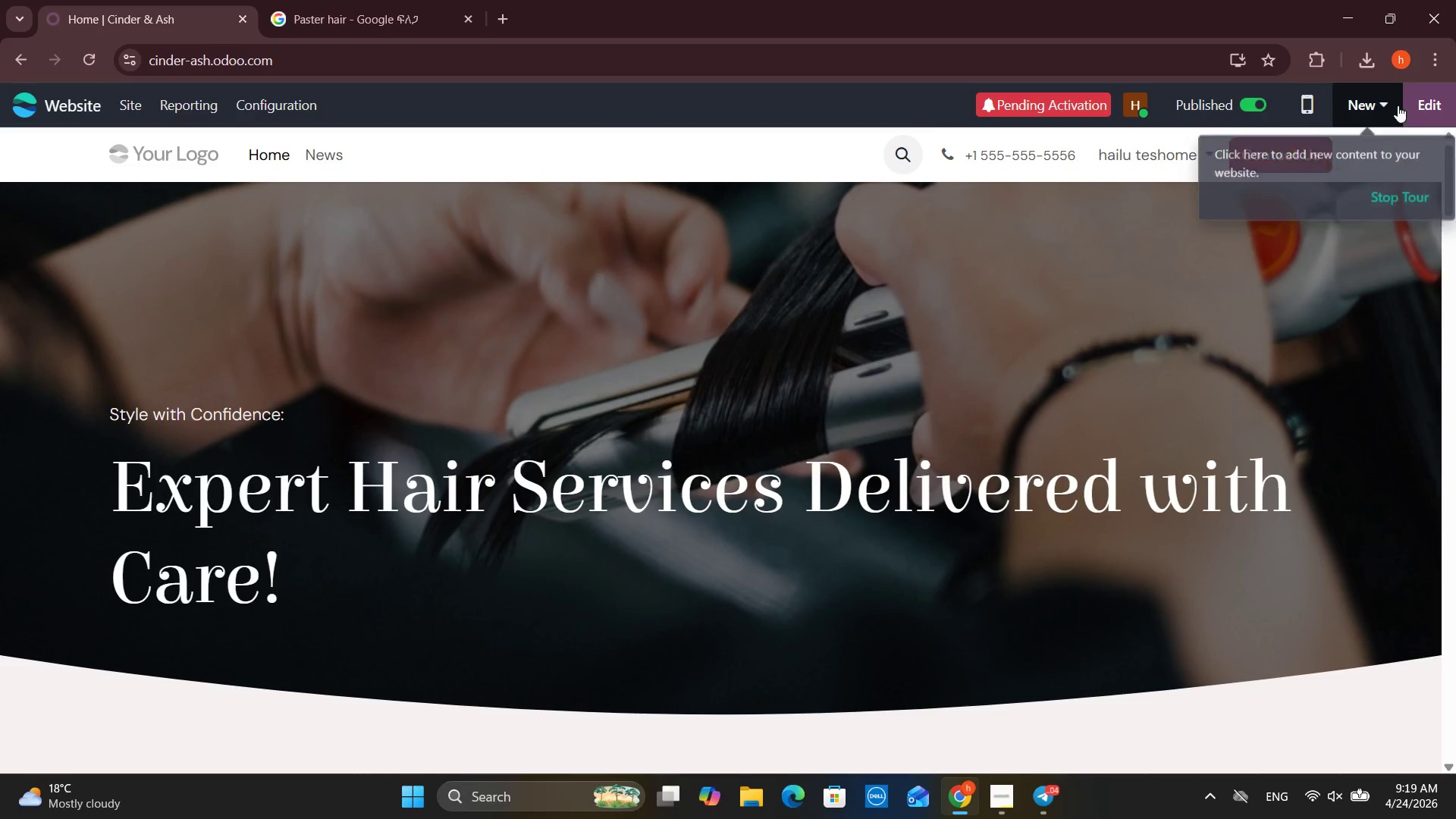 
left_click([1429, 96])
 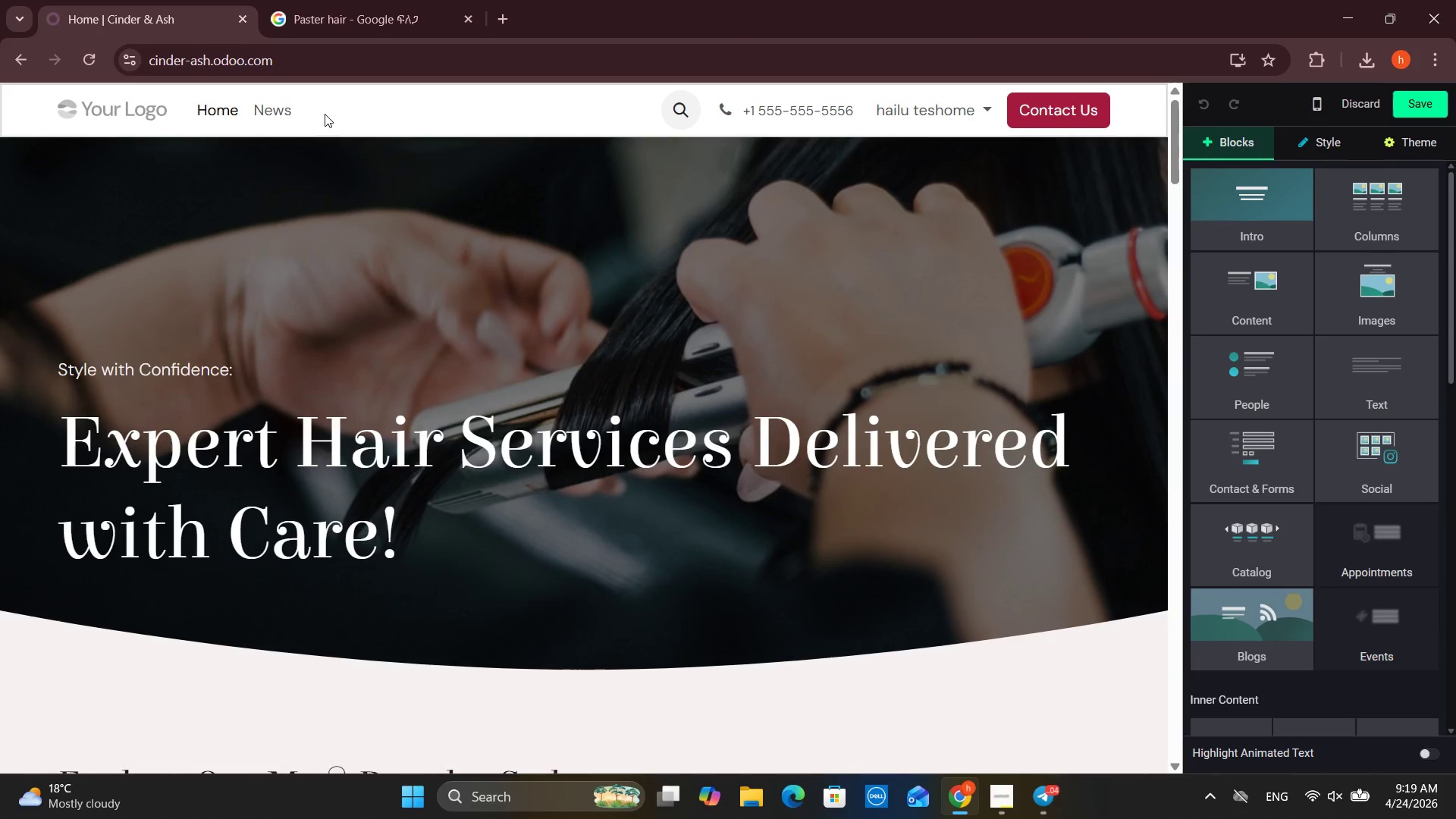 
scroll: coordinate [1274, 422], scroll_direction: down, amount: 24.0
 